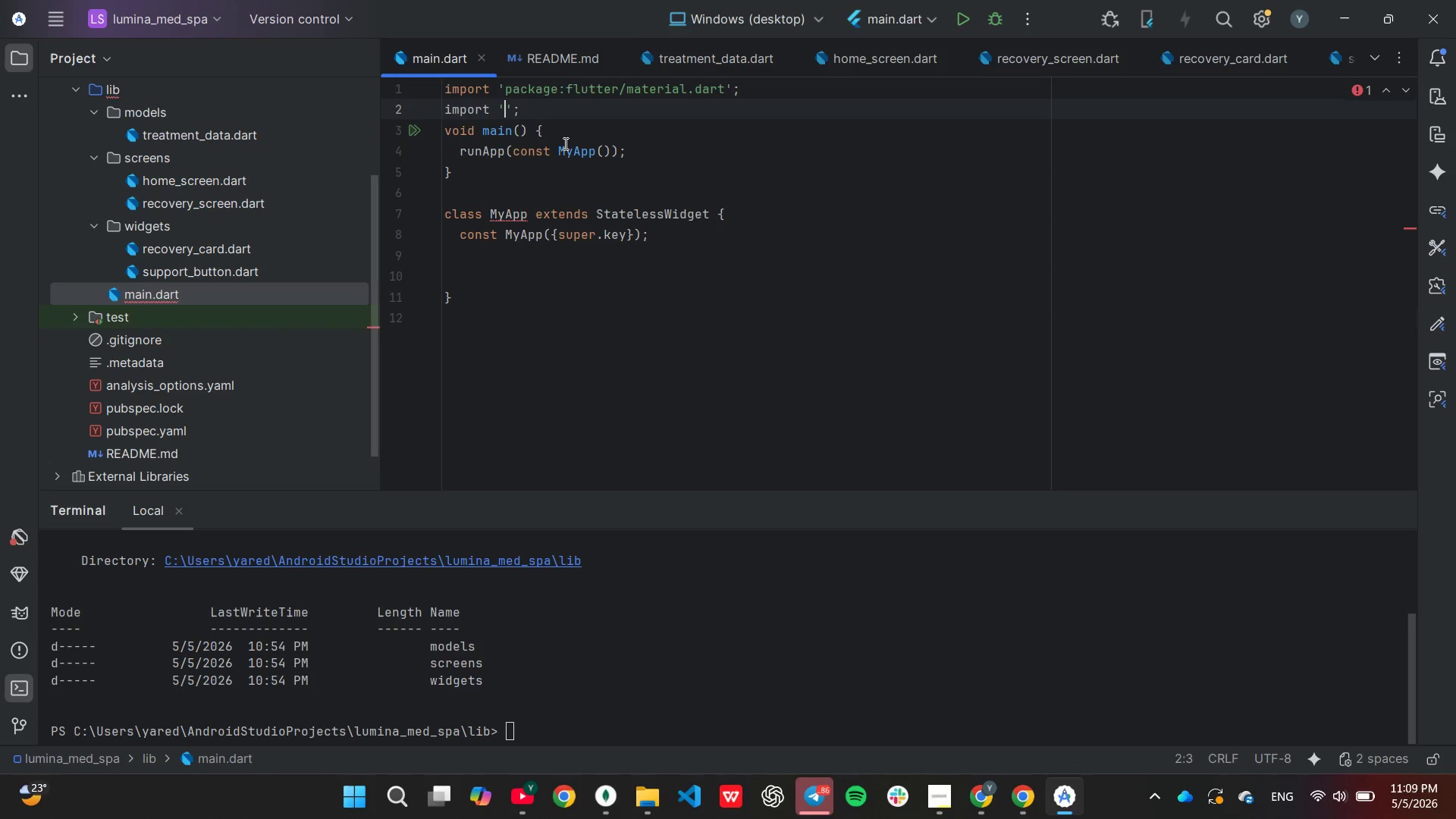 
key(Enter)
 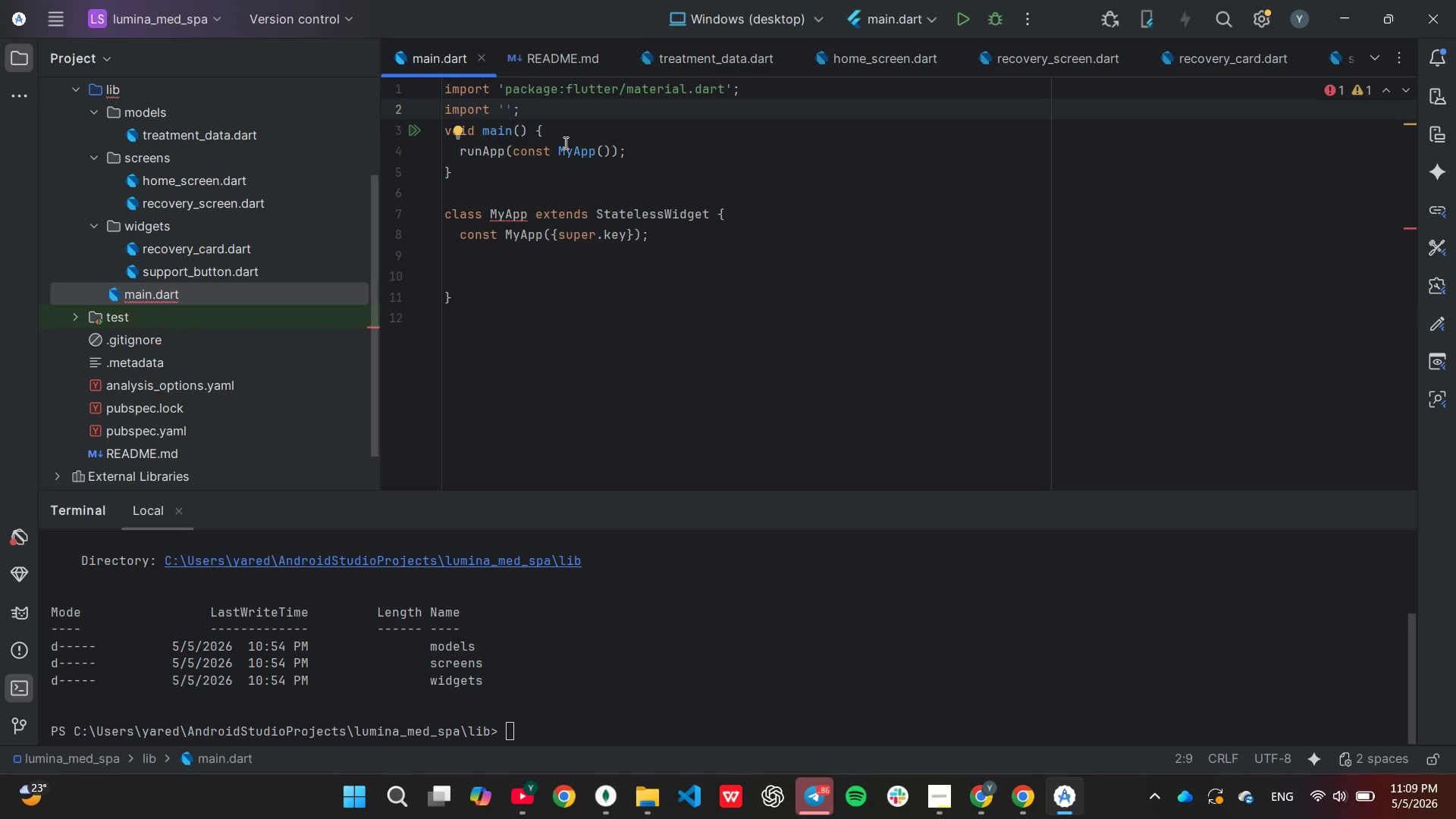 
type(sc)
 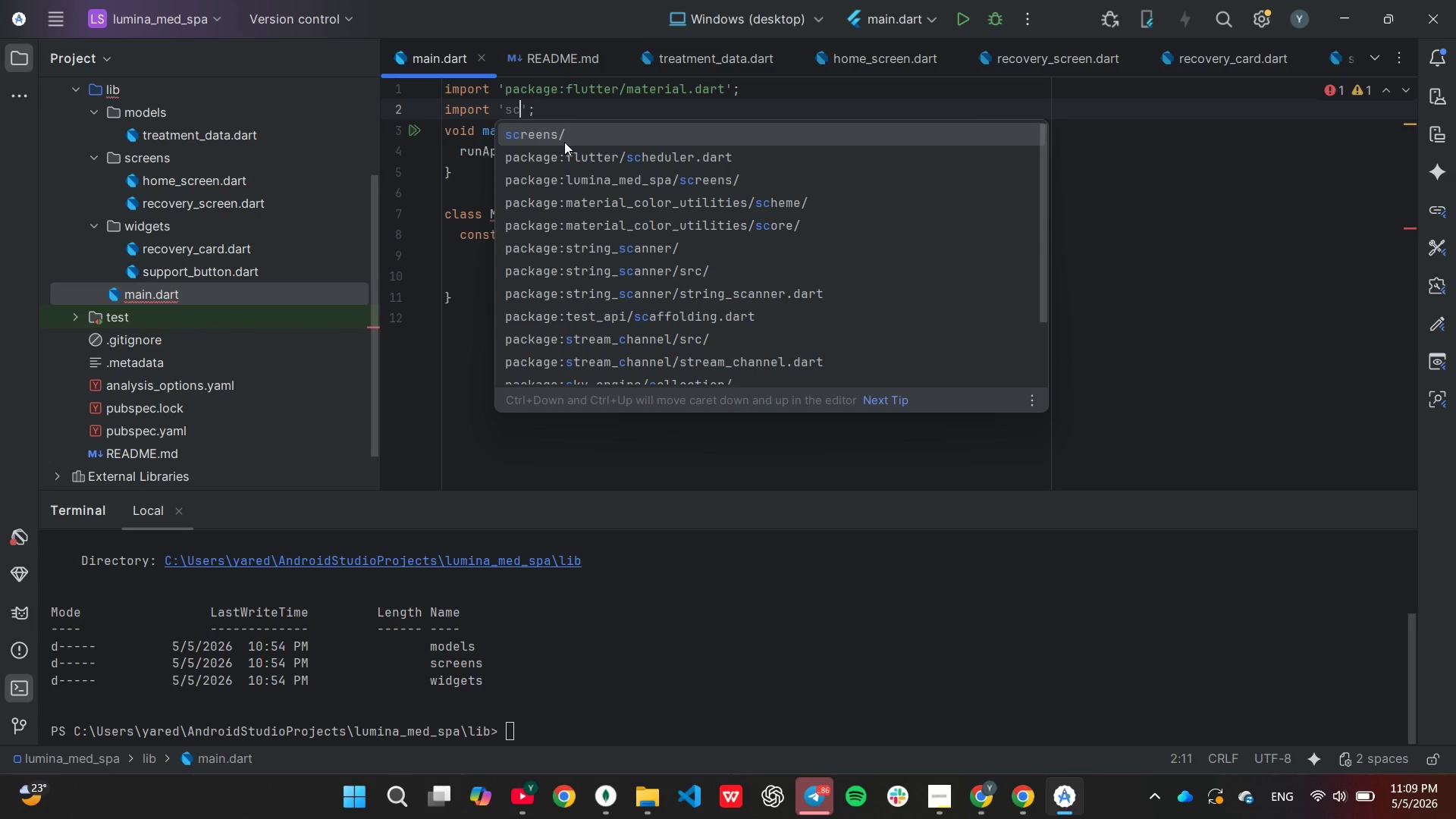 
key(Enter)
 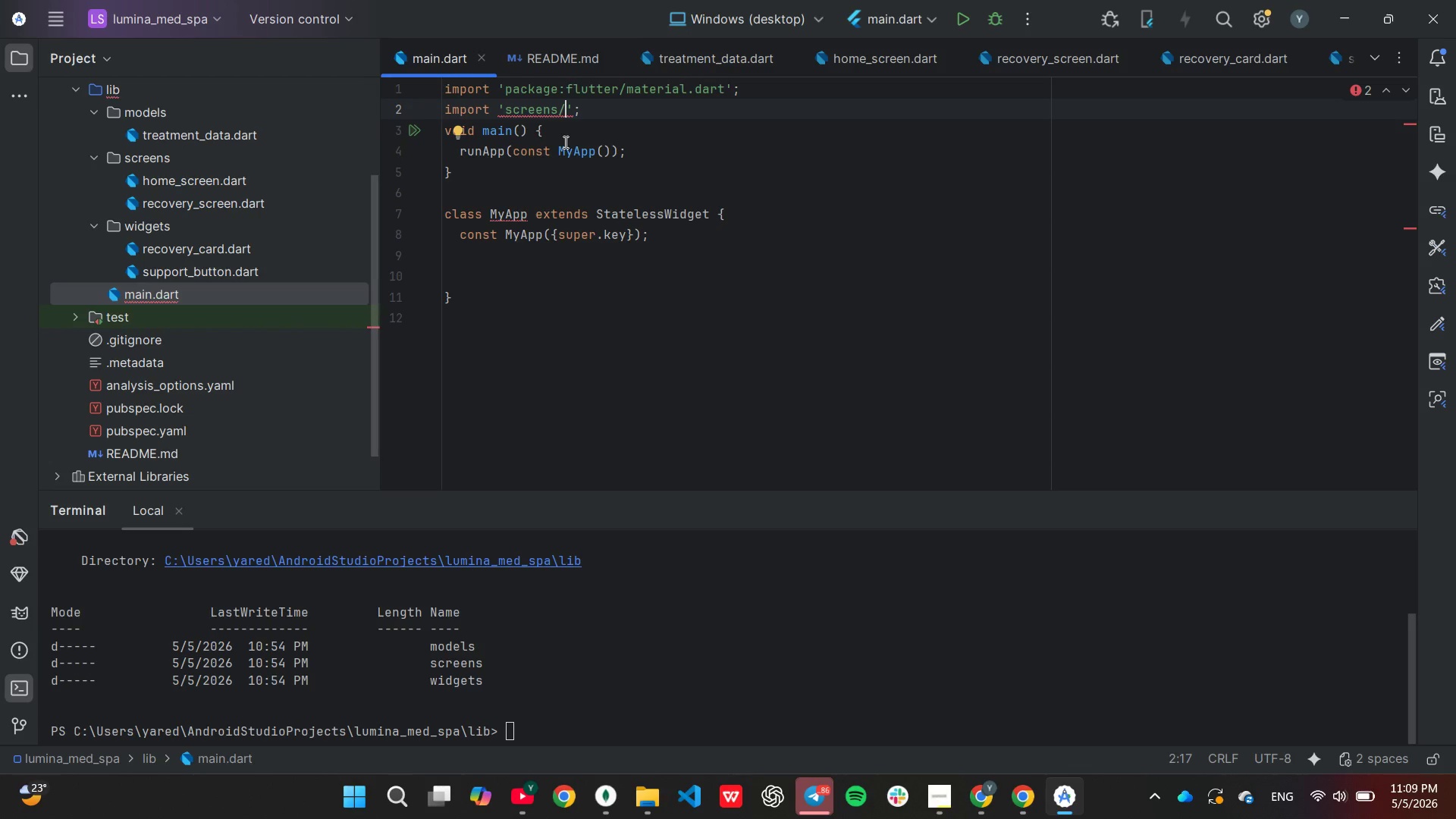 
type(ho)
 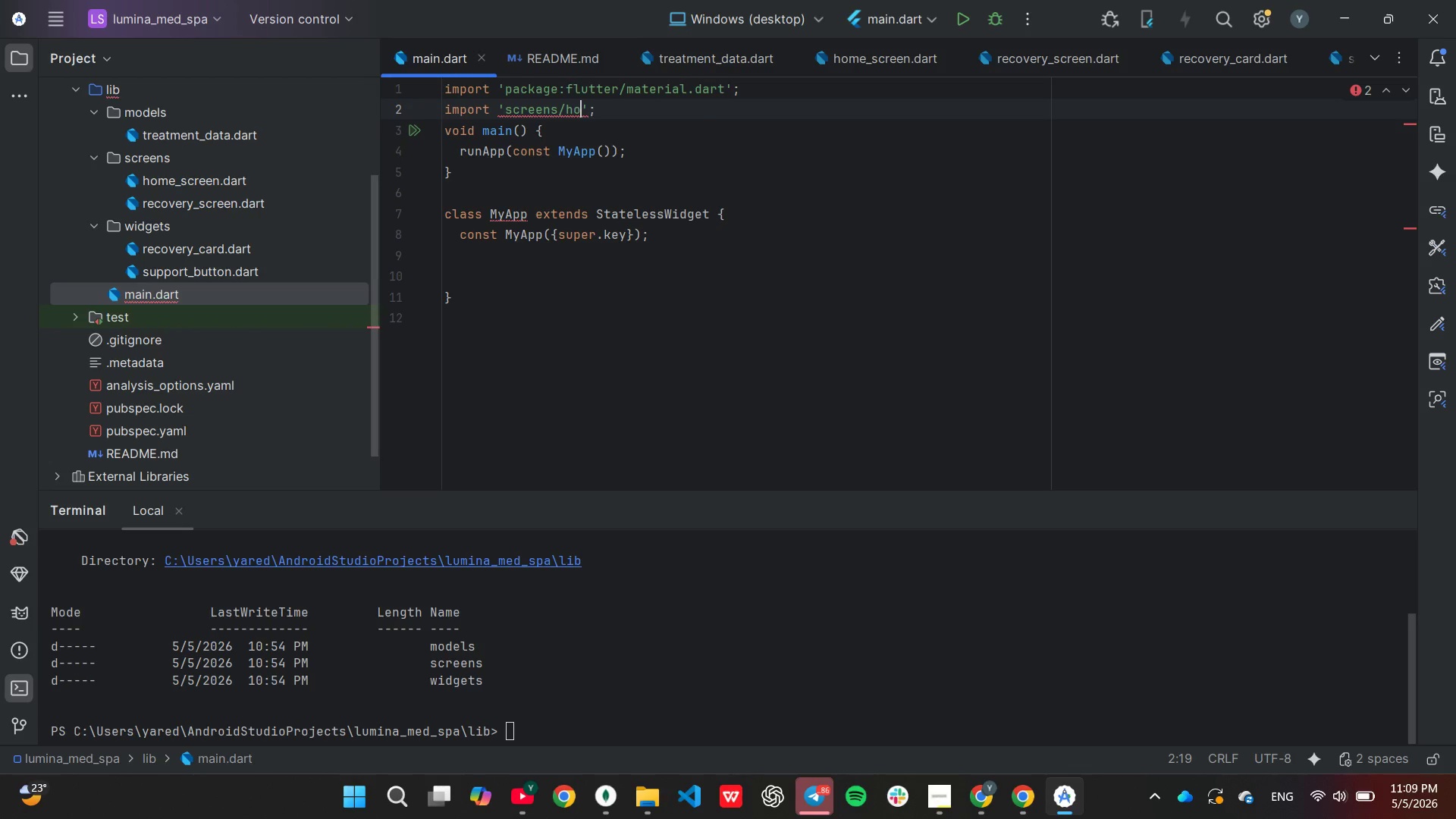 
key(Enter)
 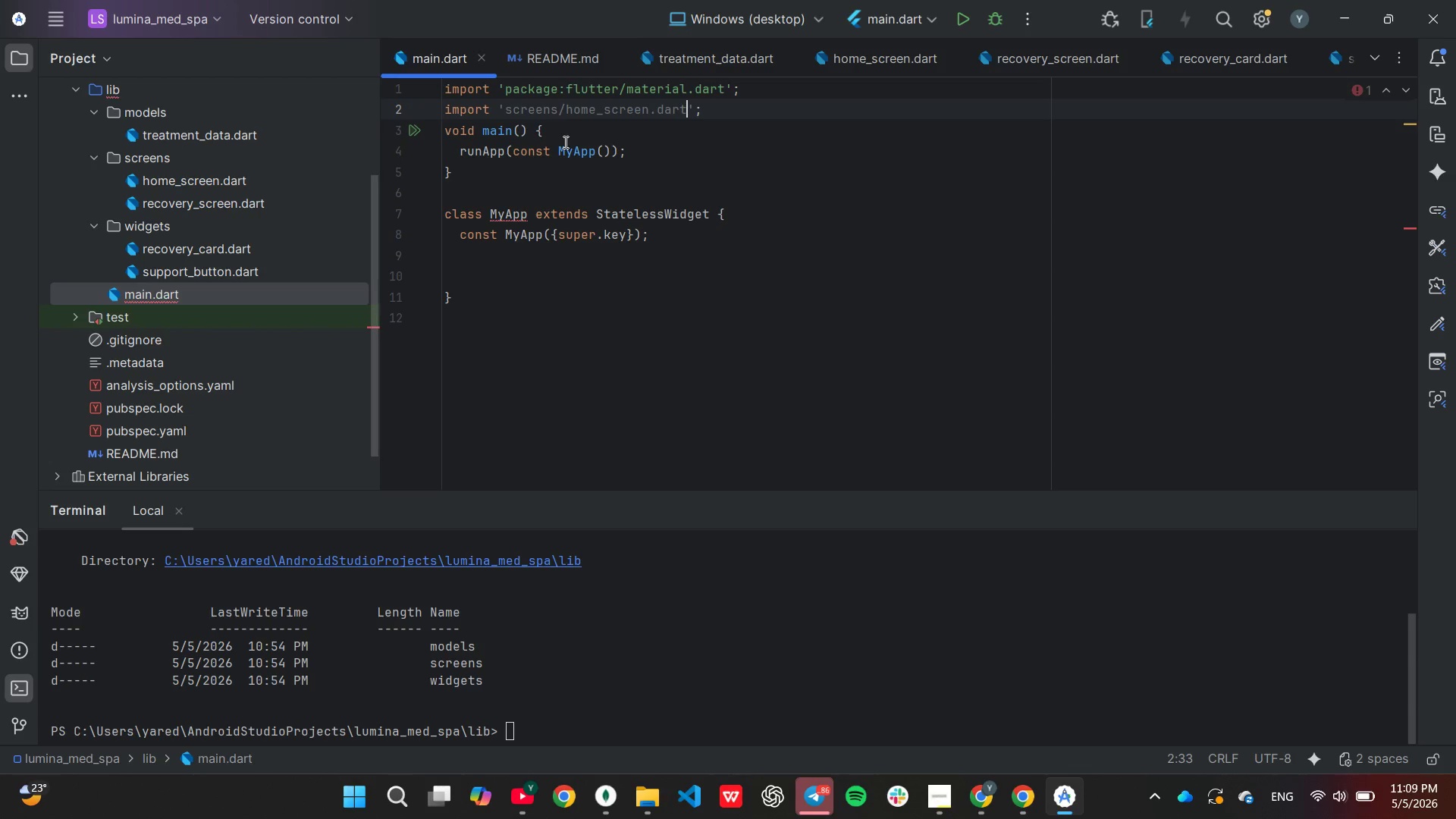 
key(ArrowRight)
 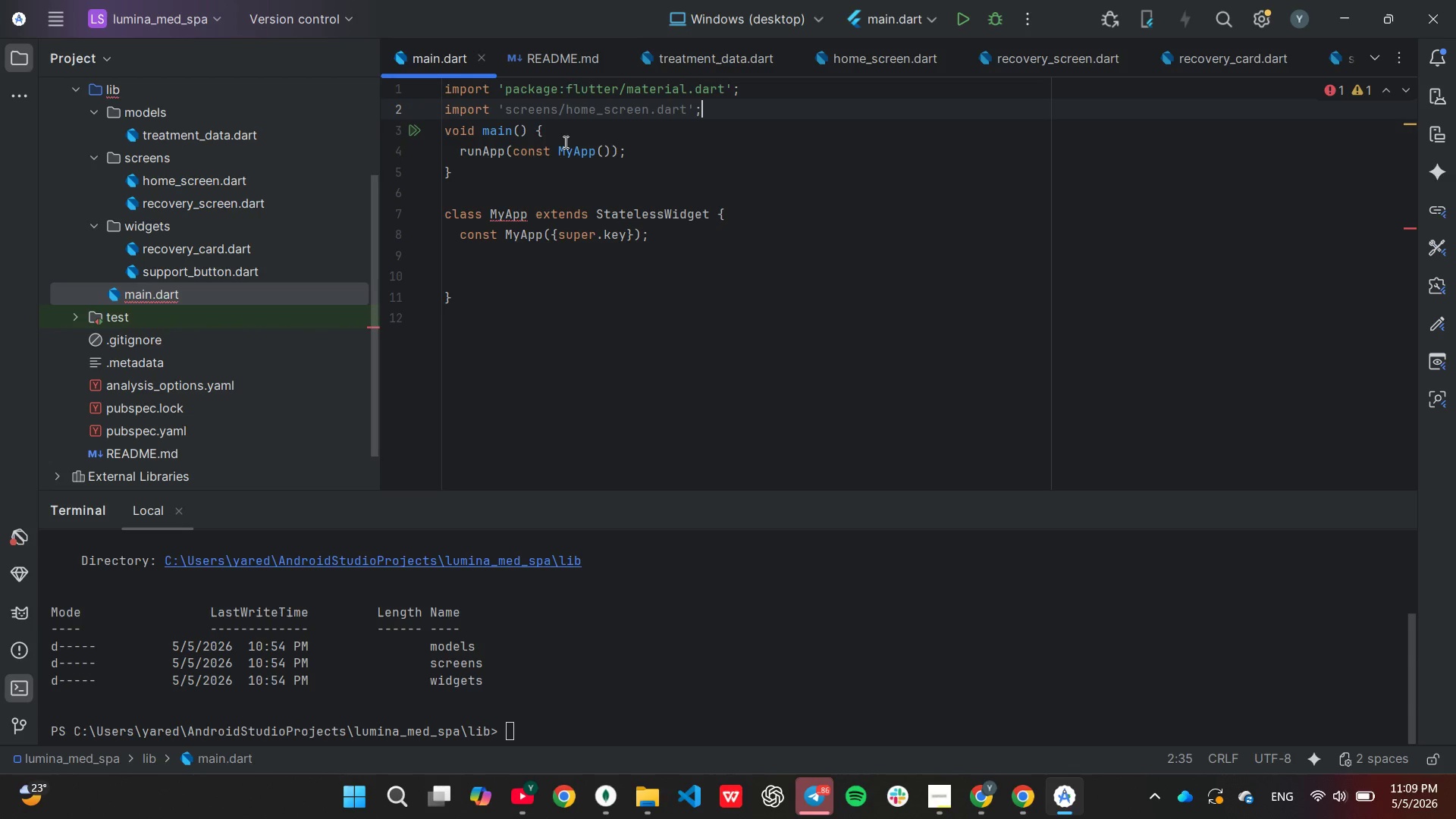 
key(ArrowRight)
 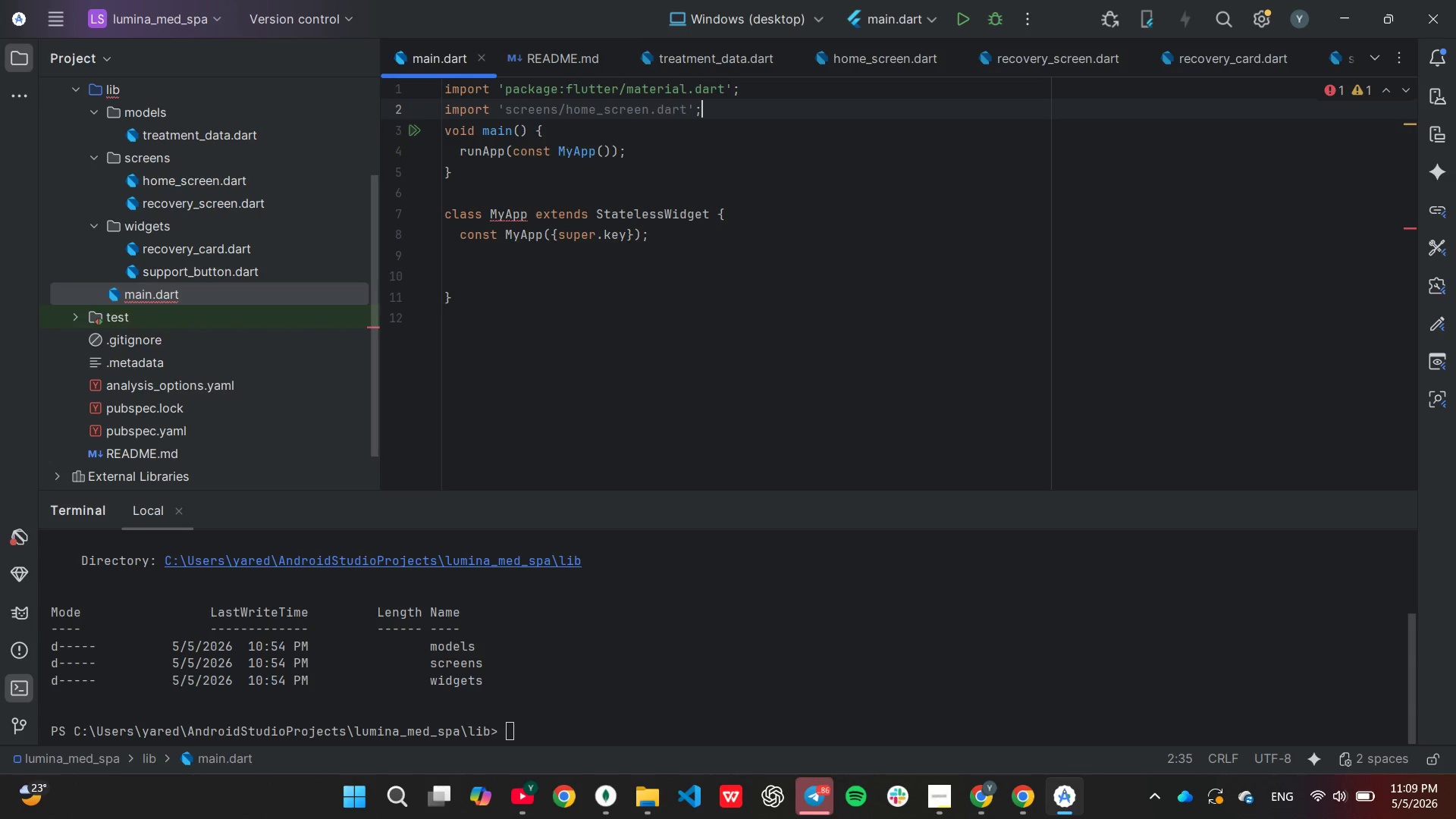 
key(Enter)
 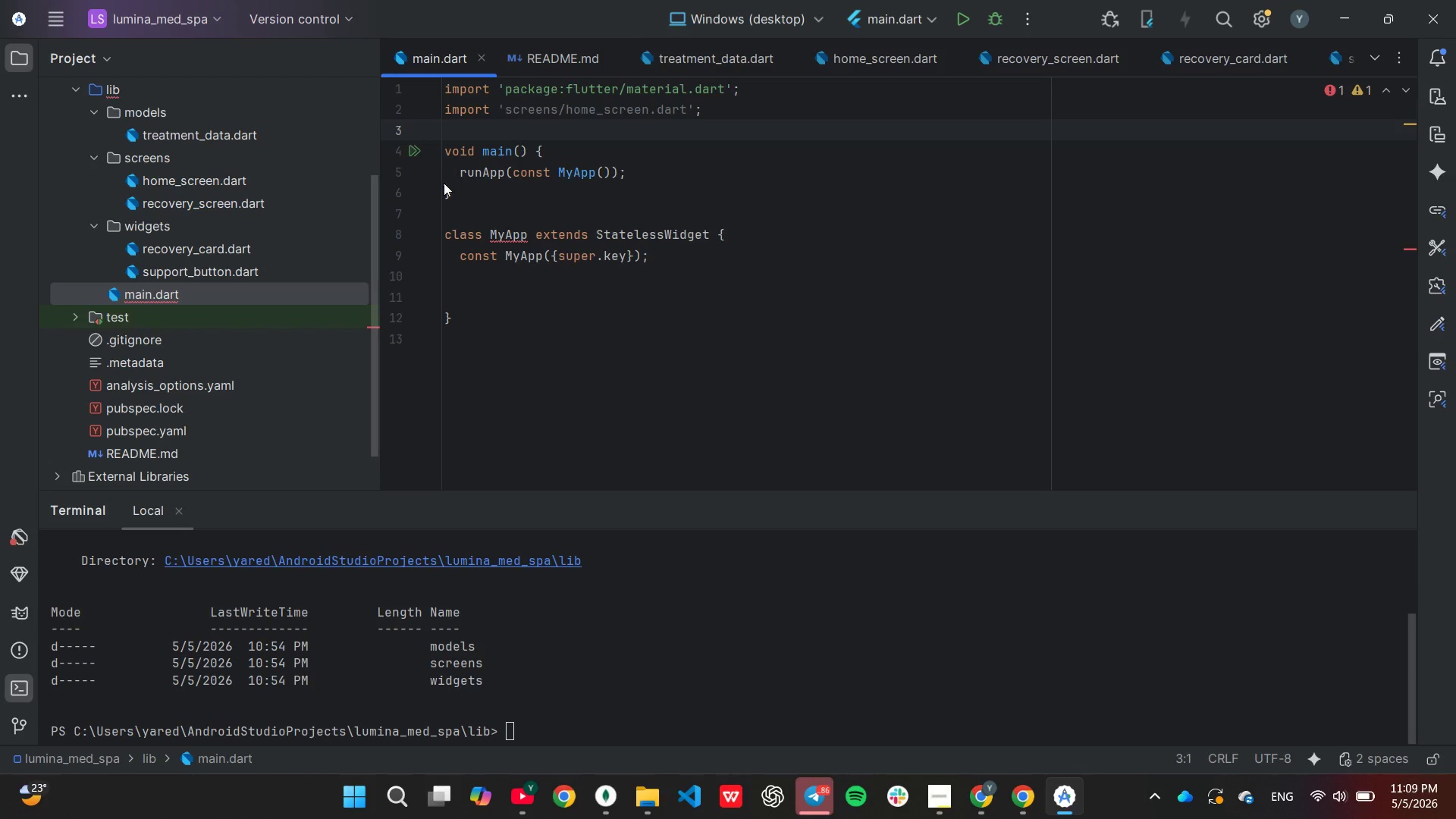 
wait(5.88)
 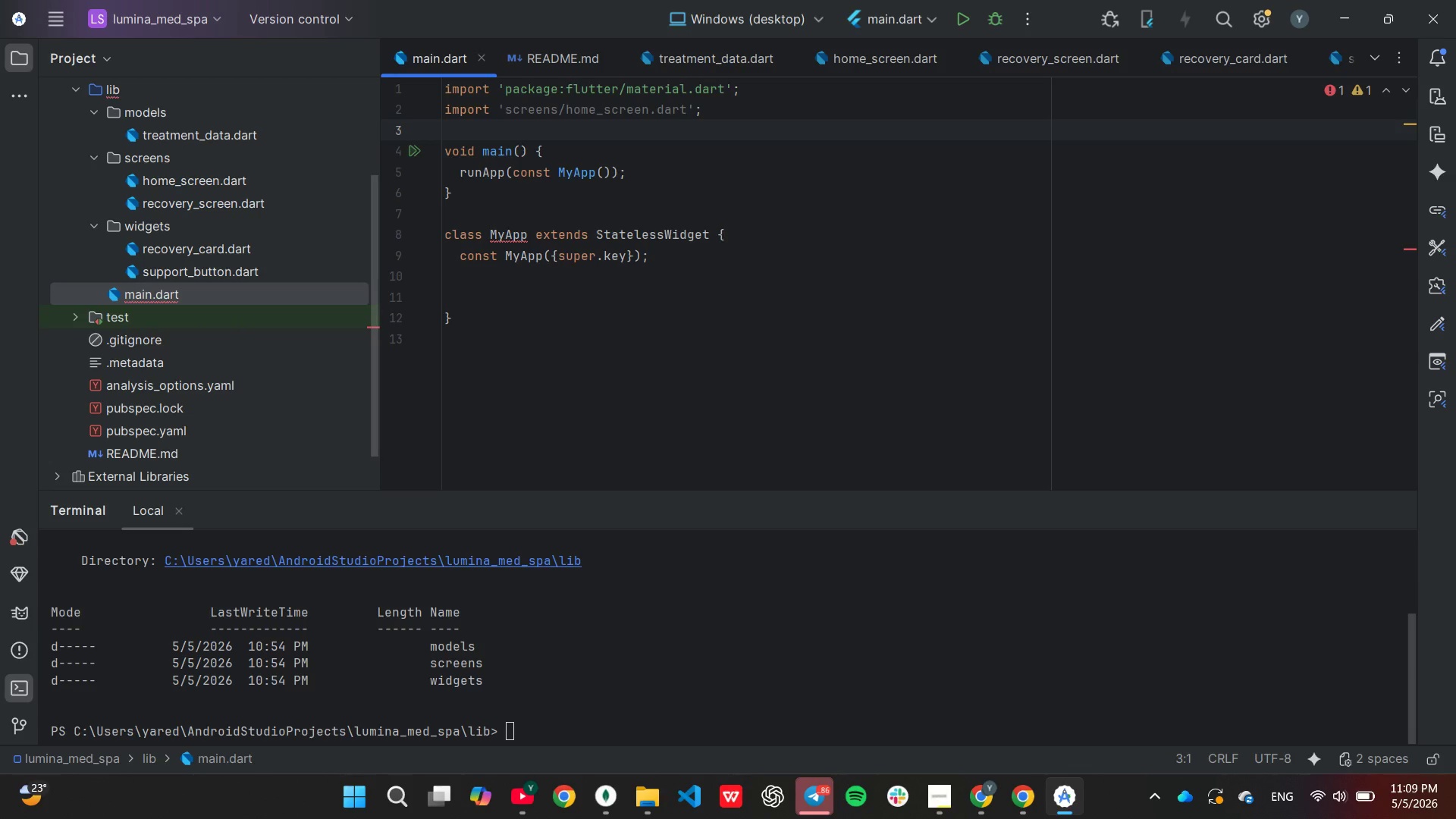 
left_click([482, 165])
 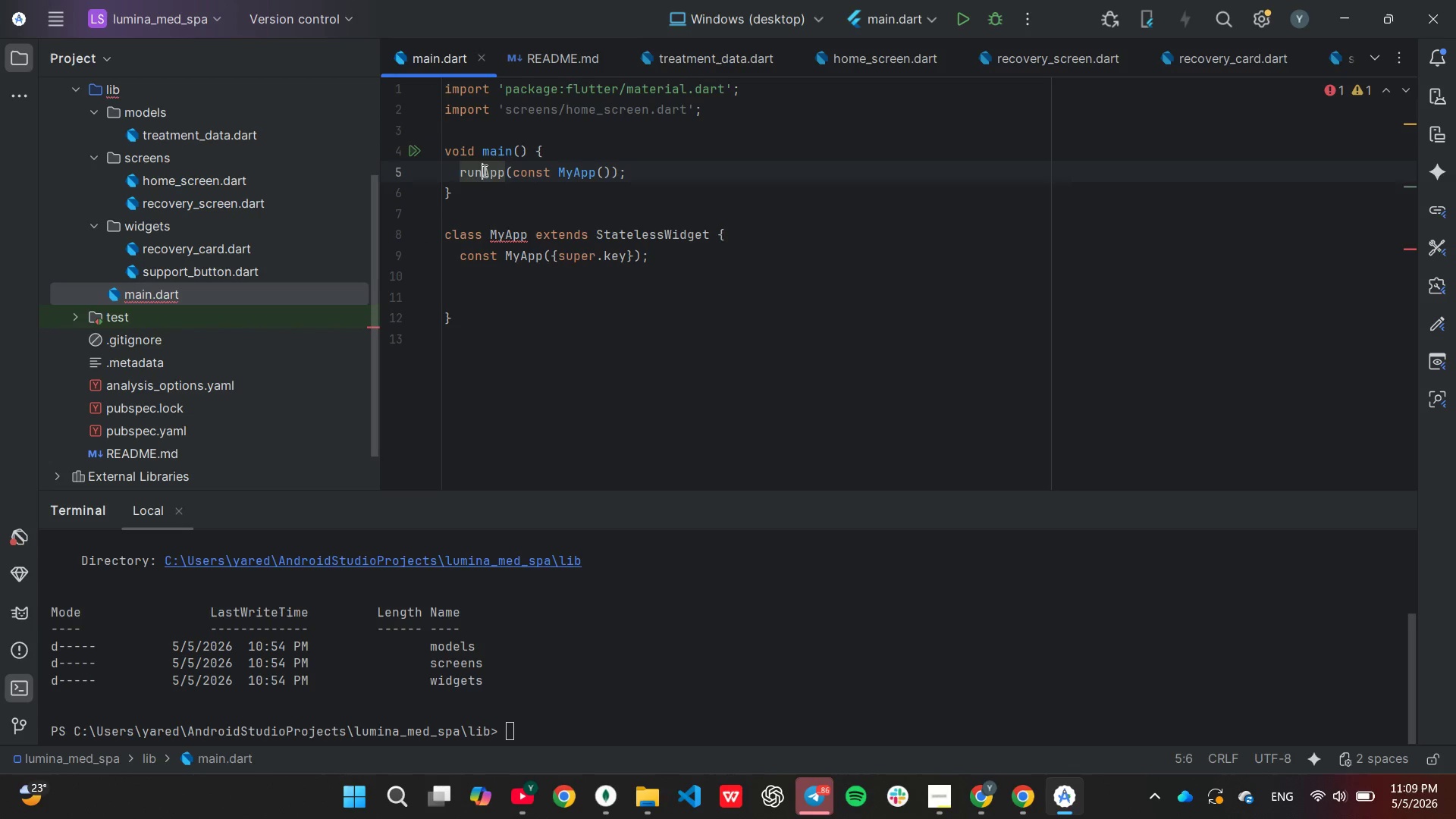 
hold_key(key=Backspace, duration=0.31)
 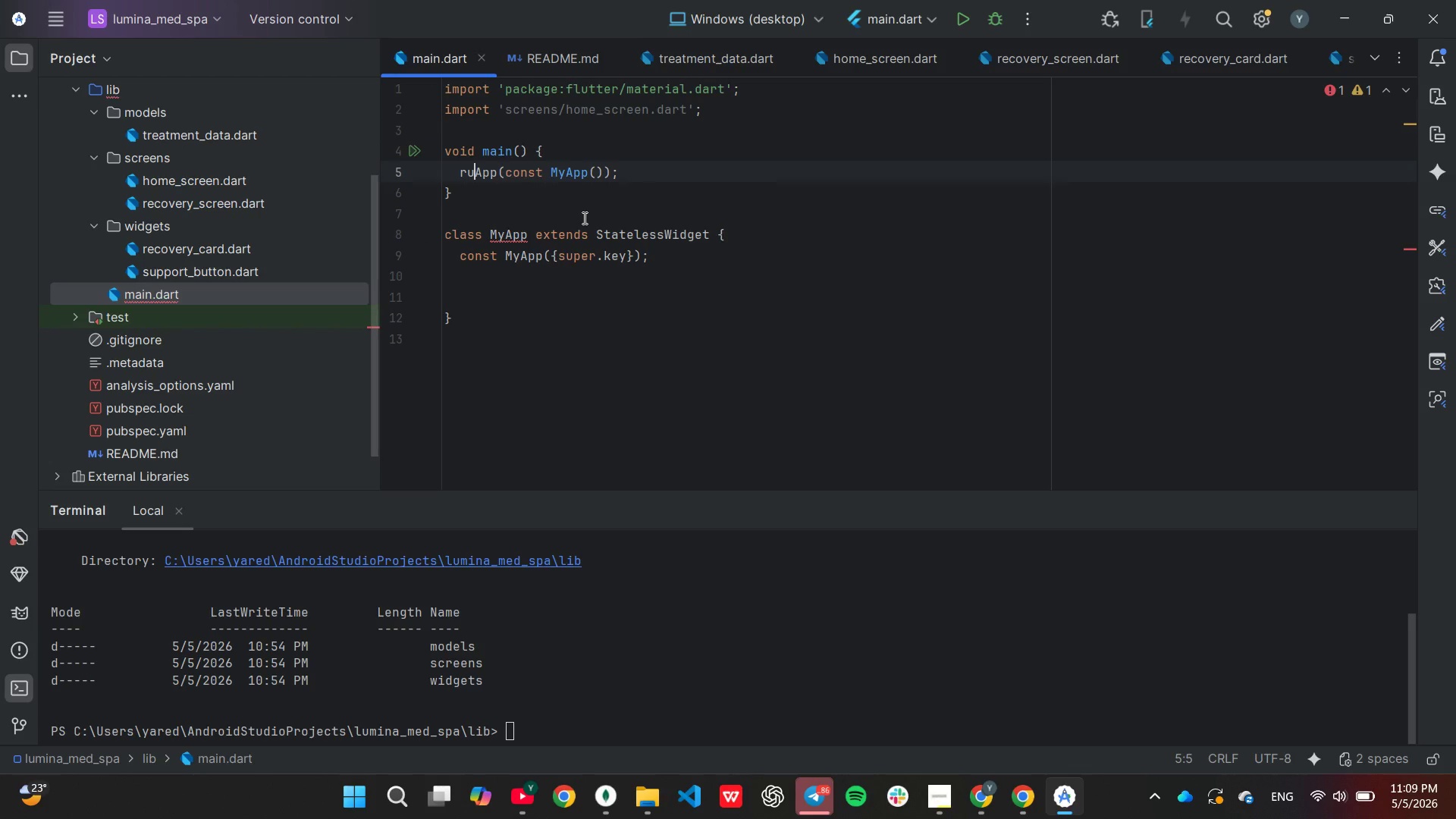 
hold_key(key=Backspace, duration=0.31)
 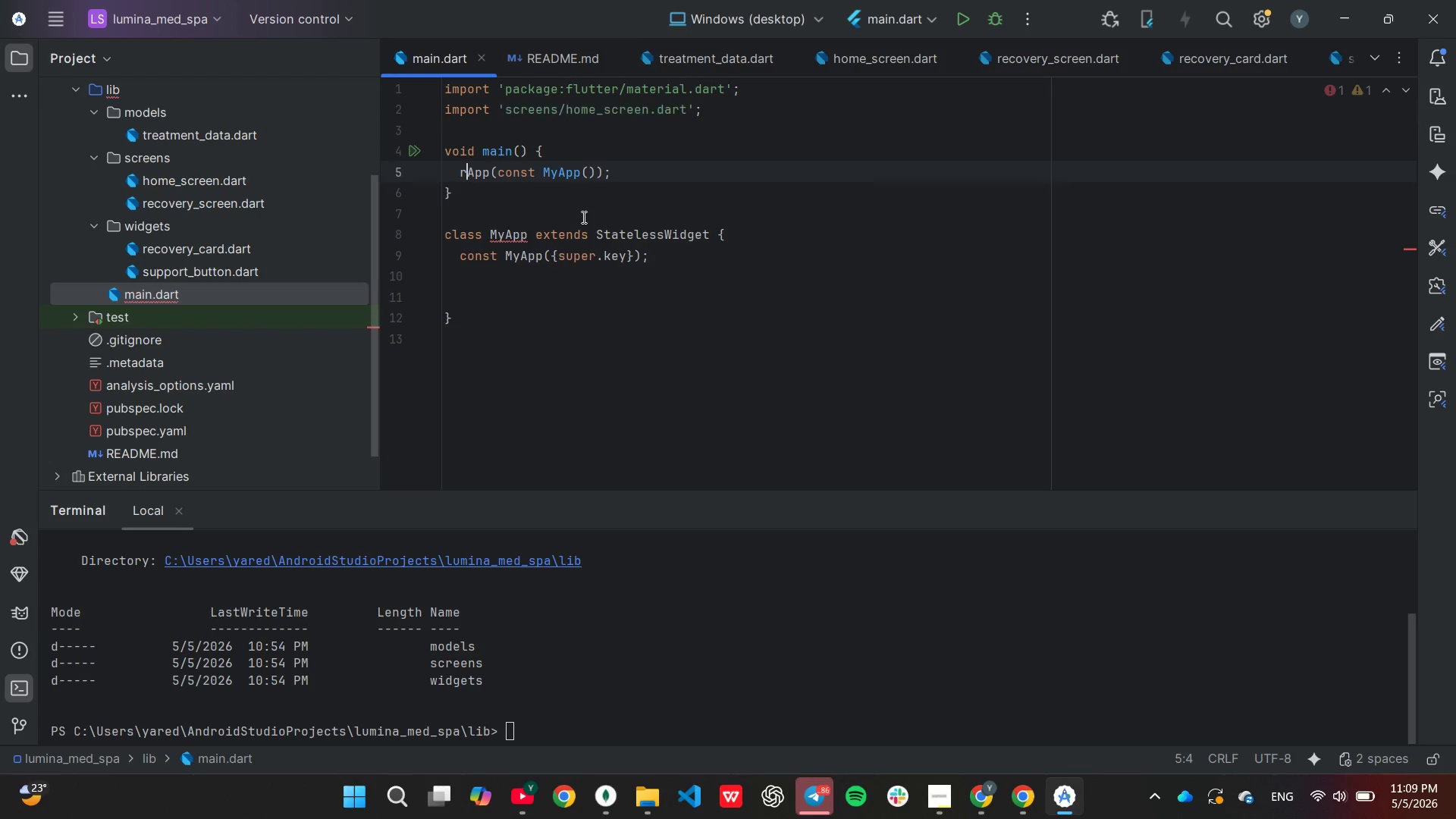 
hold_key(key=Backspace, duration=0.31)
 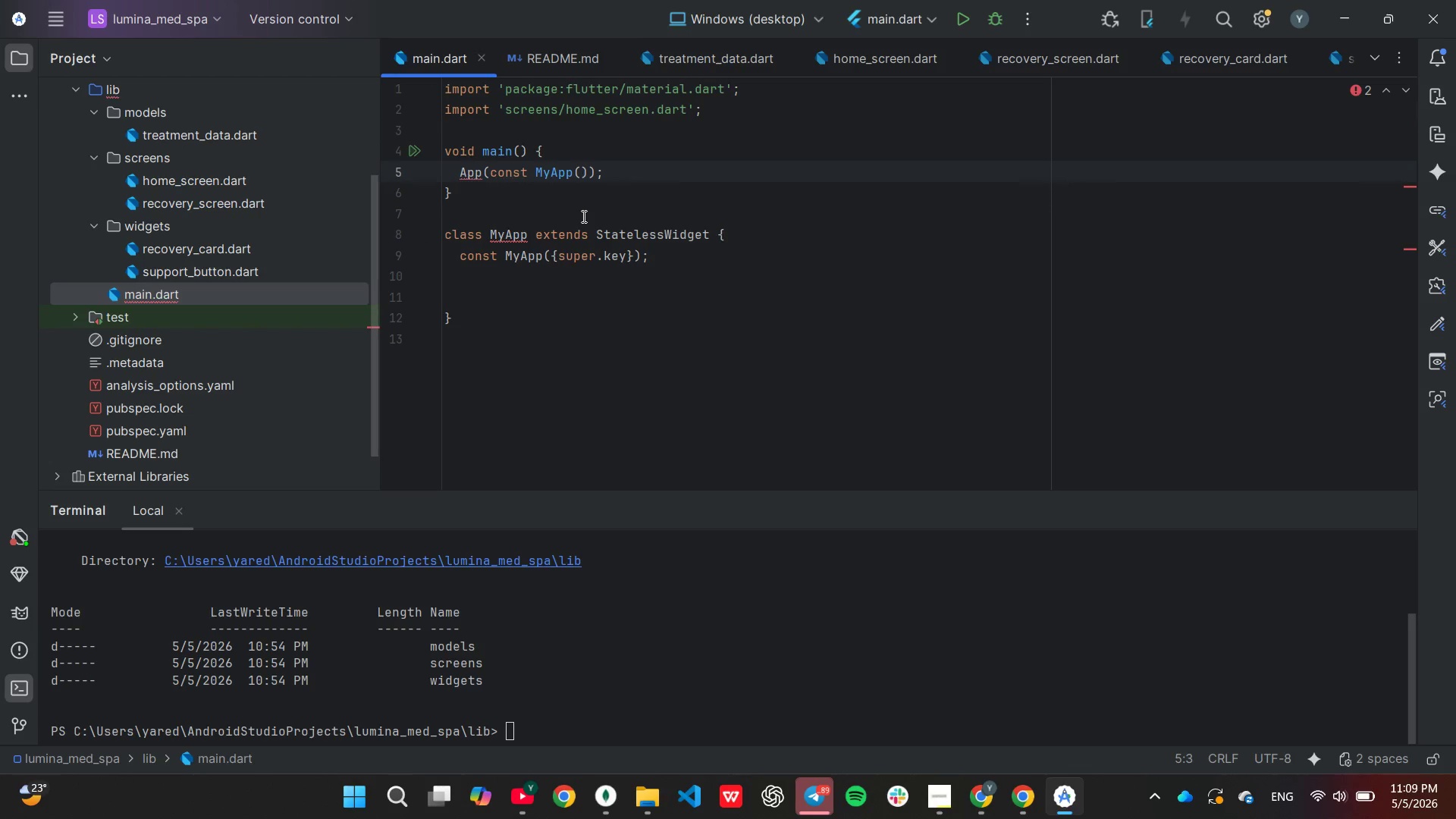 
type(Lmina)
key(Backspace)
key(Backspace)
key(Backspace)
type(inaMedSpa)
 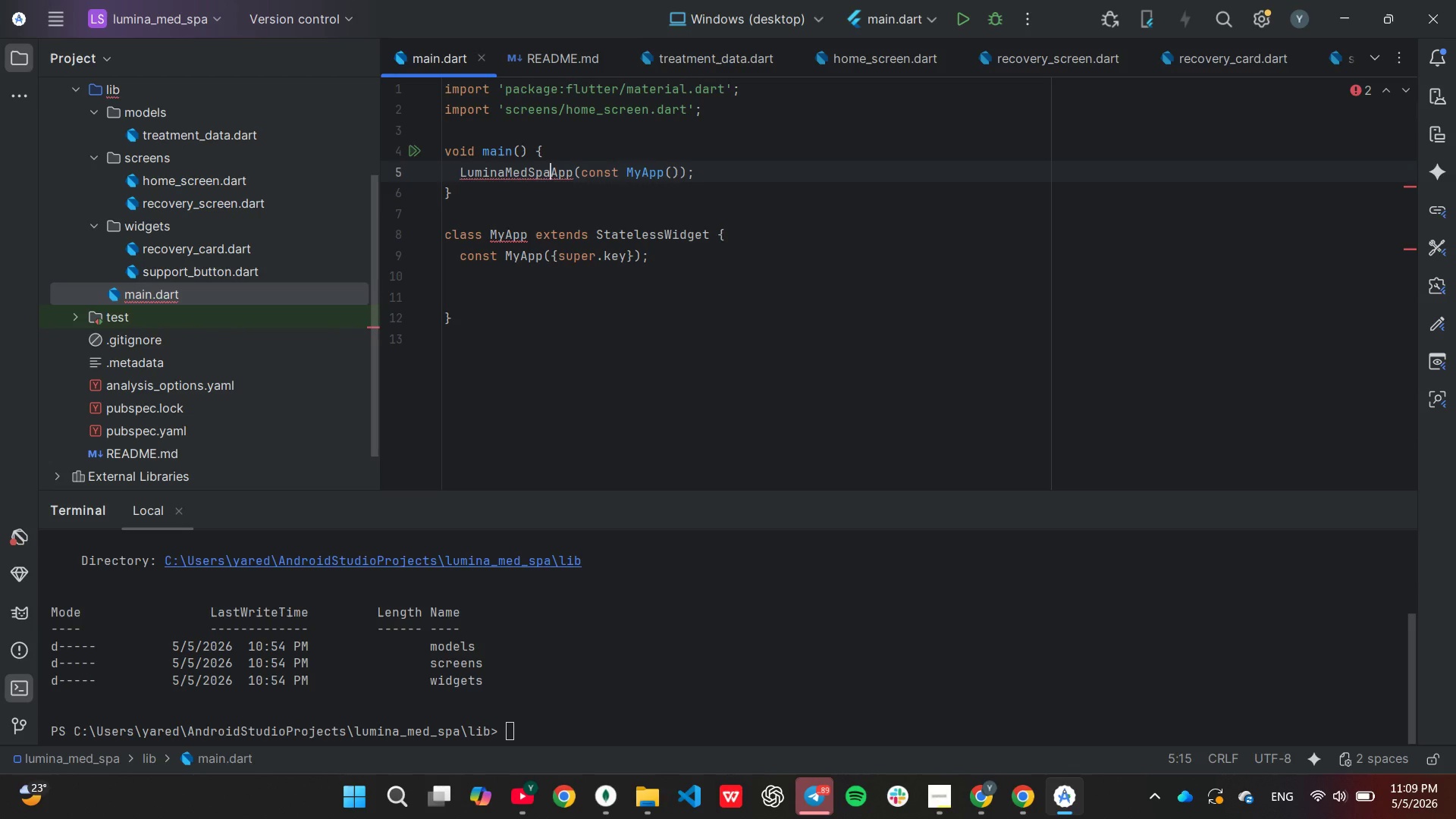 
hold_key(key=U, duration=16.86)
 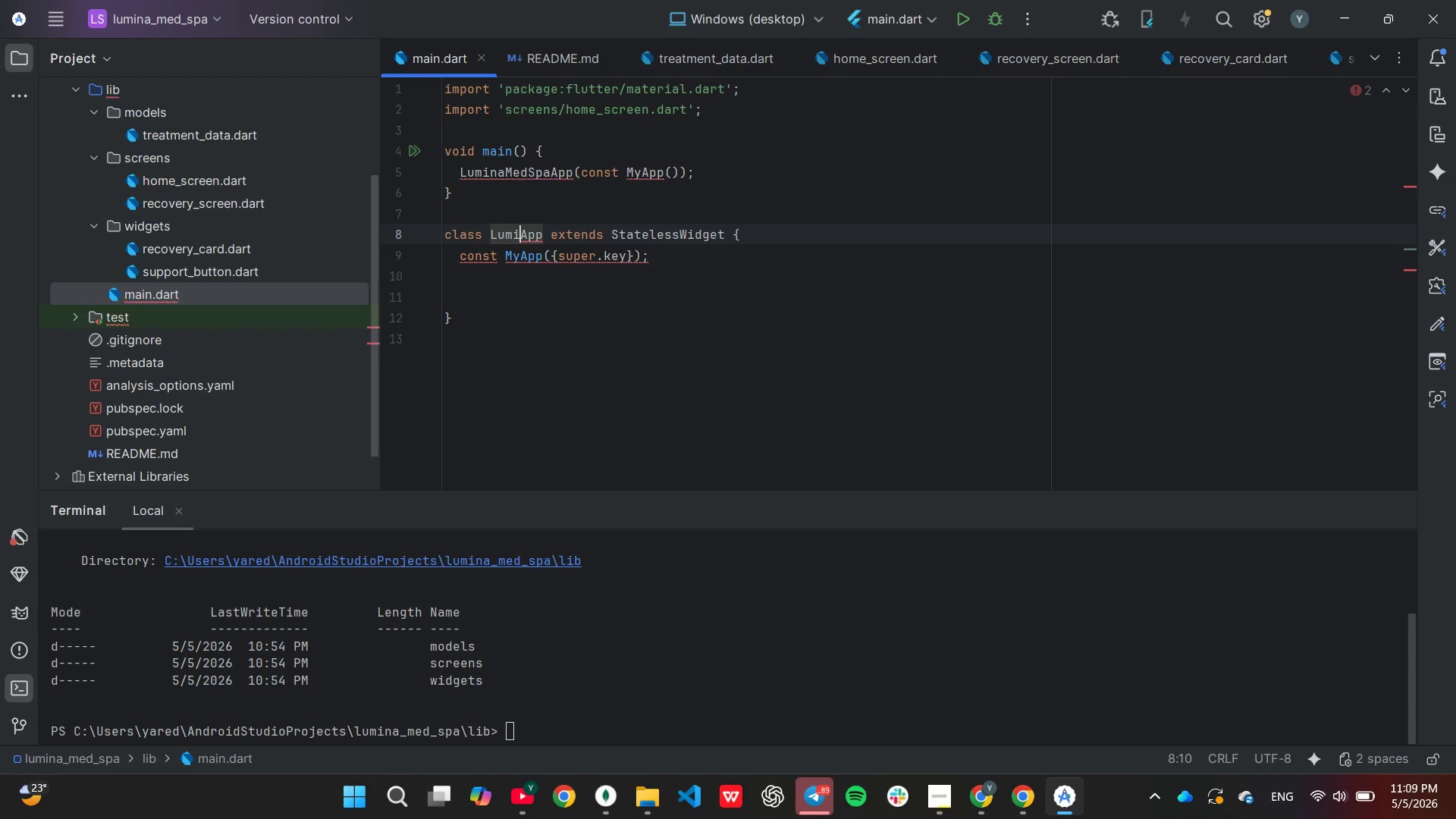 
key(ArrowDown)
 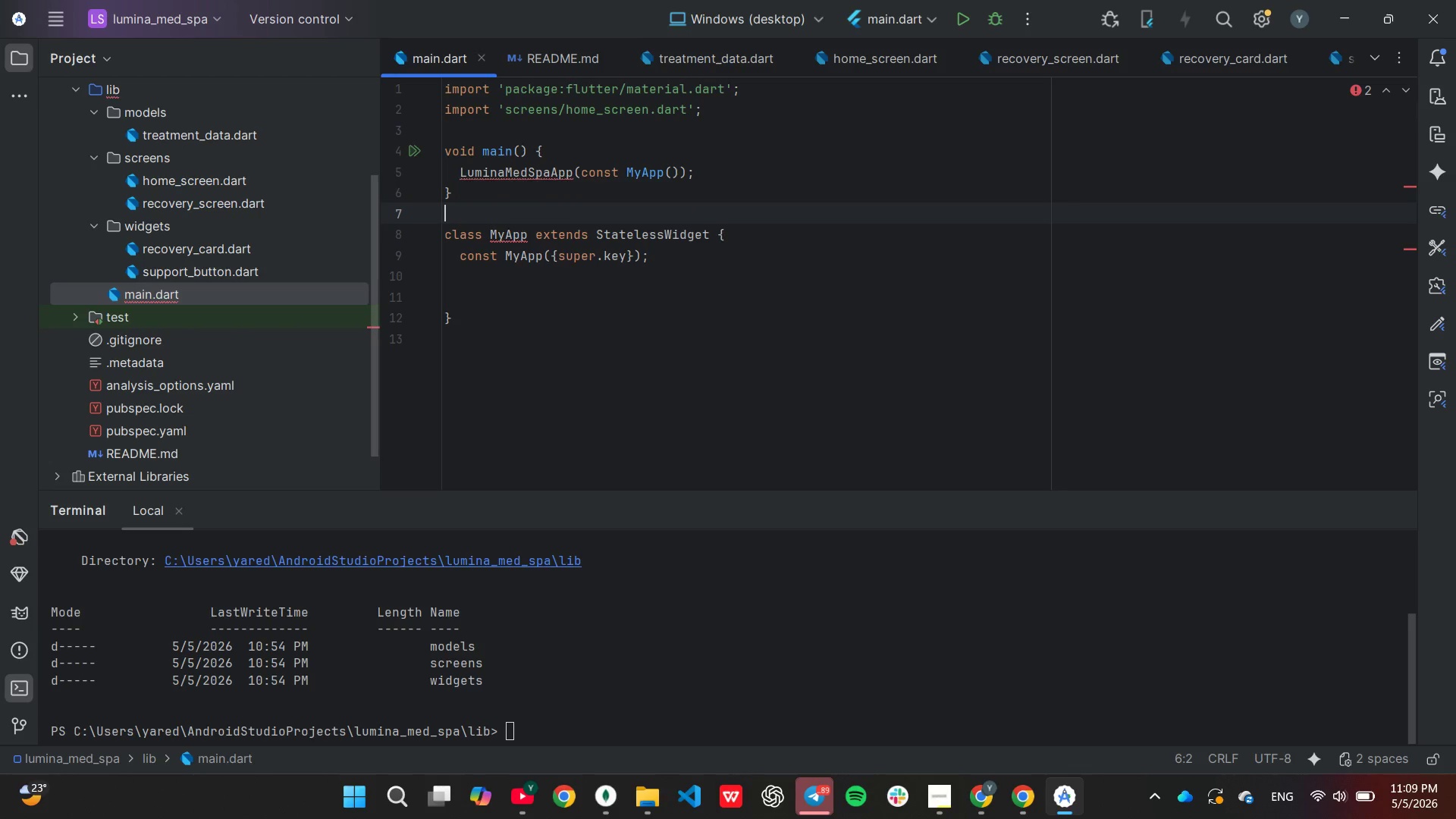 
key(ArrowDown)
 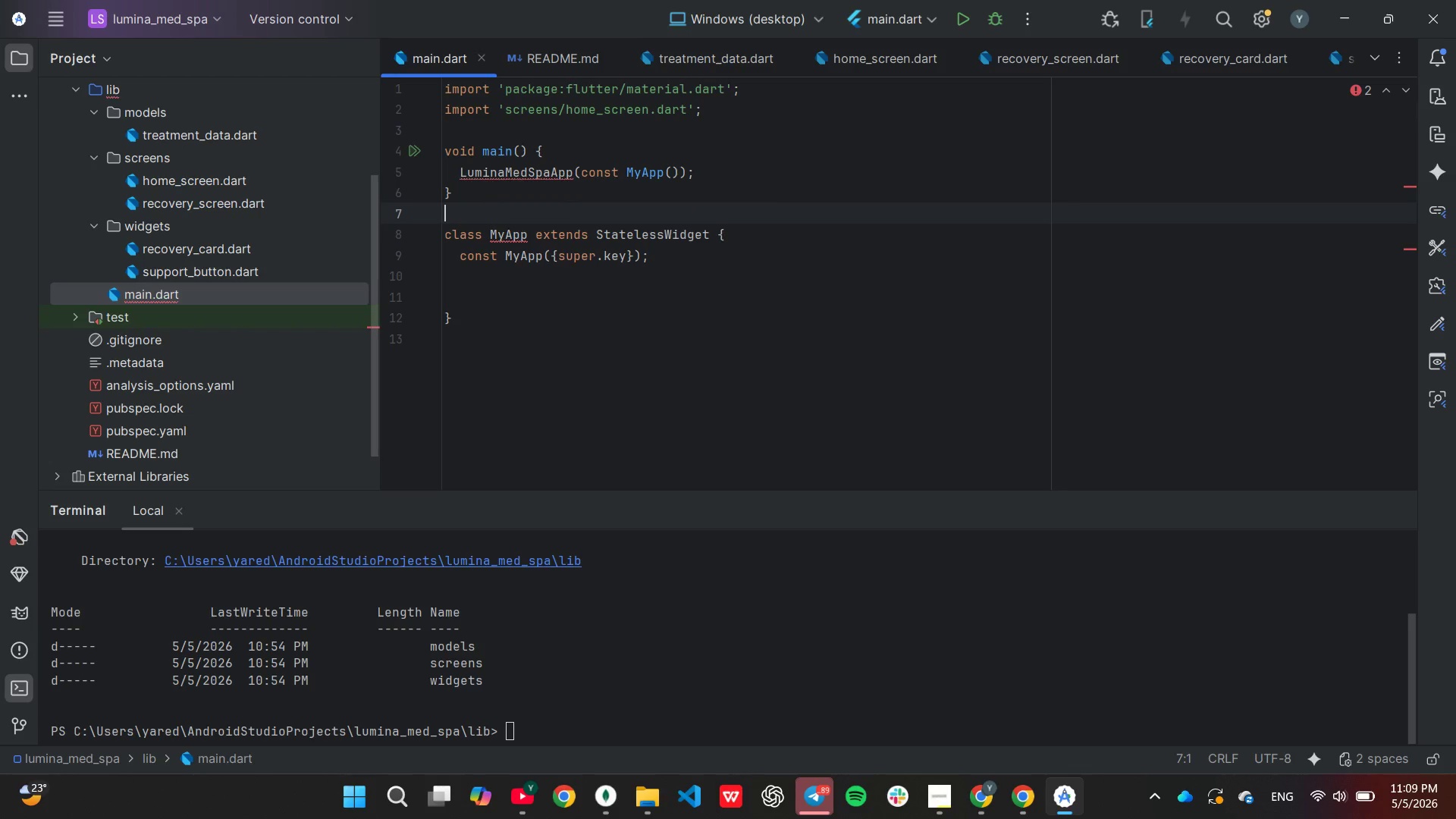 
key(ArrowDown)
 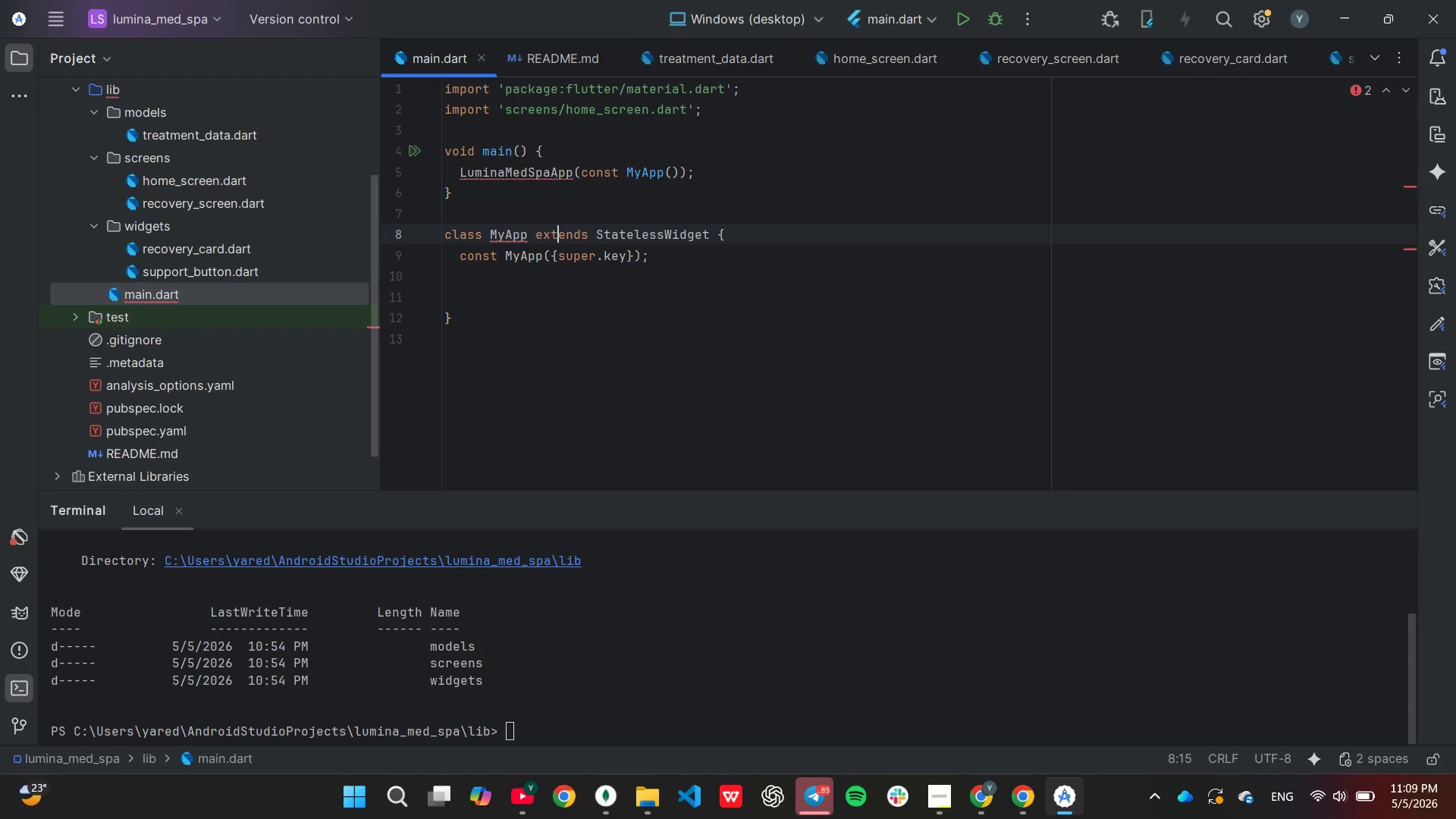 
key(ArrowRight)
 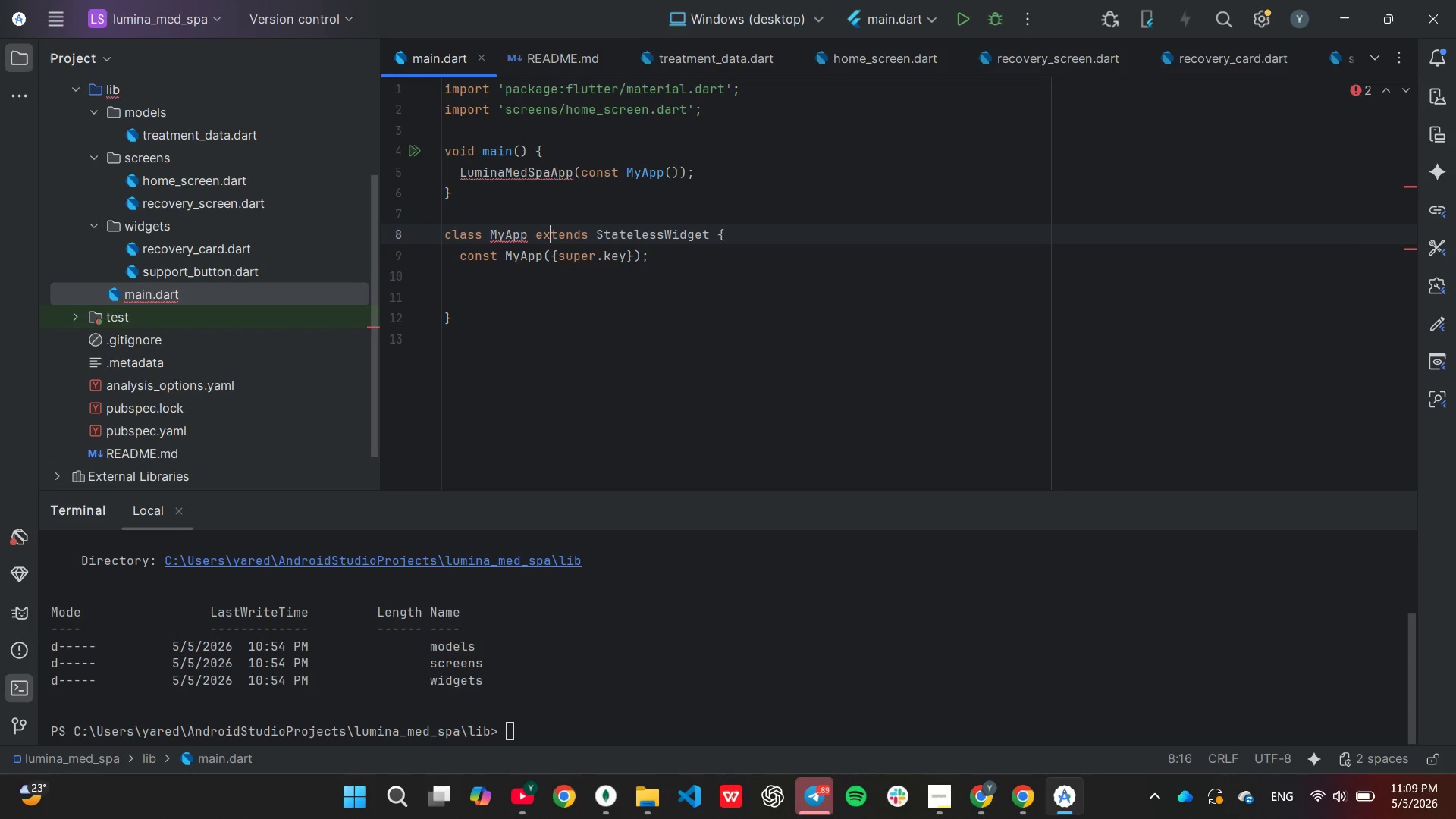 
hold_key(key=ArrowLeft, duration=0.67)
 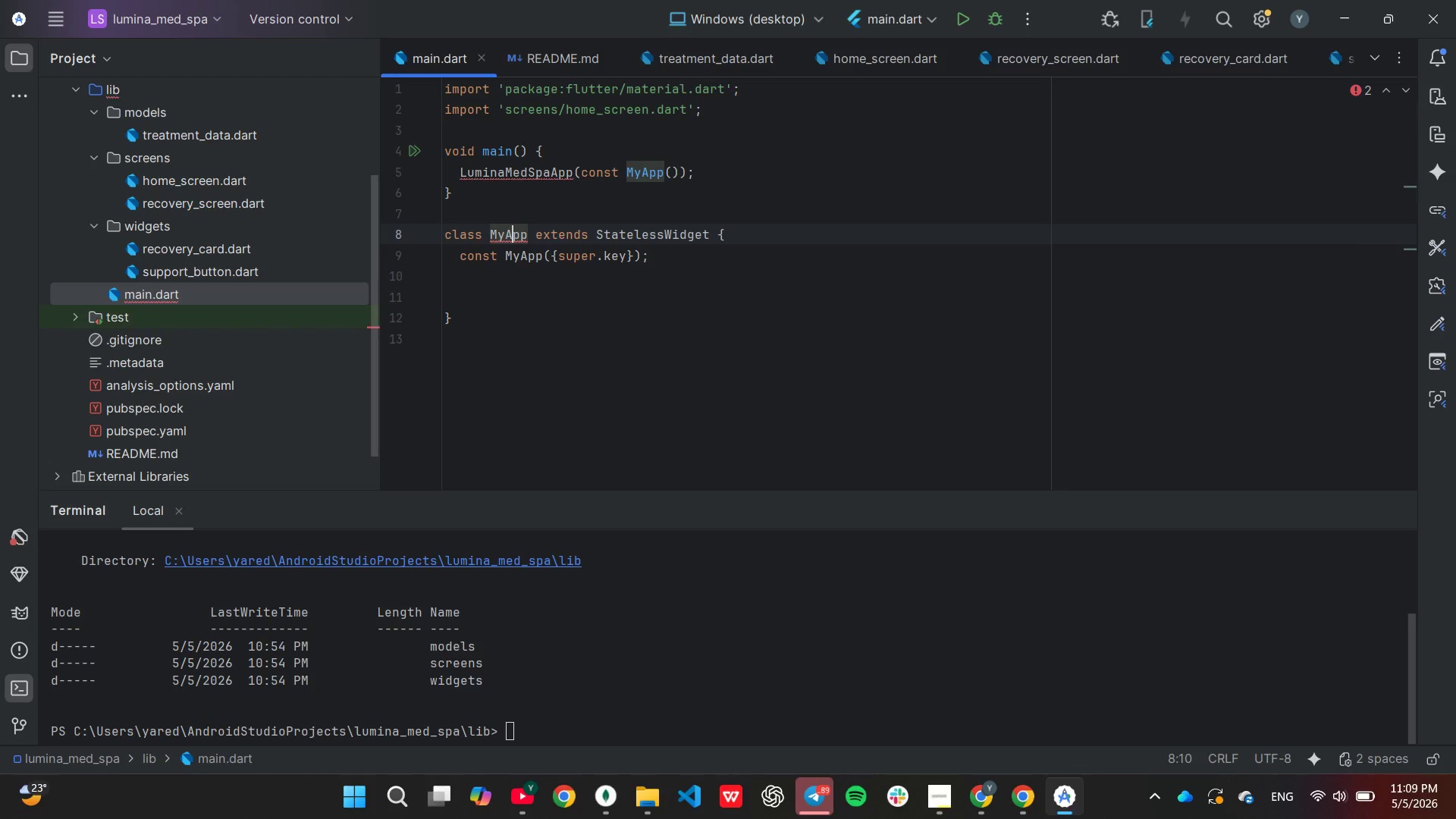 
key(ArrowLeft)
 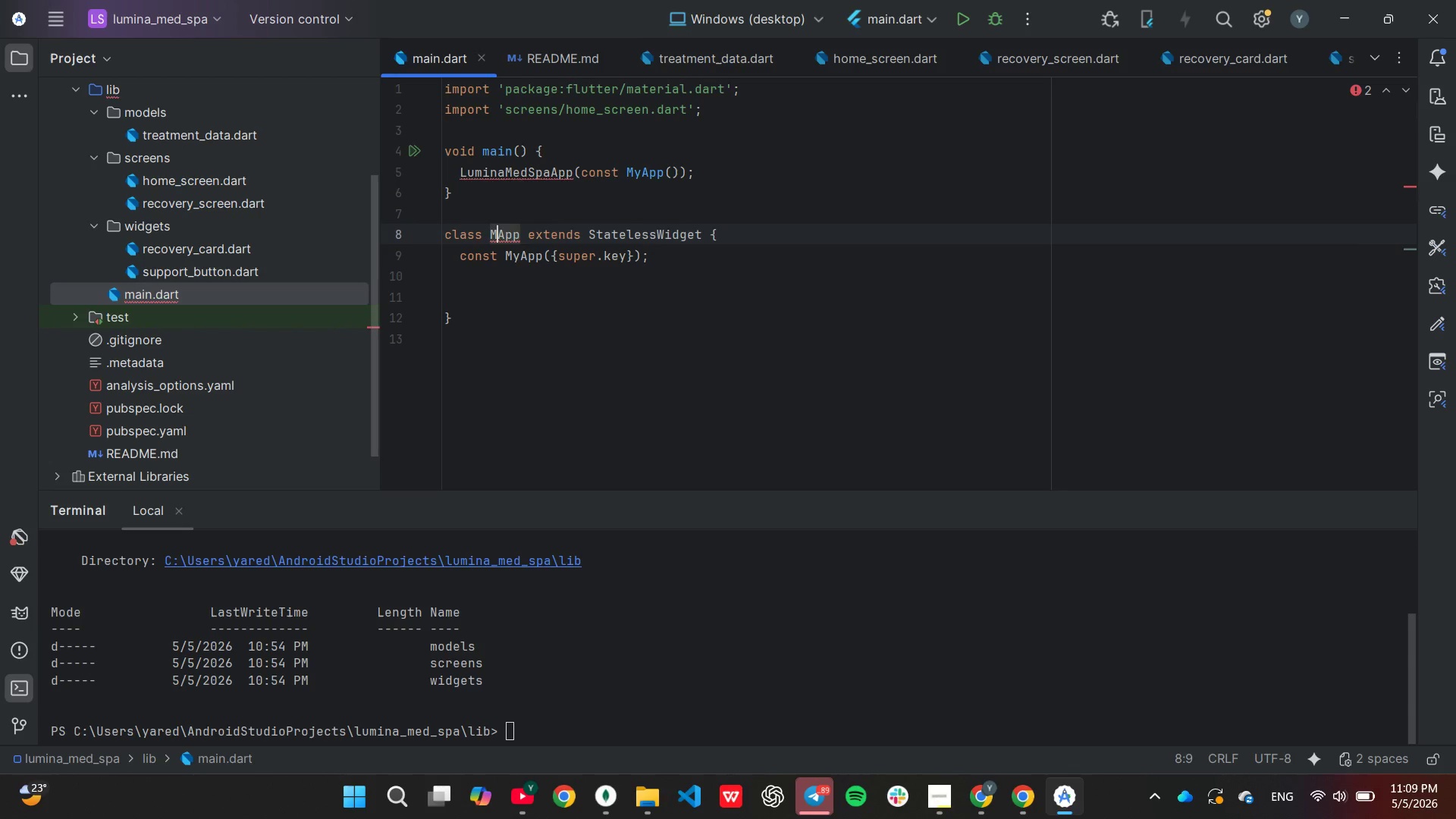 
key(Backspace)
key(Backspace)
type(LminaM)
key(Tab)
 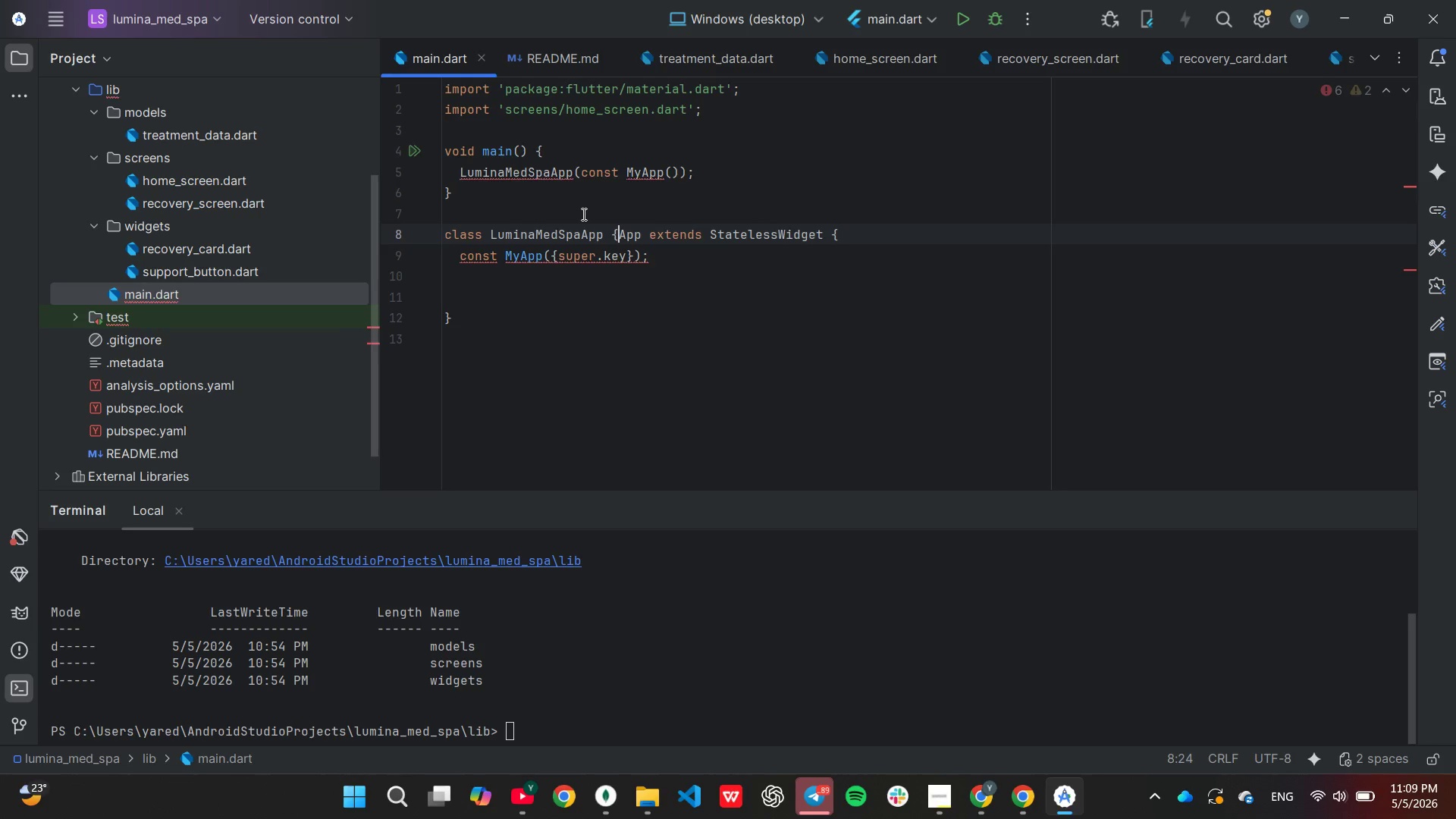 
key(ArrowRight)
 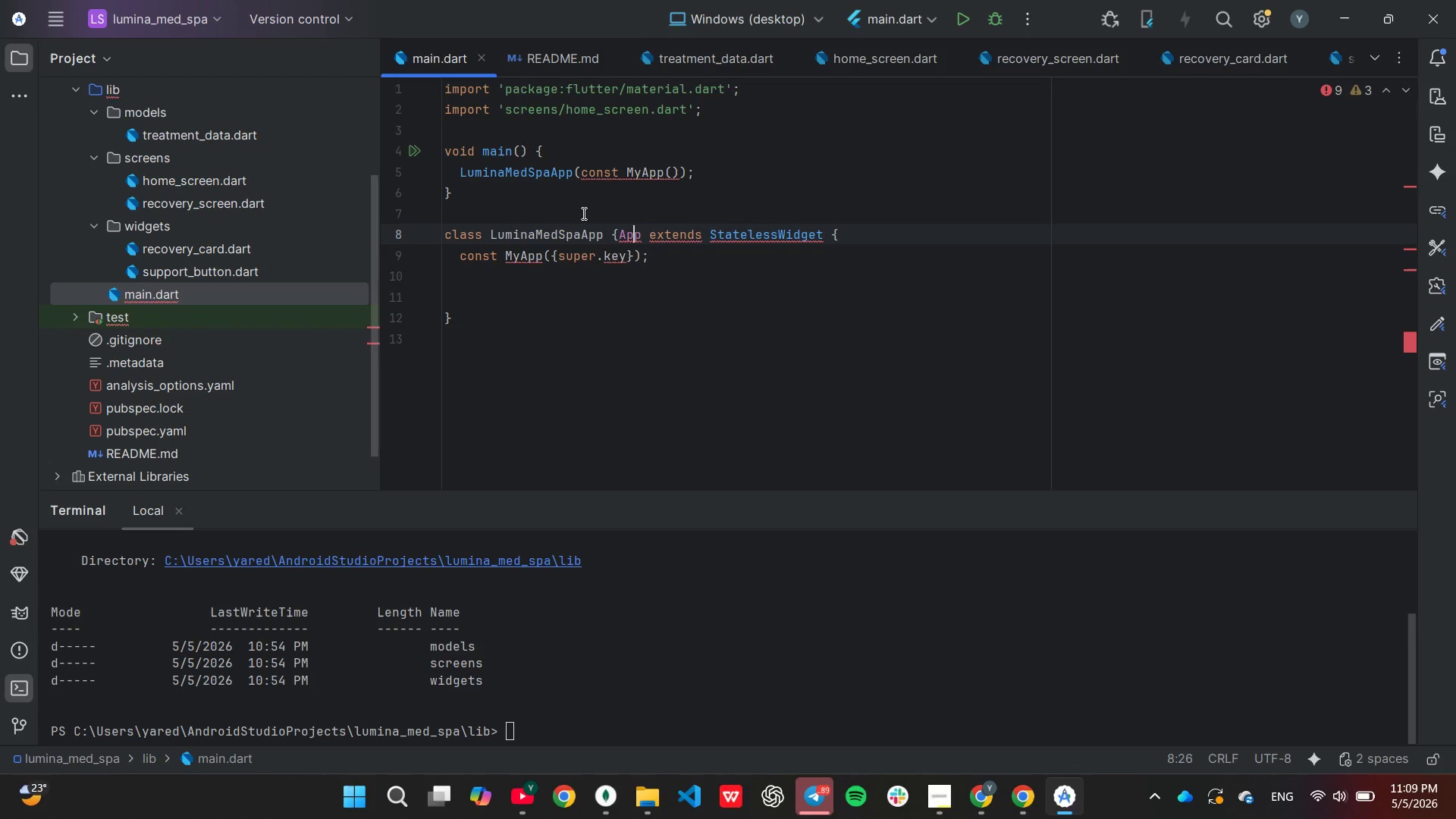 
key(ArrowRight)
 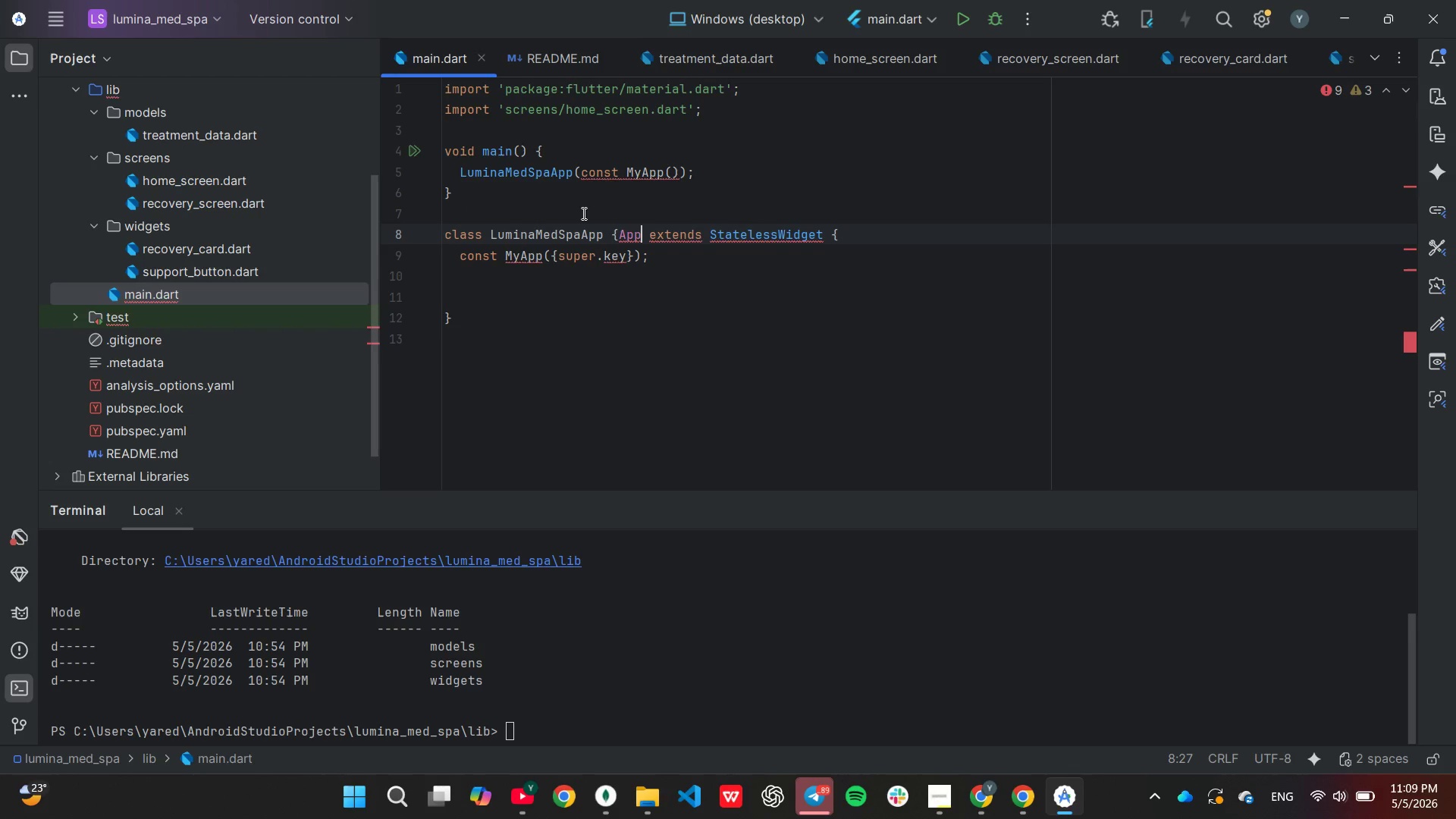 
key(ArrowRight)
 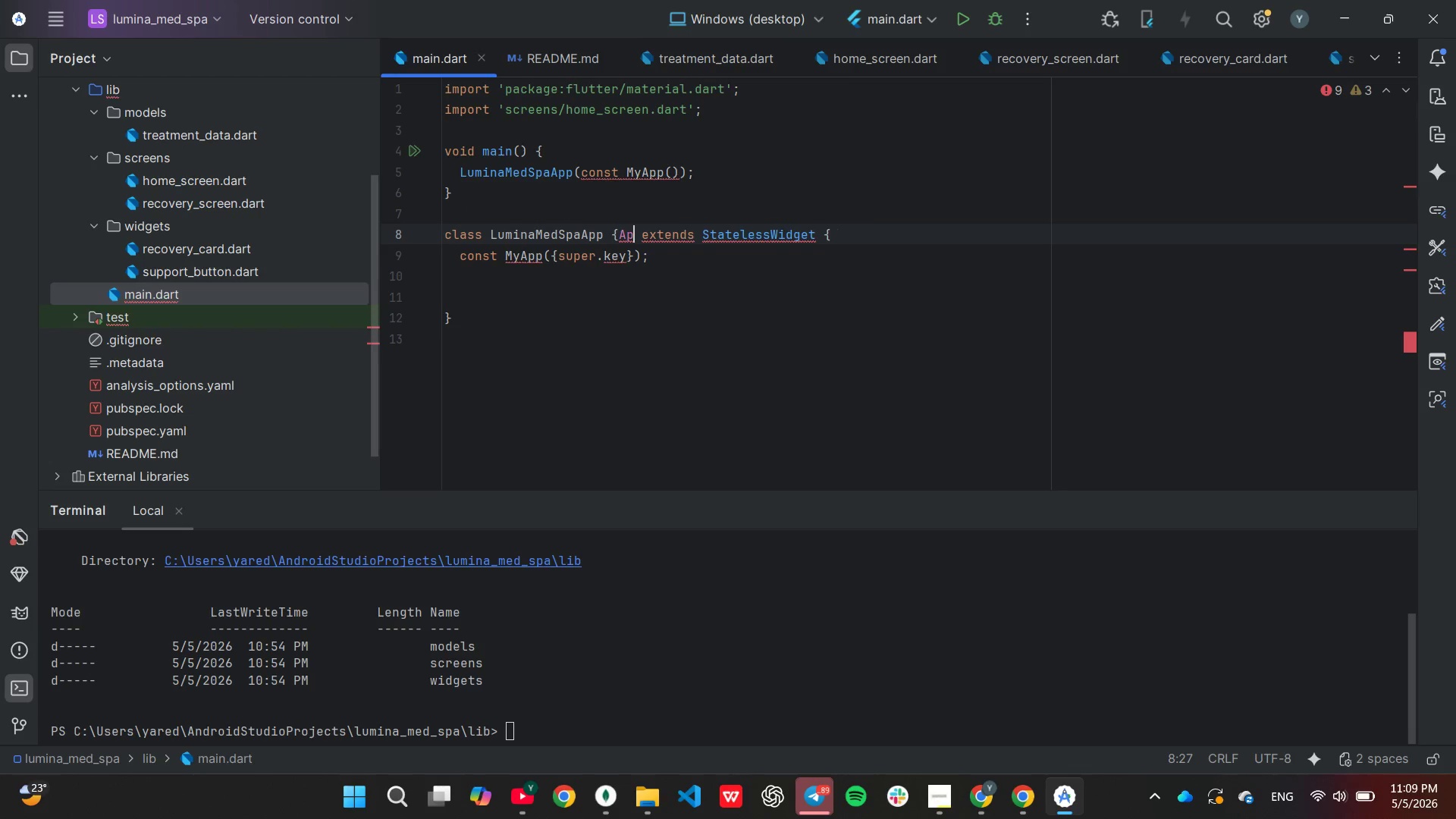 
key(Backspace)
 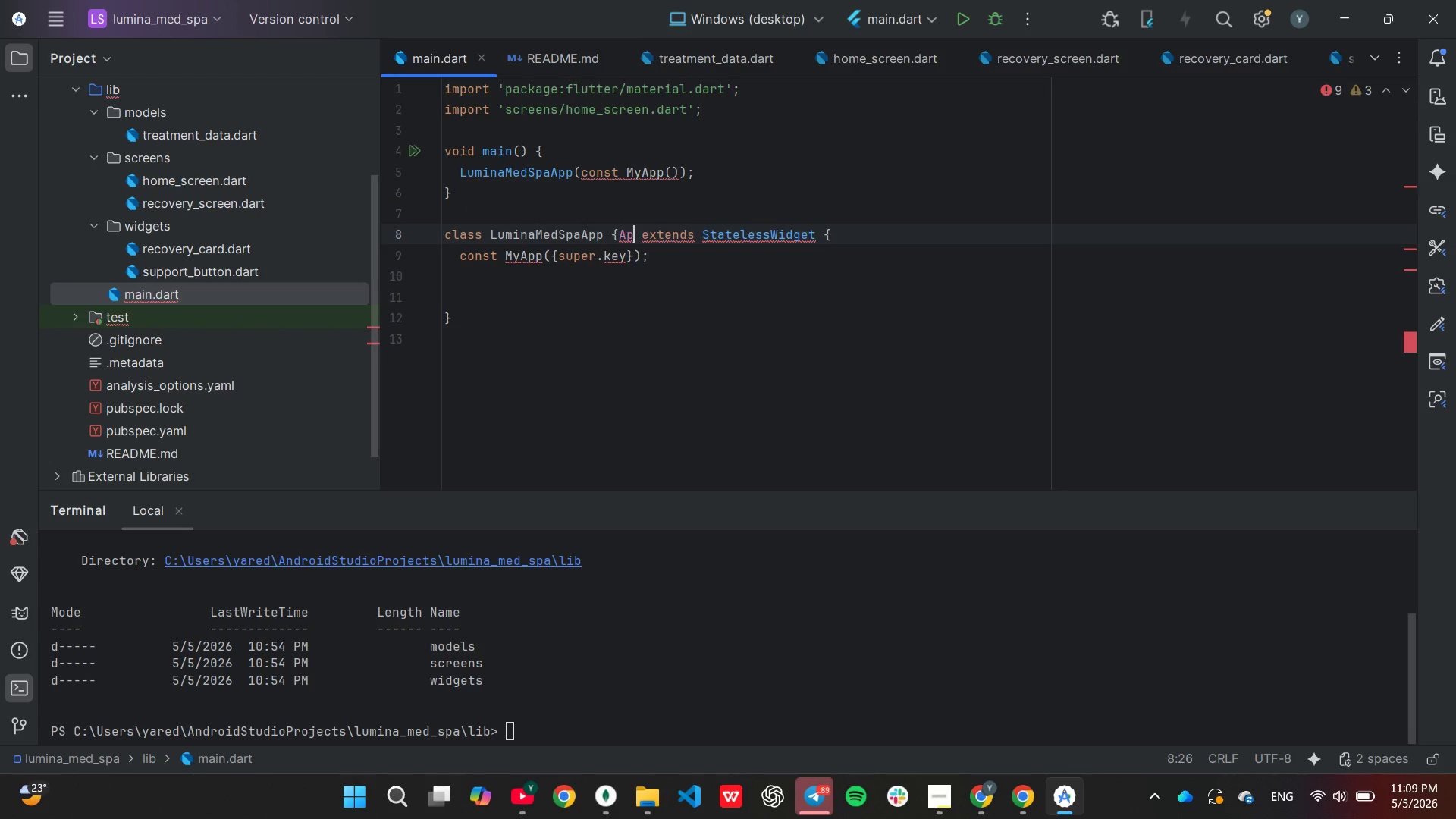 
key(Backspace)
 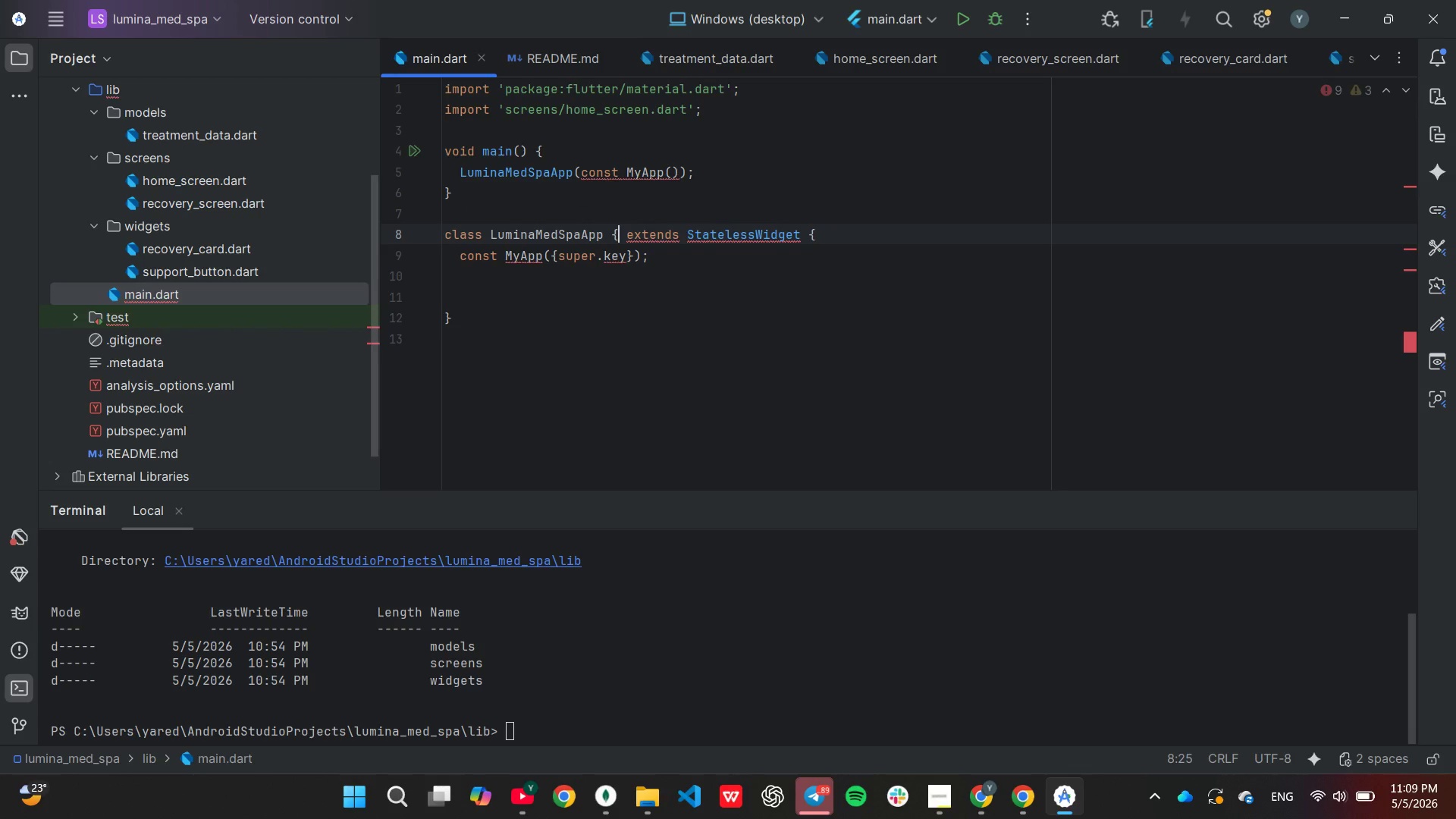 
key(Backspace)
 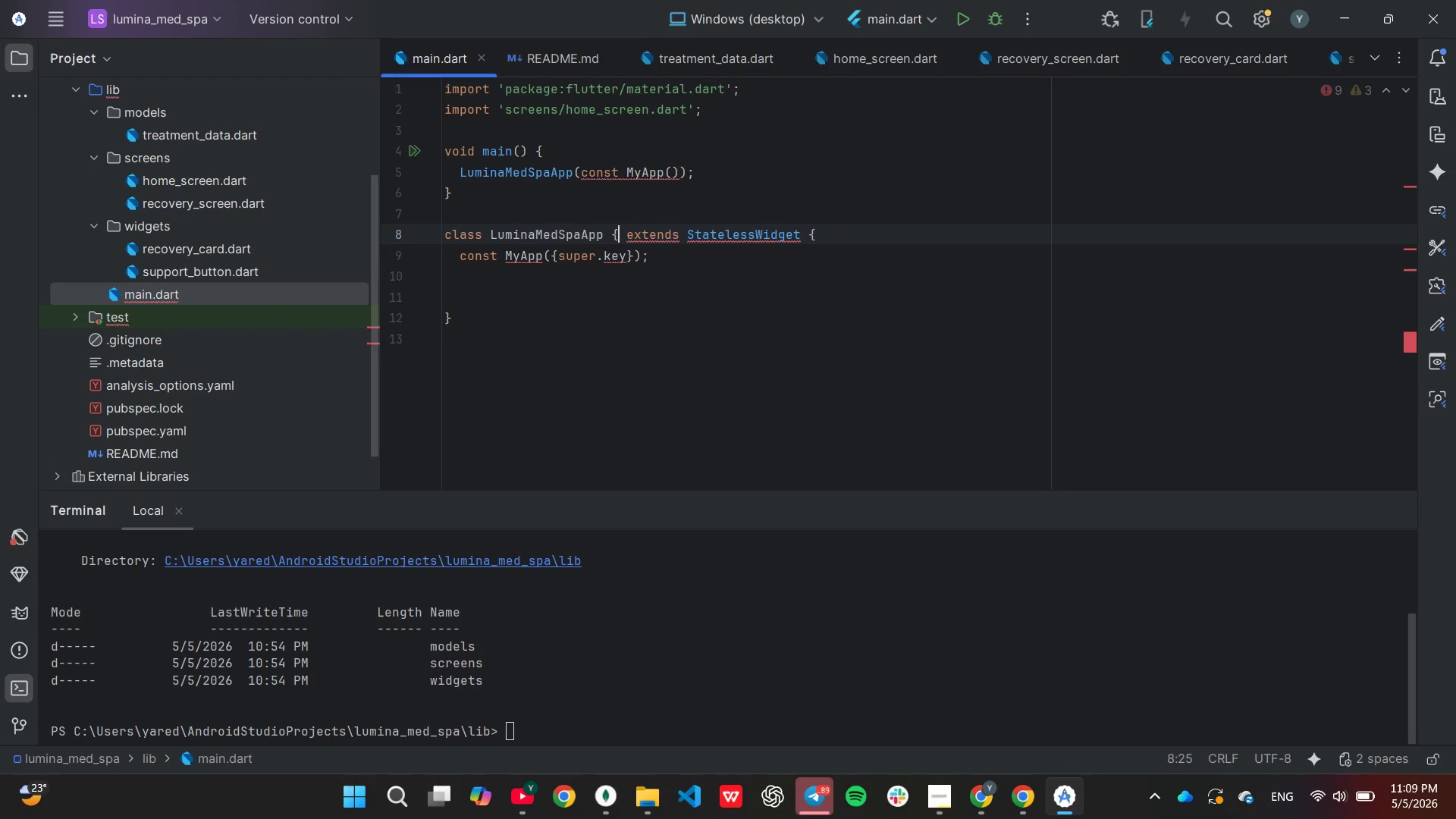 
key(Backspace)
 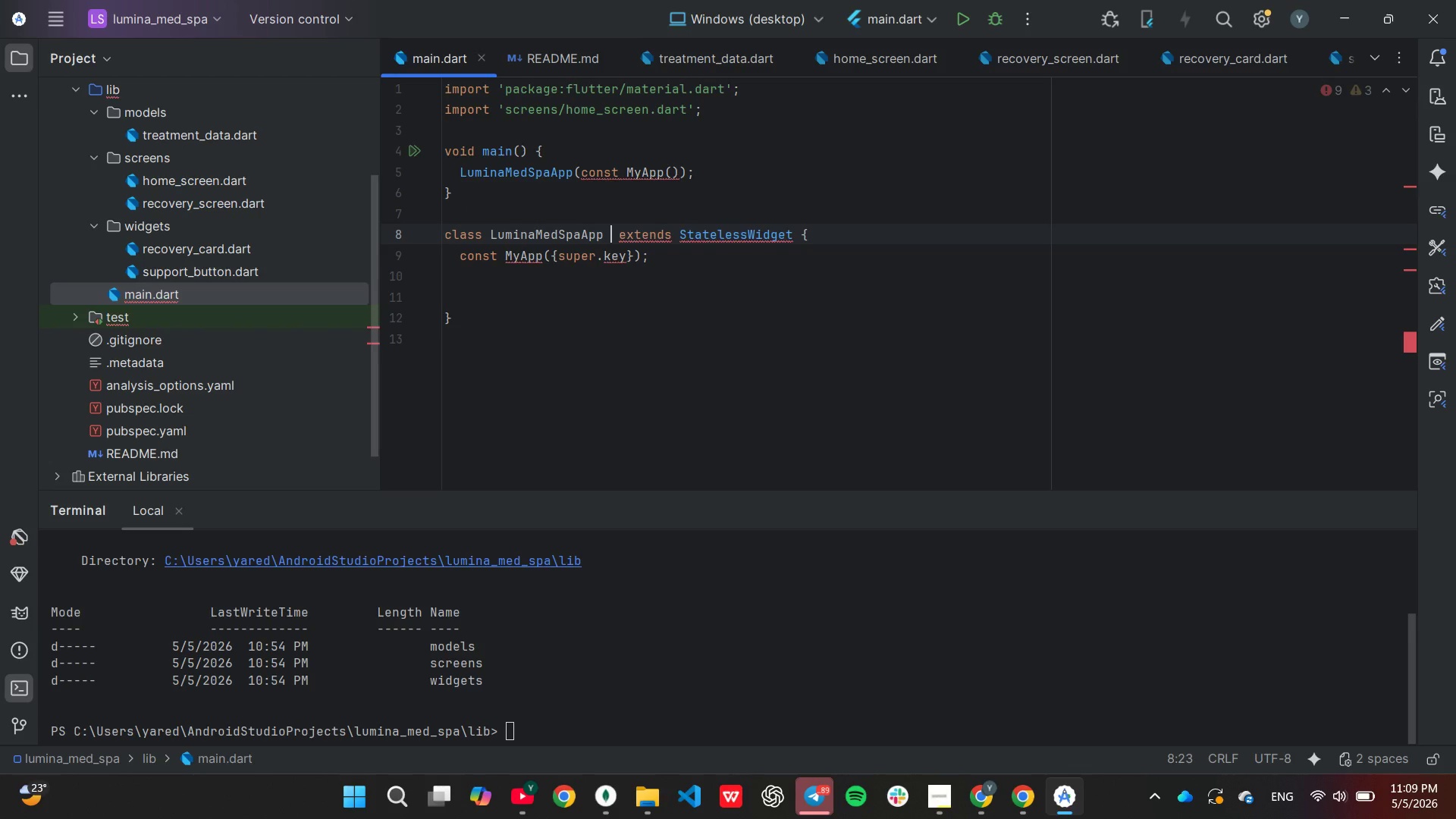 
key(Backspace)
 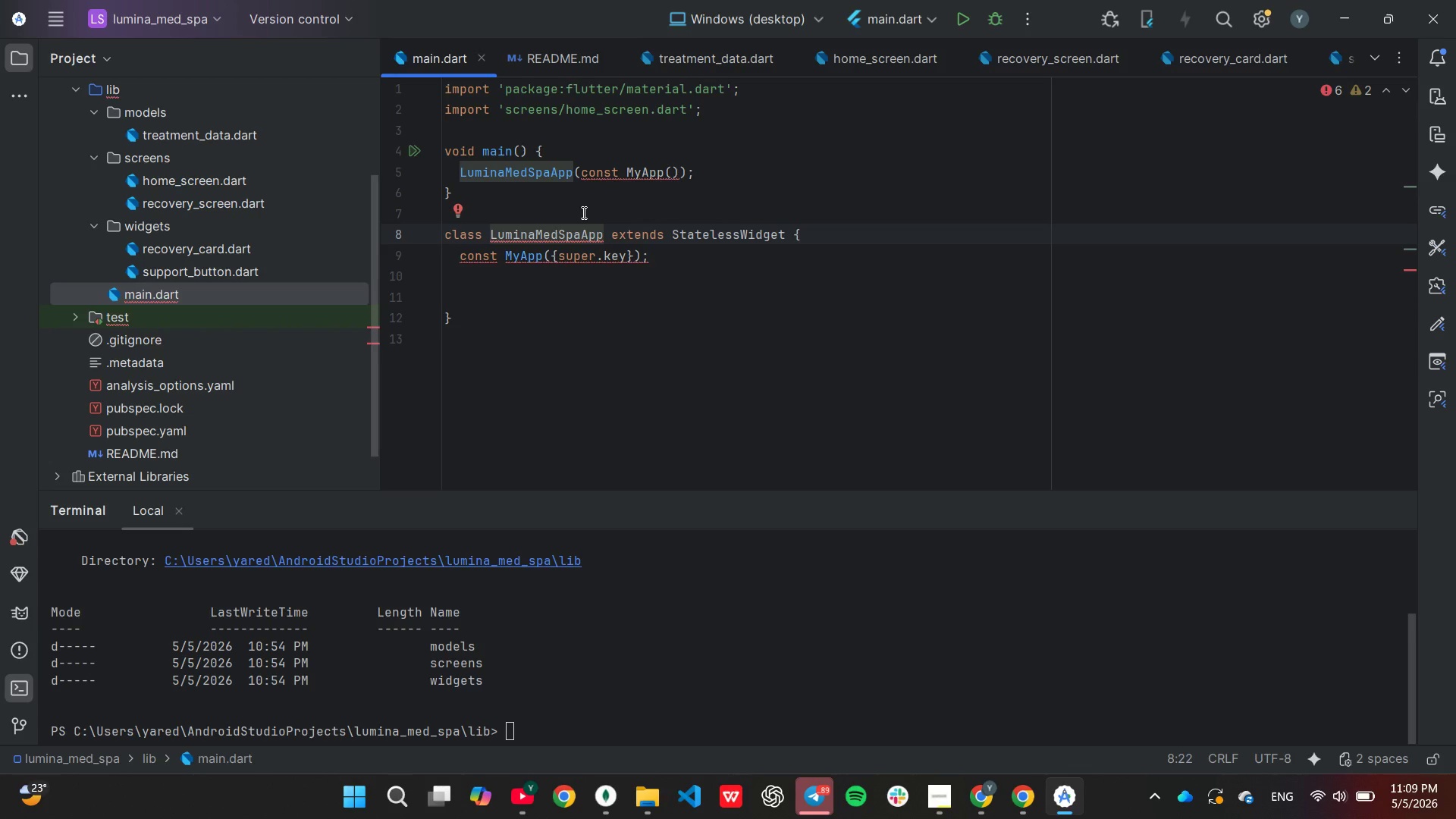 
key(ArrowLeft)
 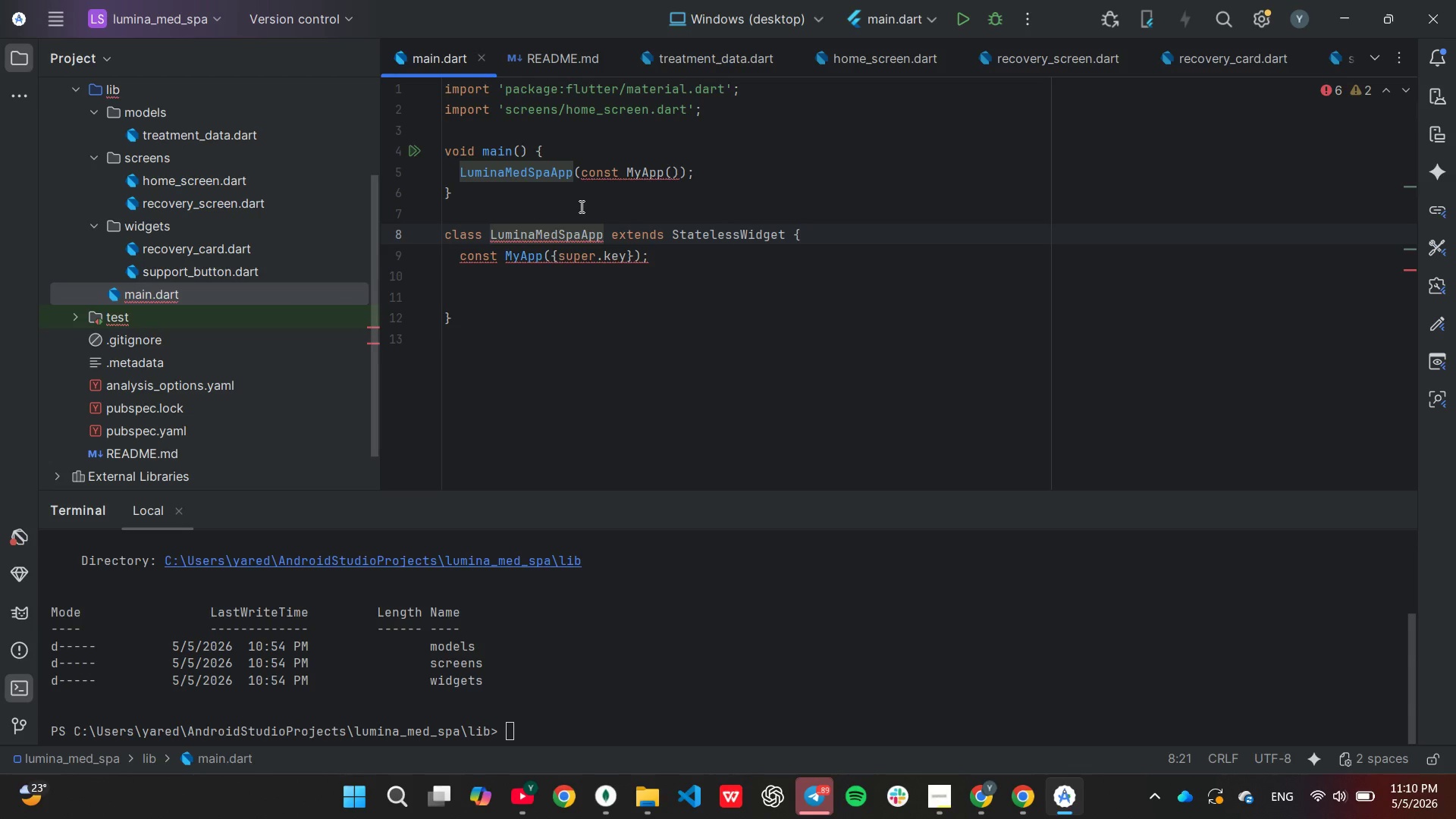 
key(ArrowLeft)
 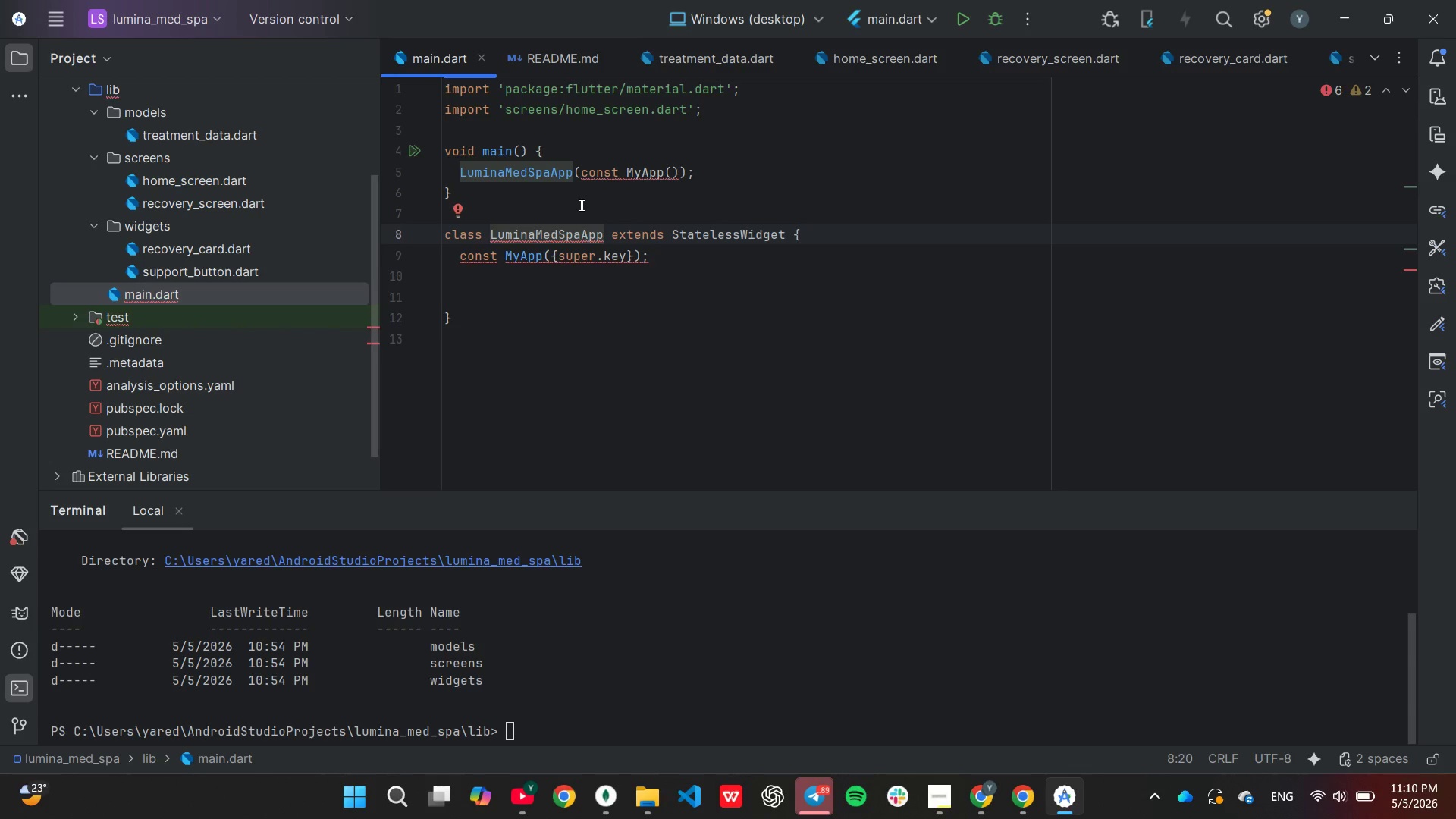 
key(ArrowDown)
 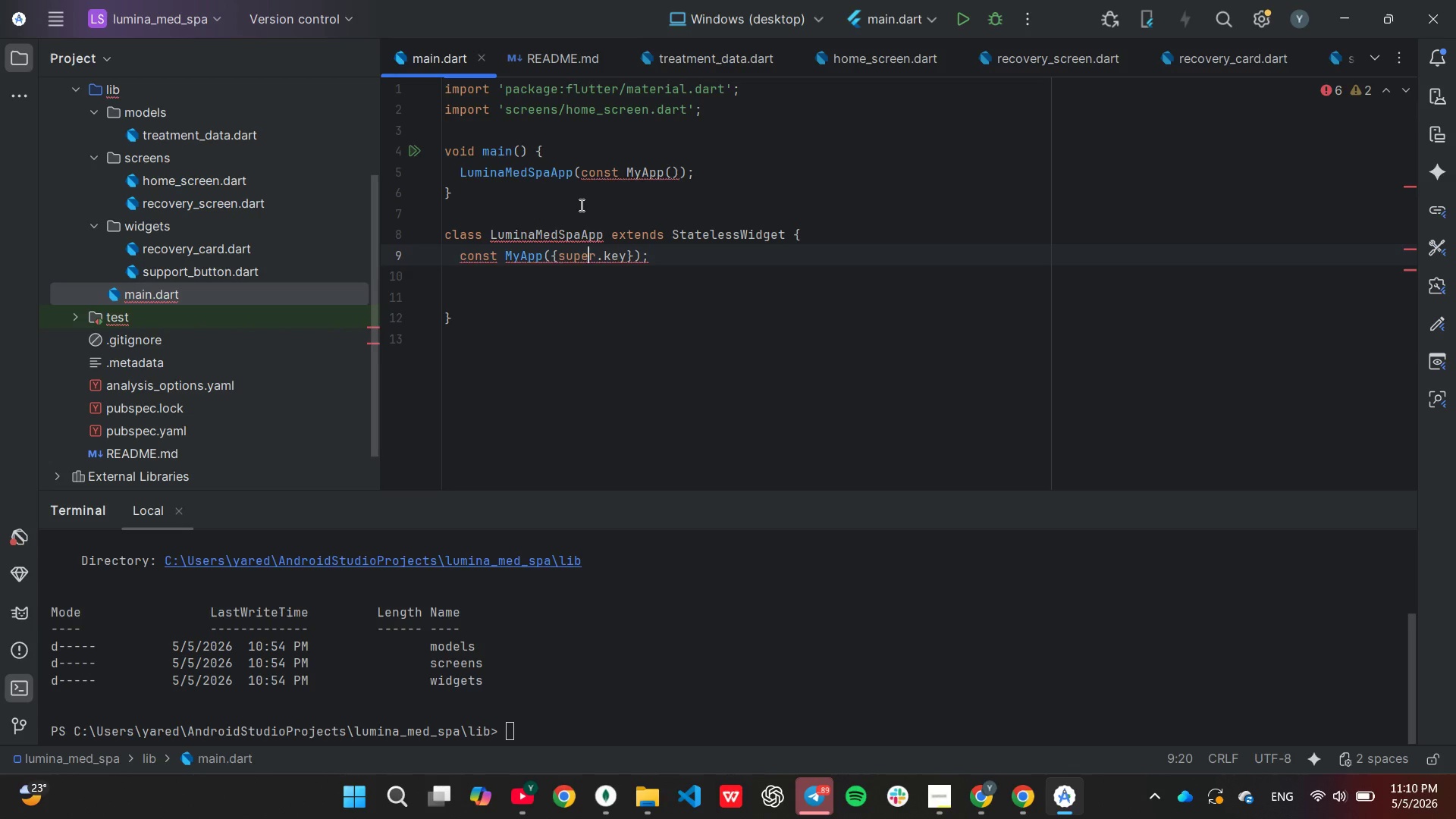 
hold_key(key=ArrowLeft, duration=0.69)
 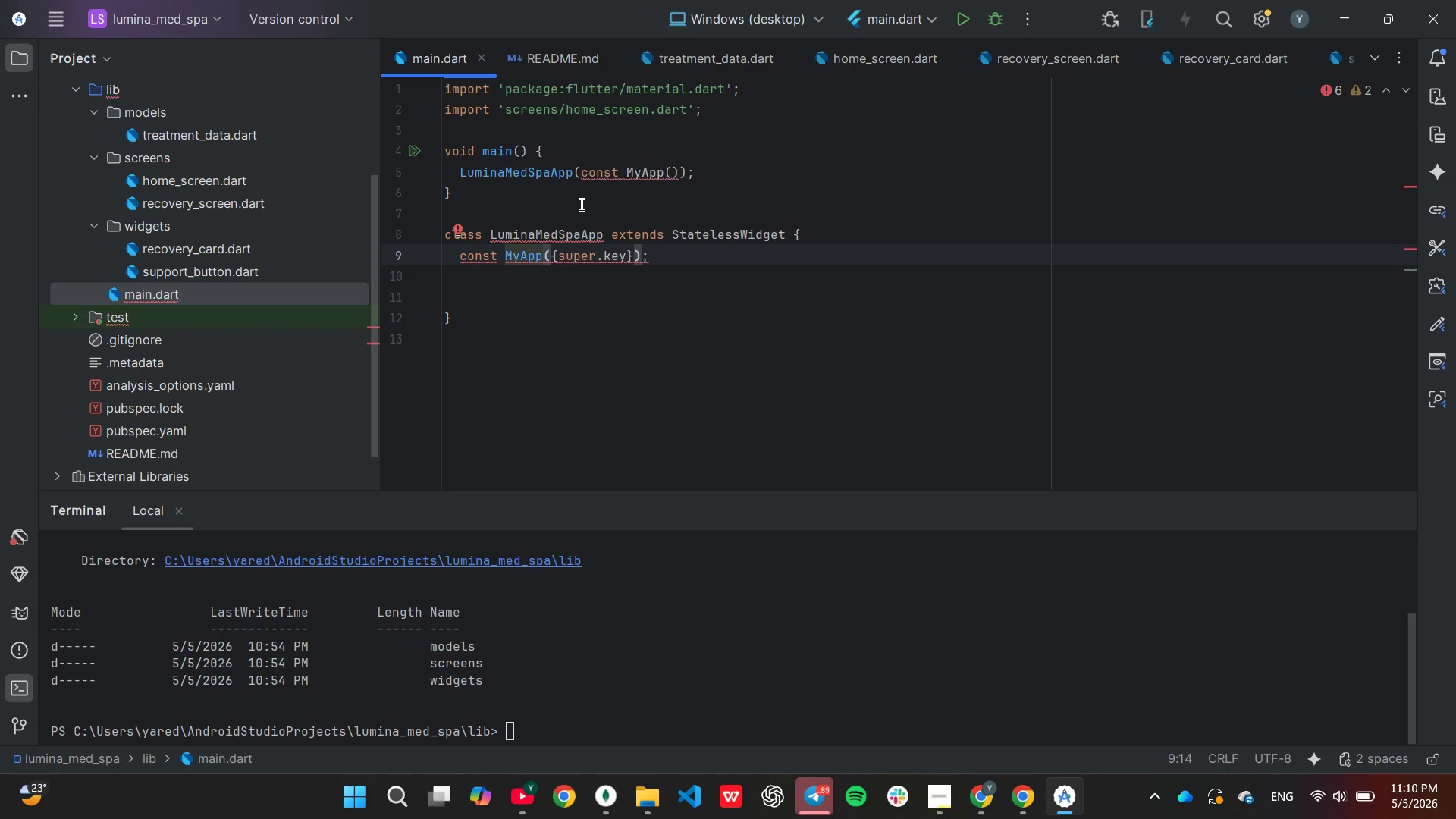 
key(Backspace)
 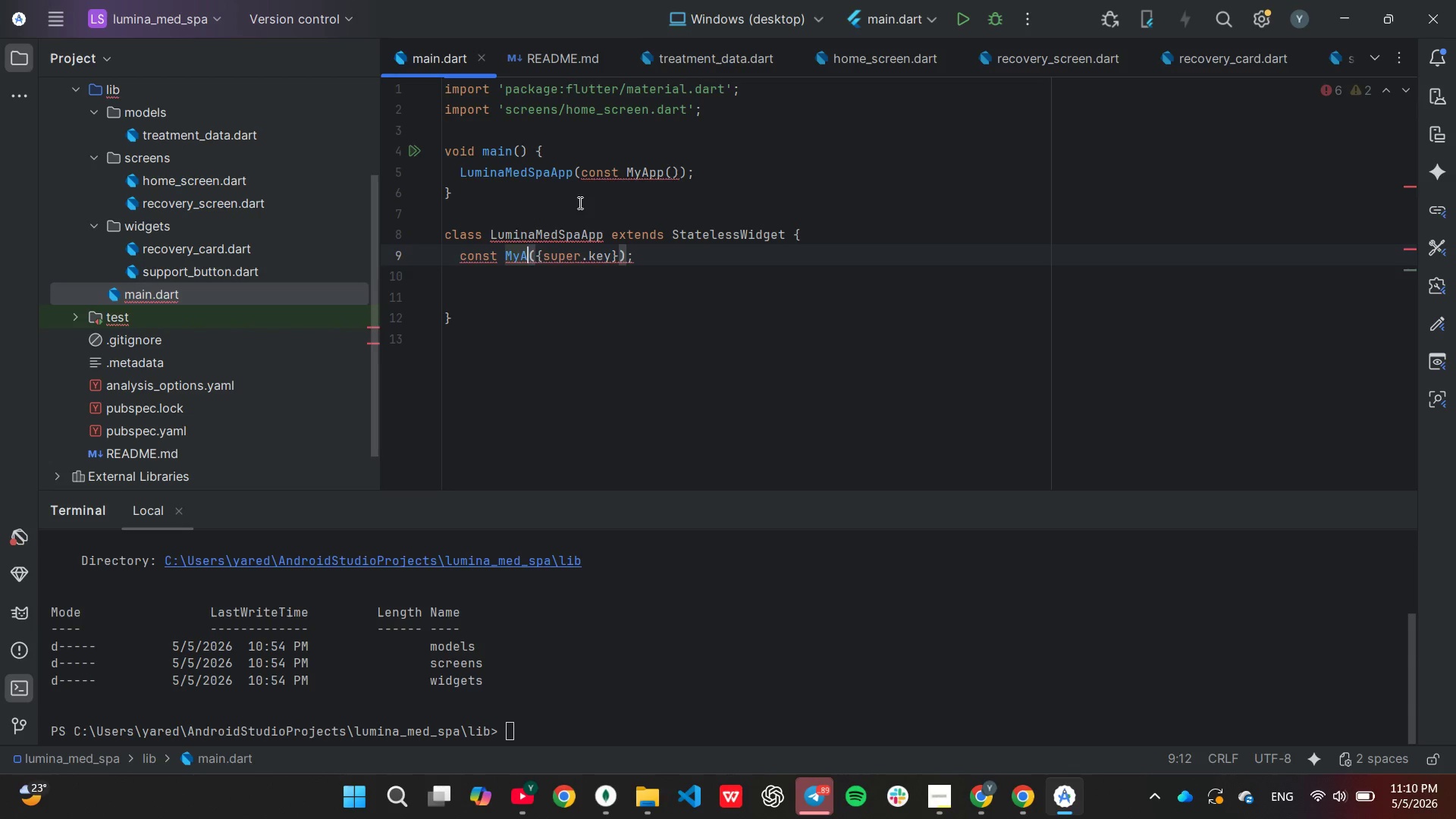 
key(Backspace)
 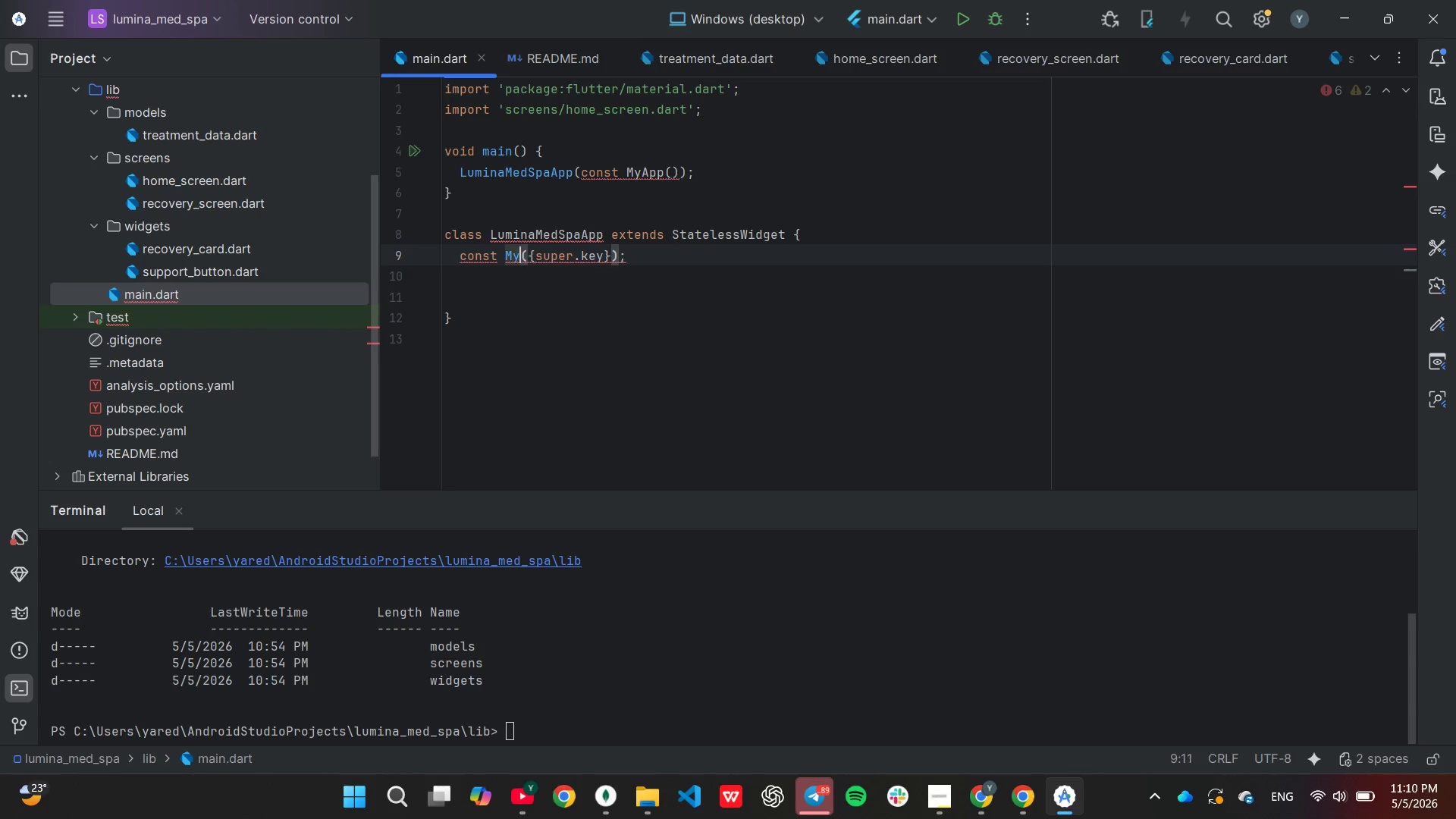 
key(Backspace)
 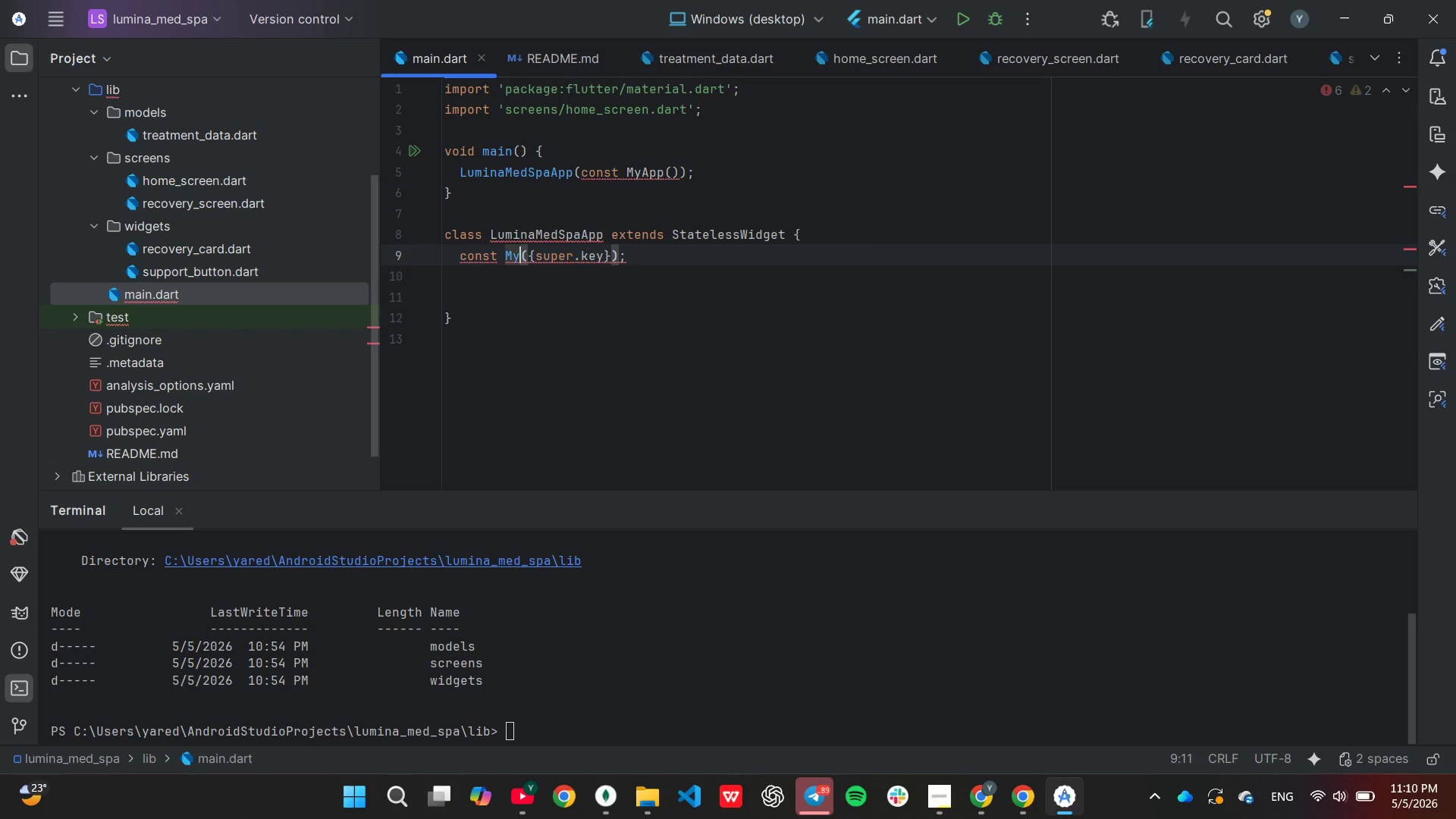 
key(Backspace)
 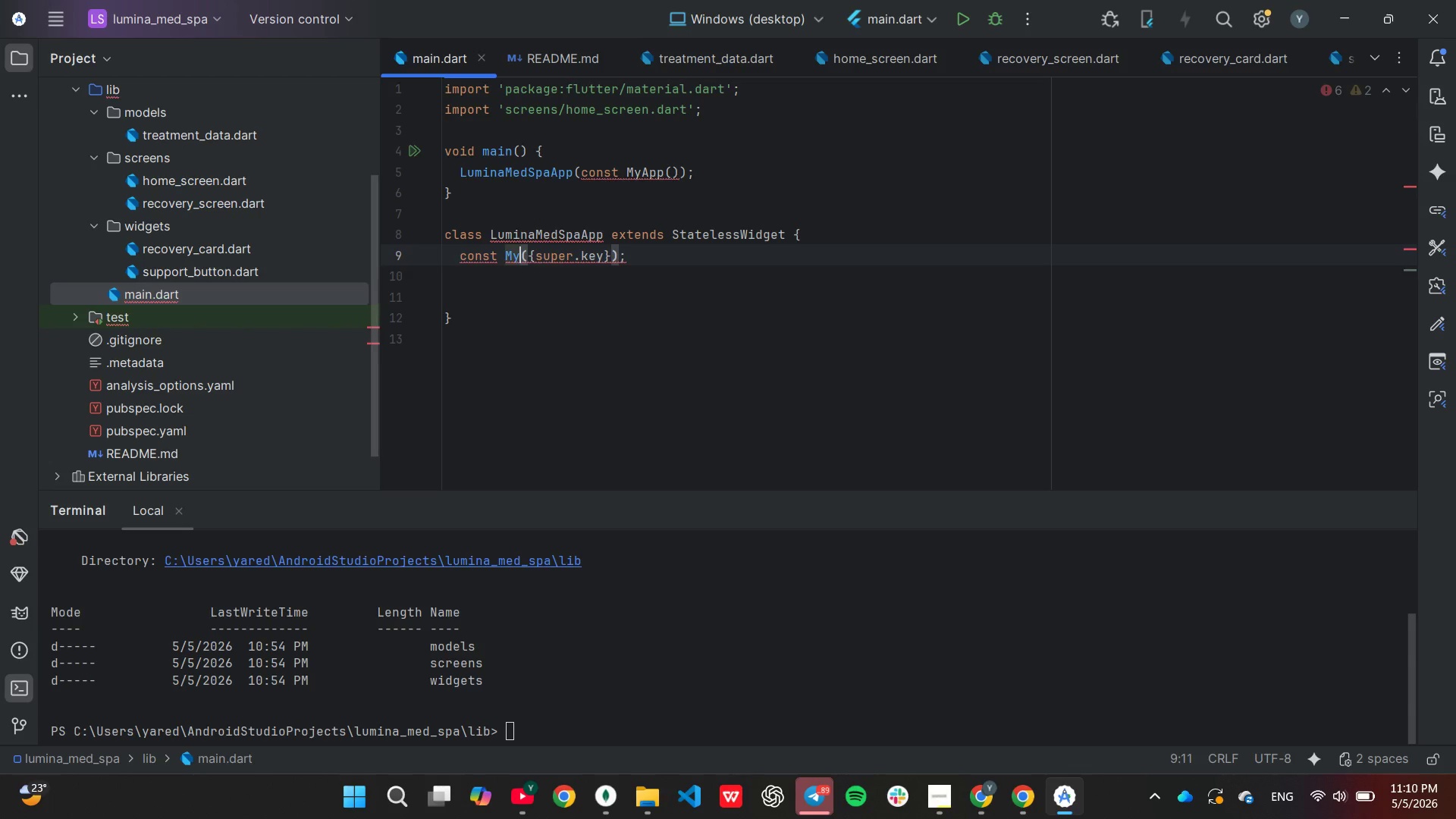 
key(Backspace)
 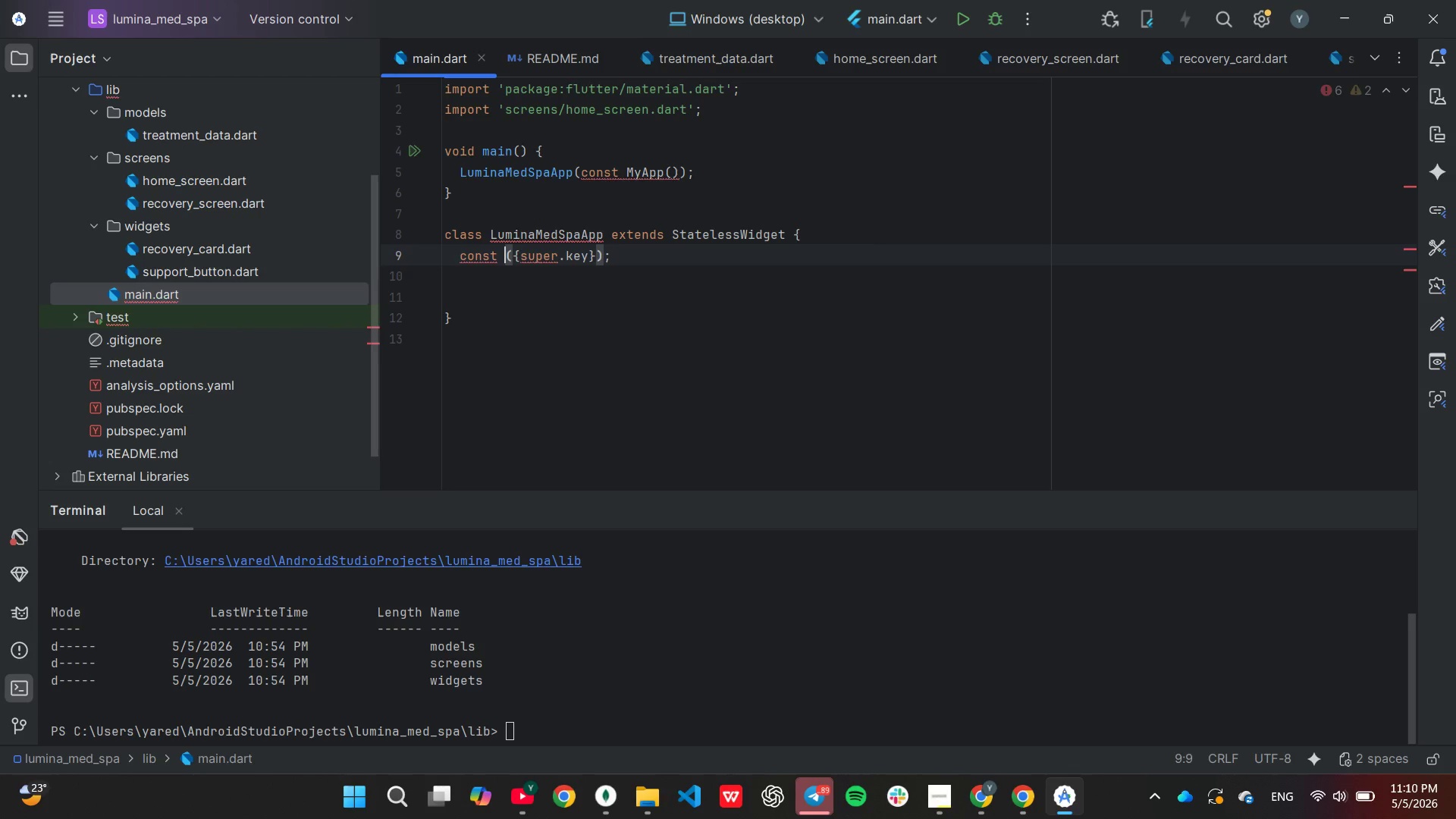 
key(Shift+L)
 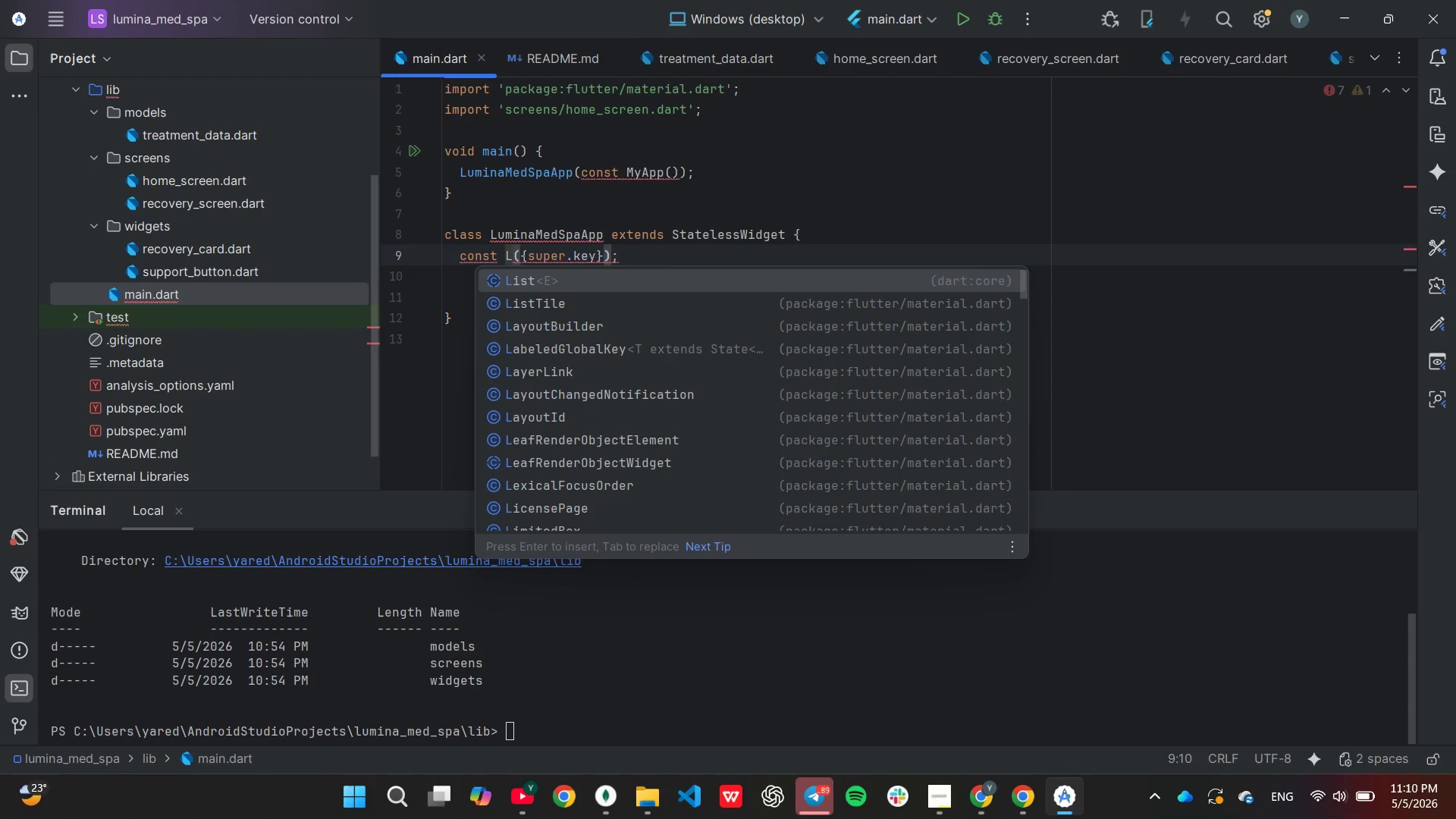 
key(Tab)
 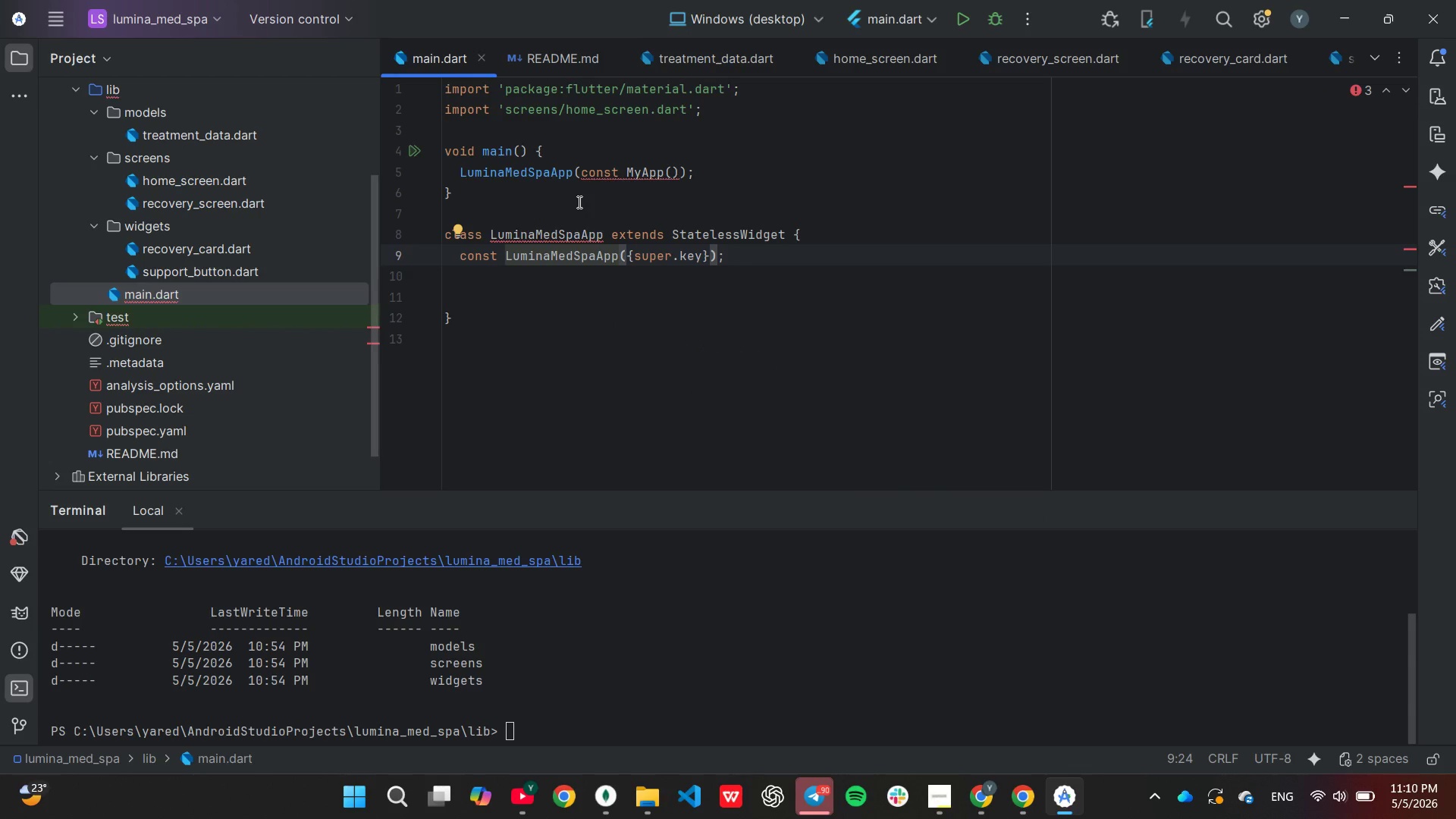 
key(End)
 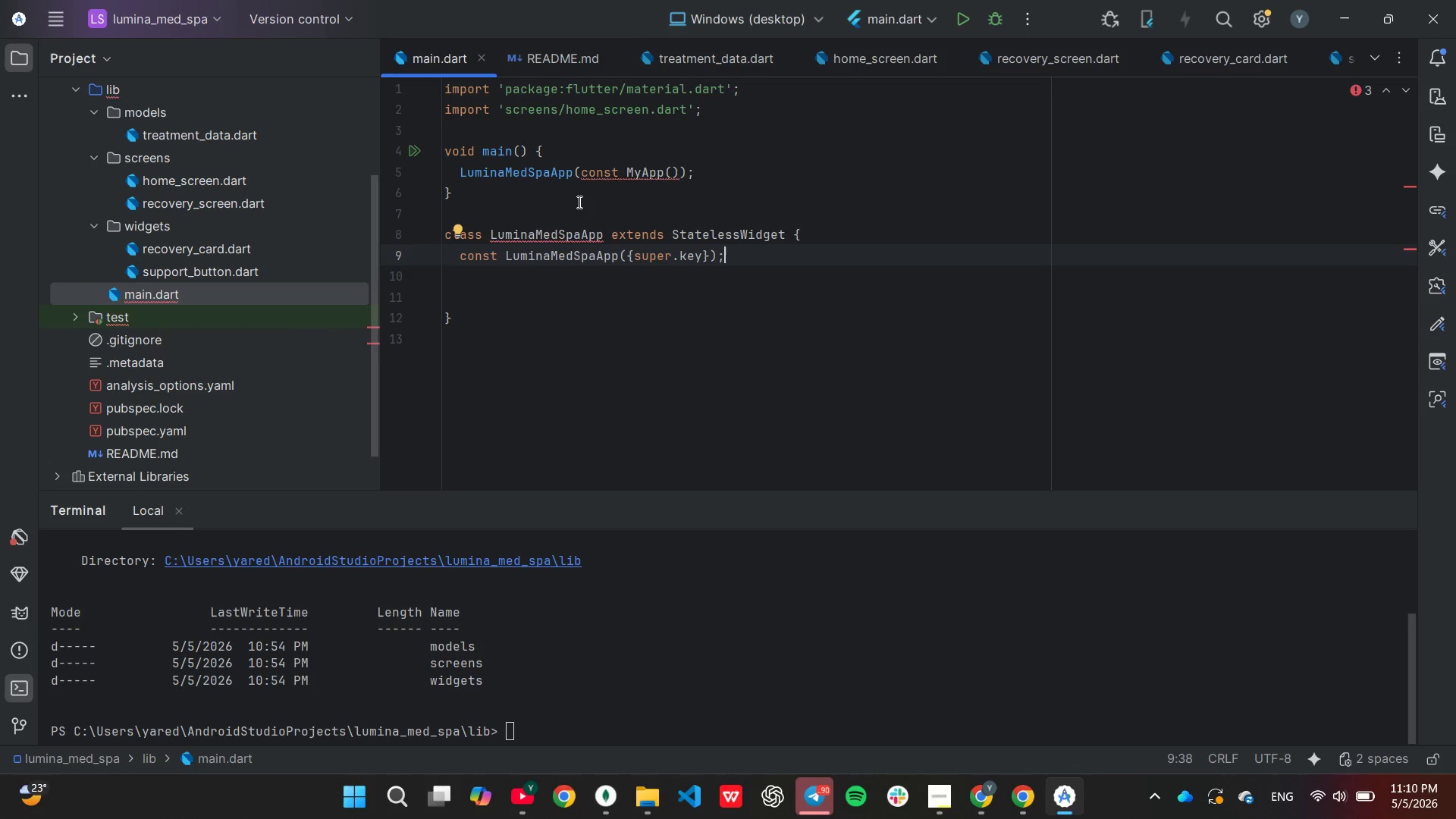 
key(Enter)
 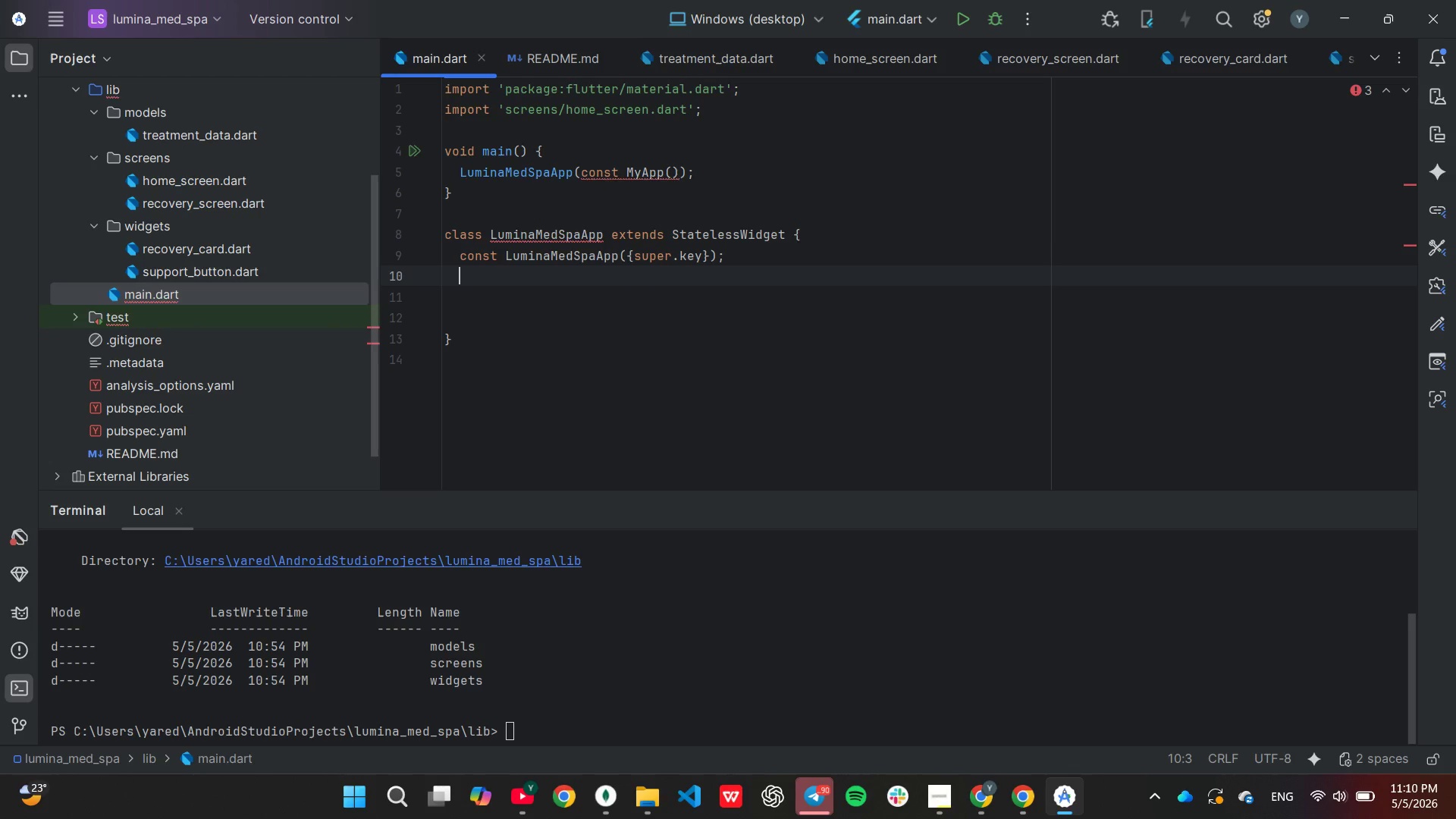 
key(Enter)
 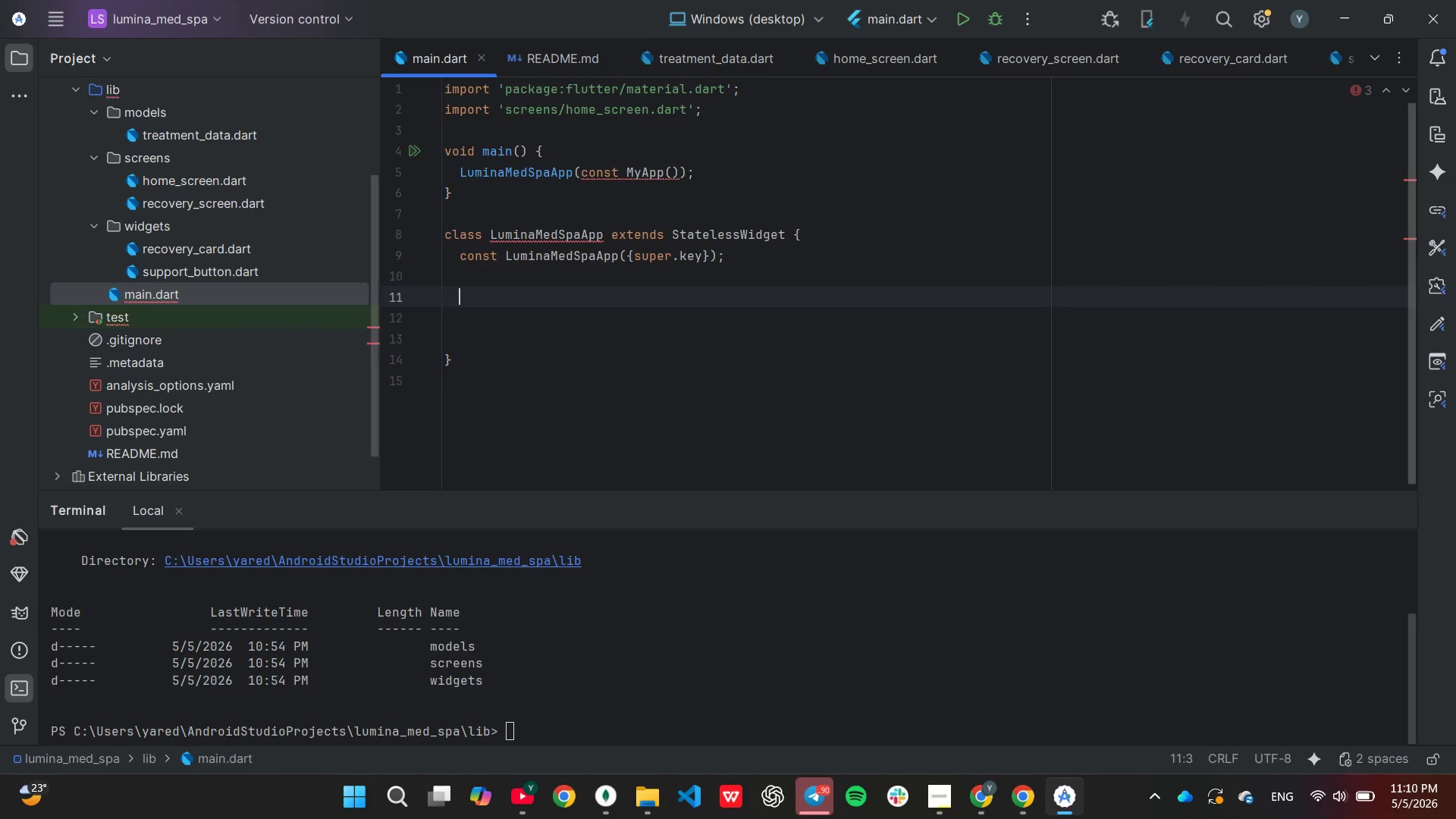 
type(@override)
 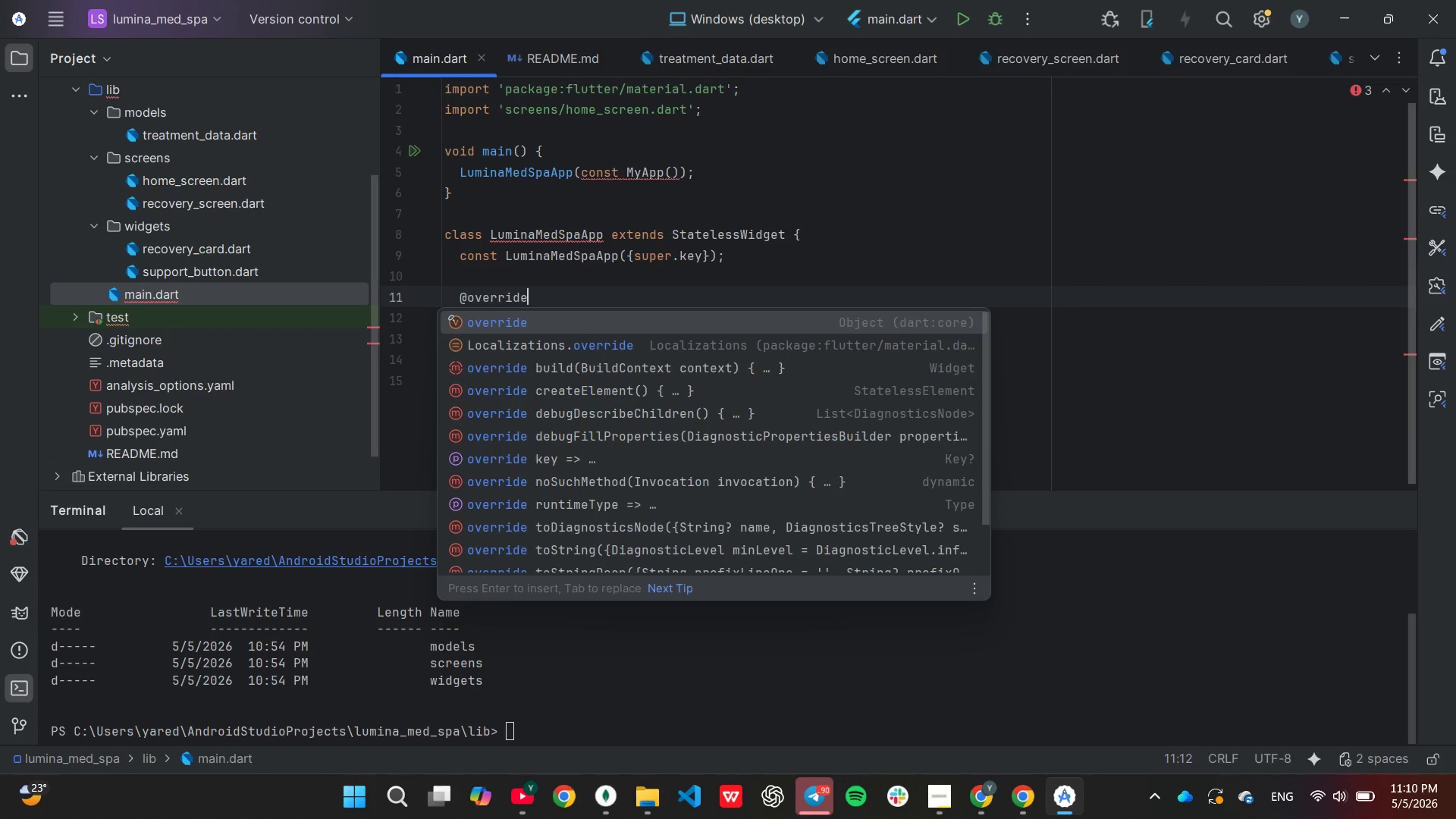 
key(Enter)
 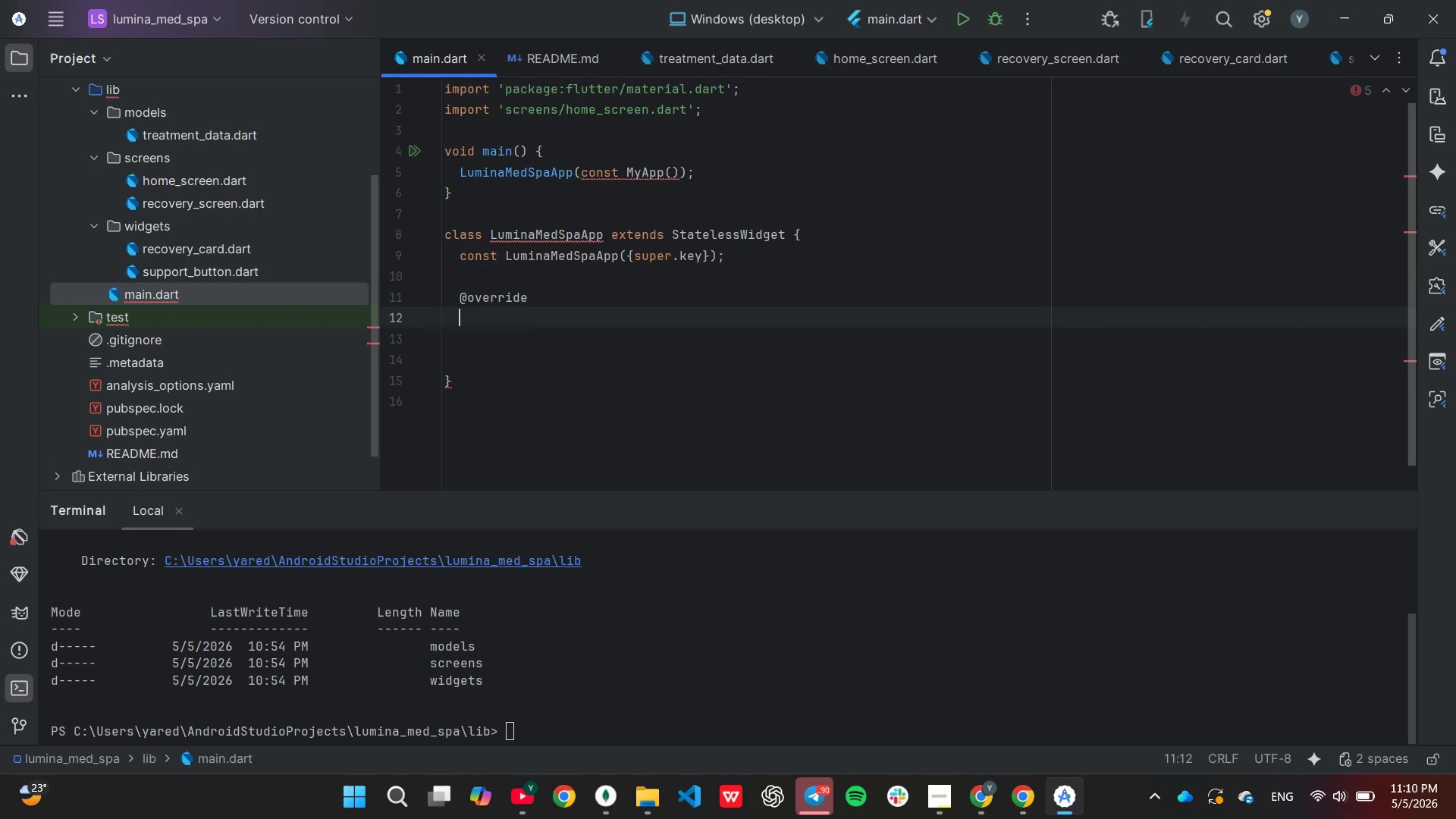 
key(Enter)
 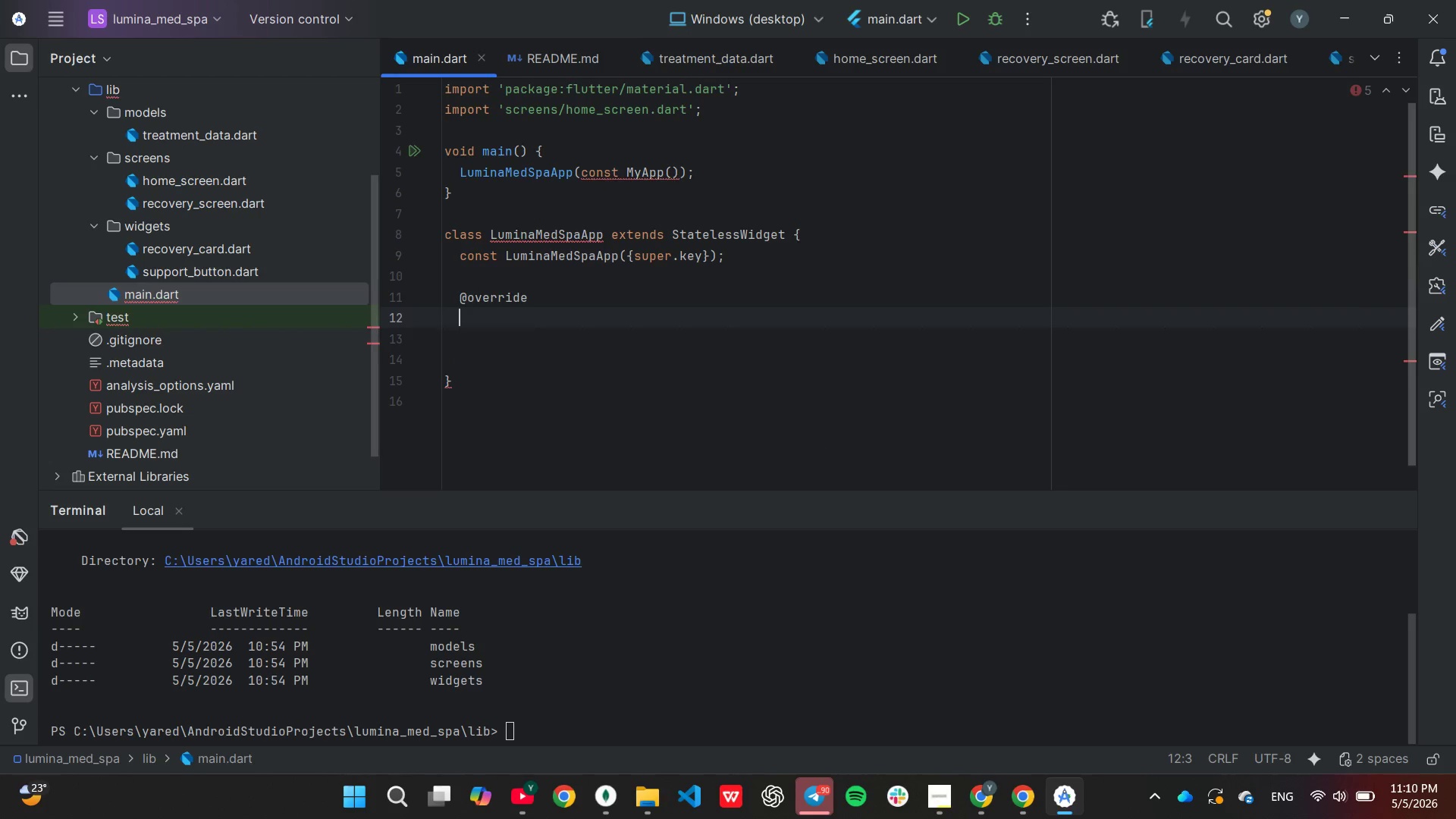 
type(Widget )
key(Tab)
 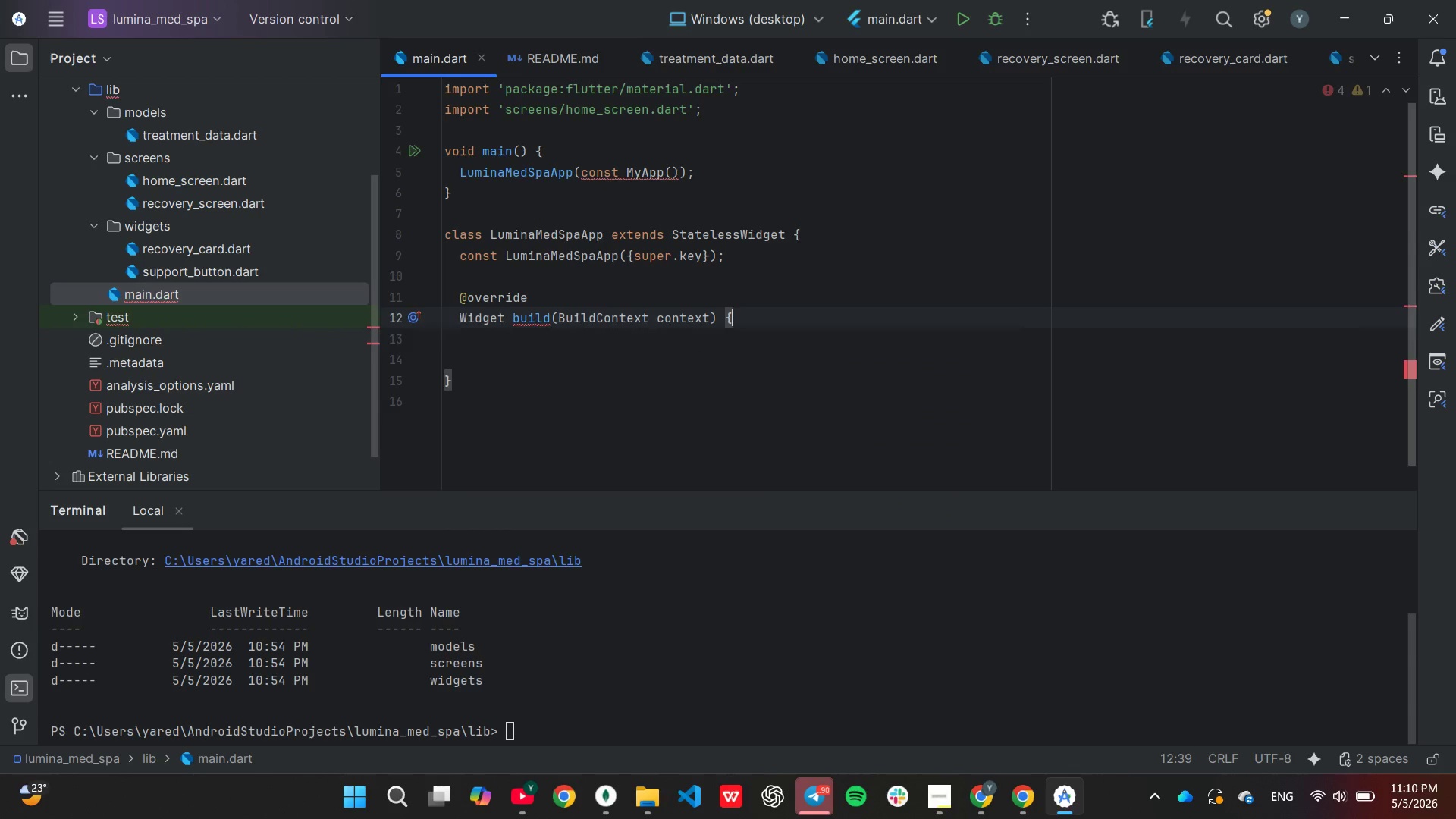 
key(Enter)
 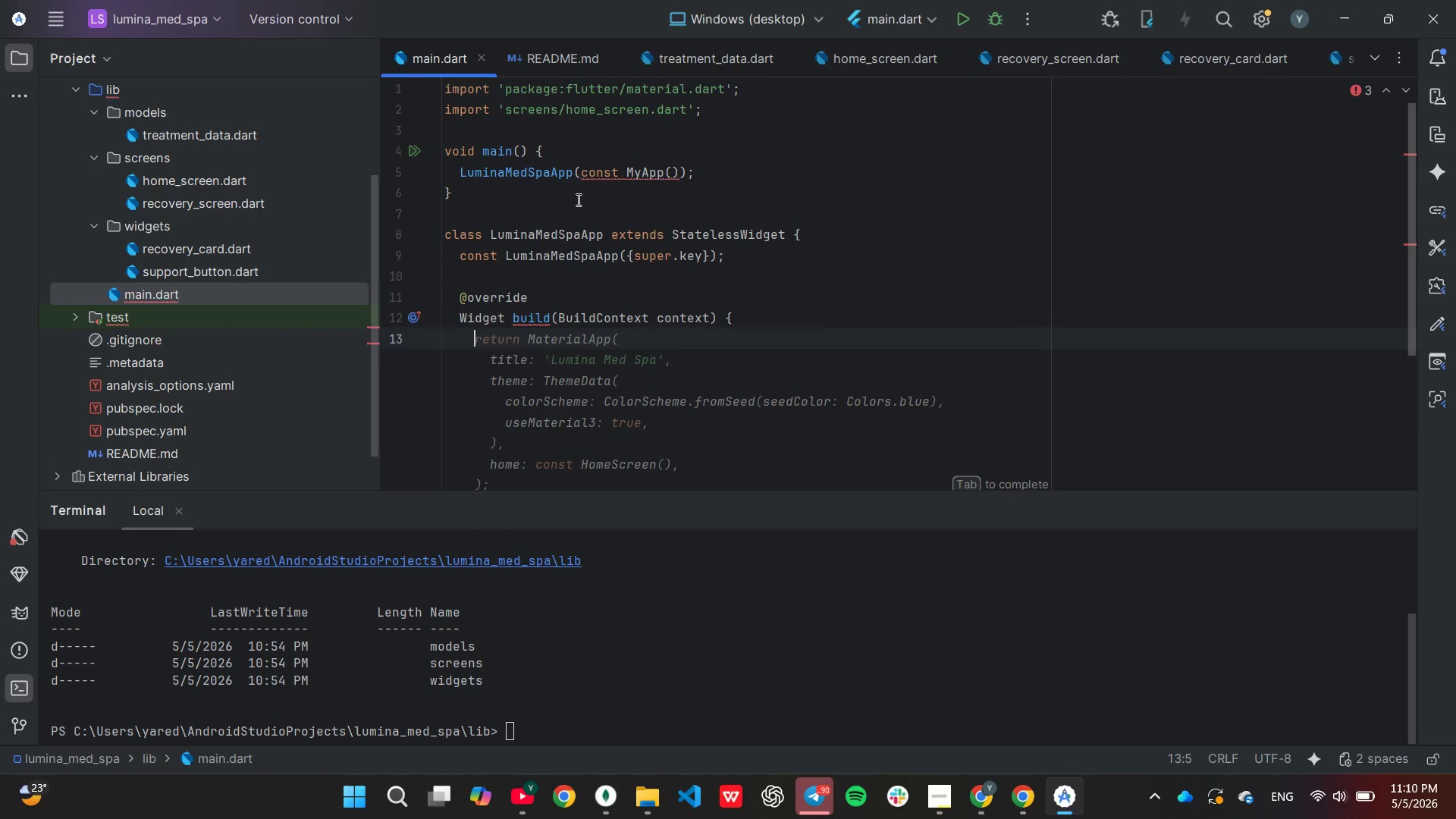 
wait(7.78)
 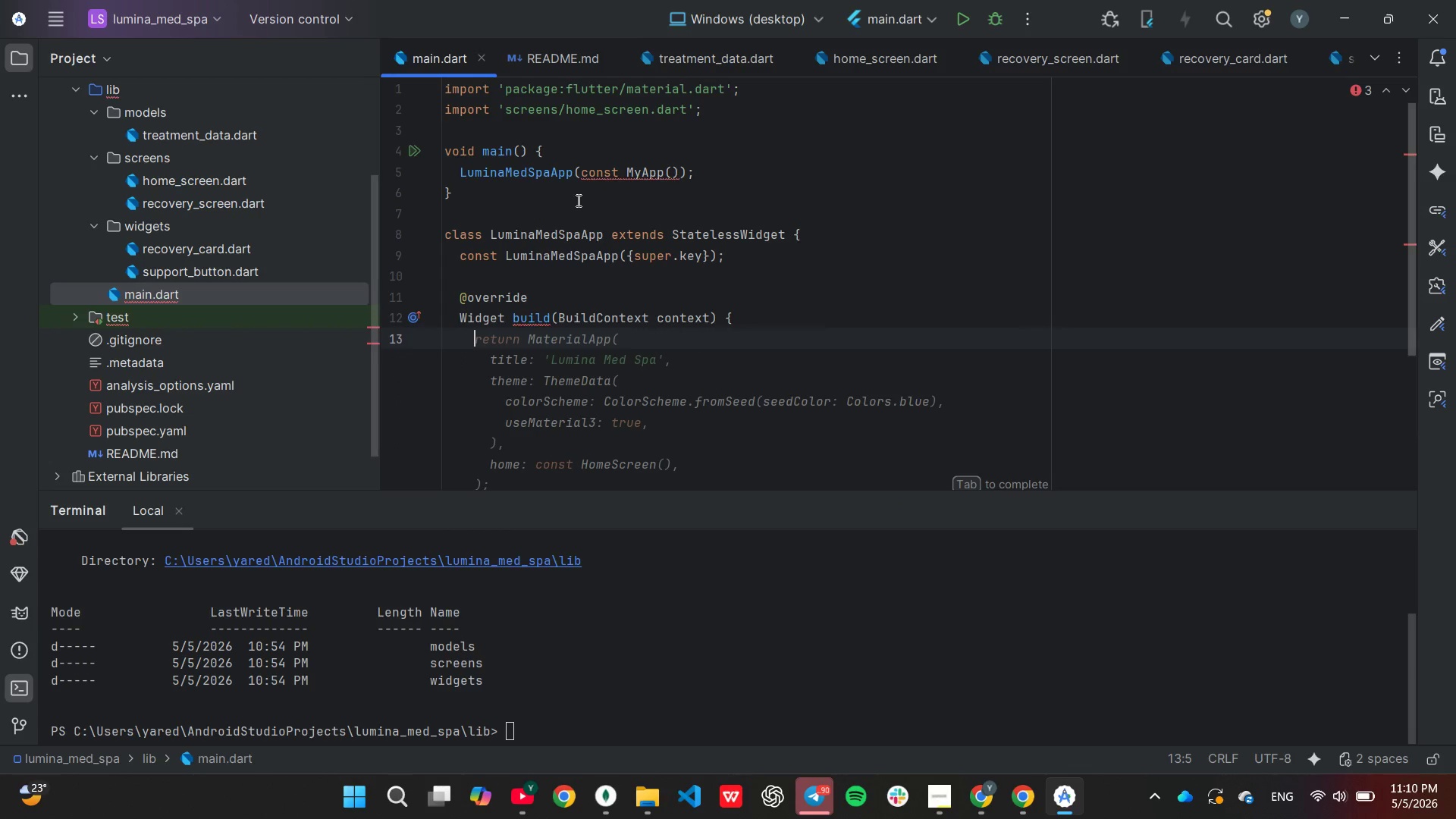 
key(Tab)
 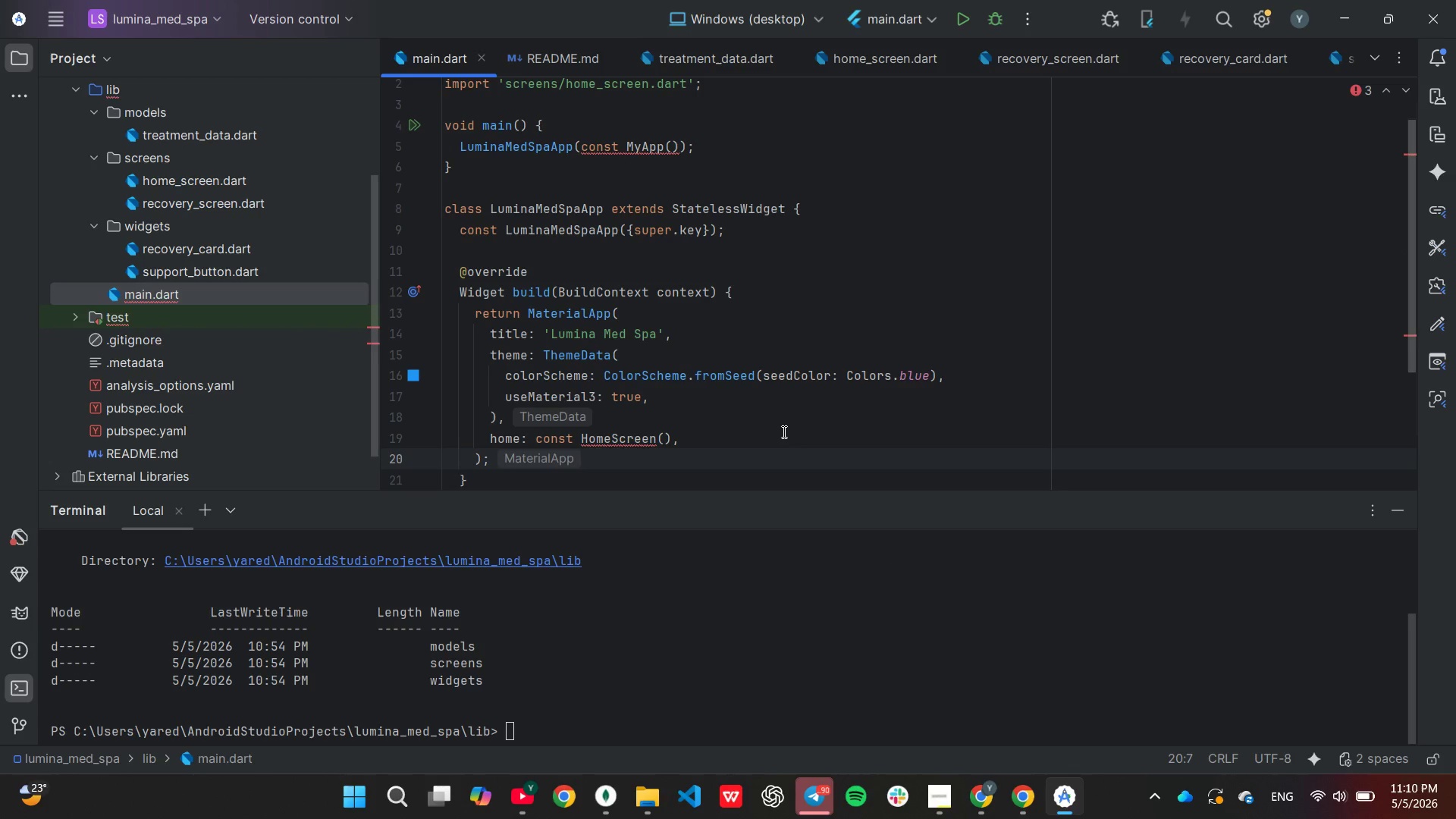 
scroll: coordinate [748, 425], scroll_direction: down, amount: 1.0
 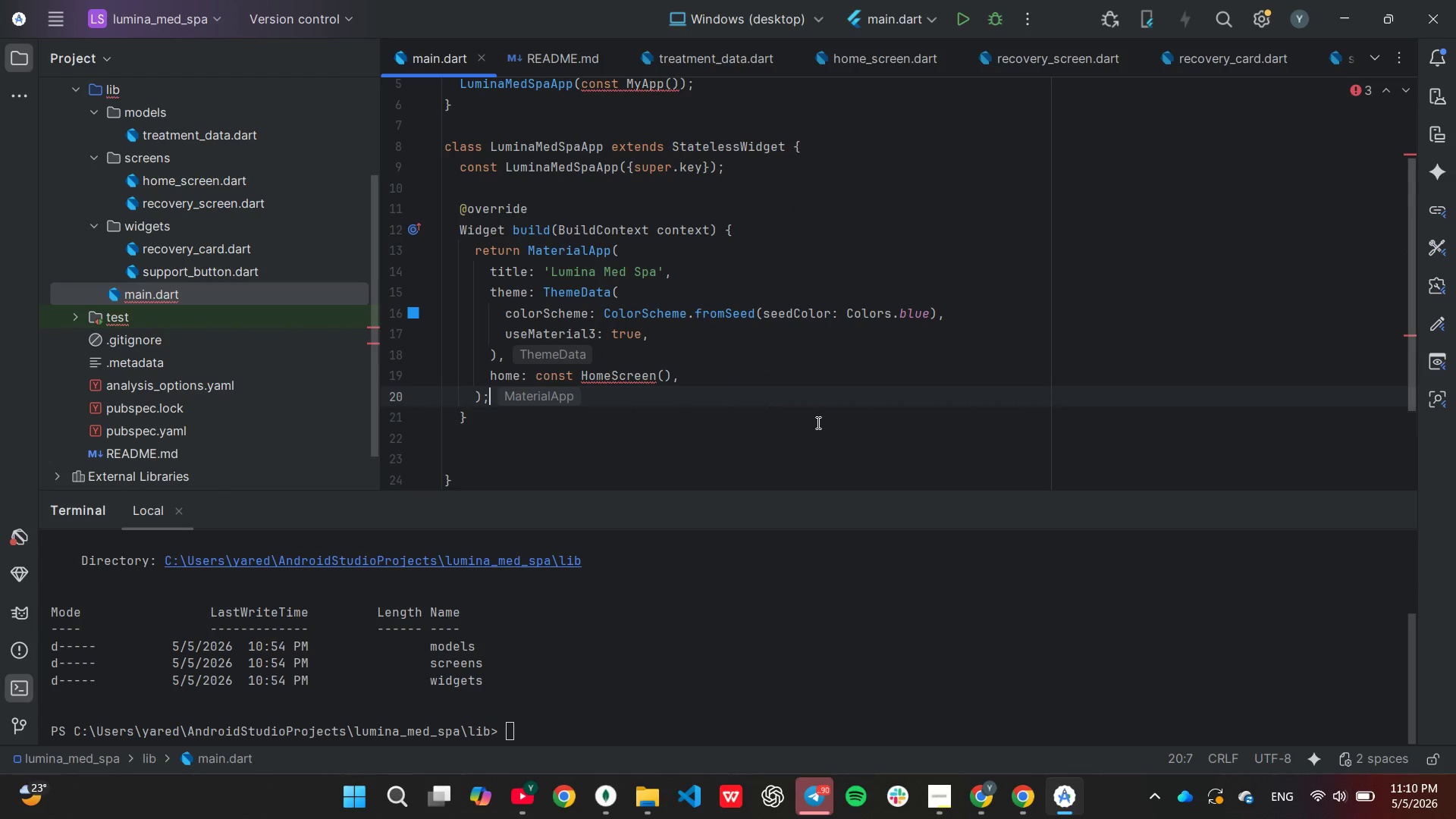 
wait(6.54)
 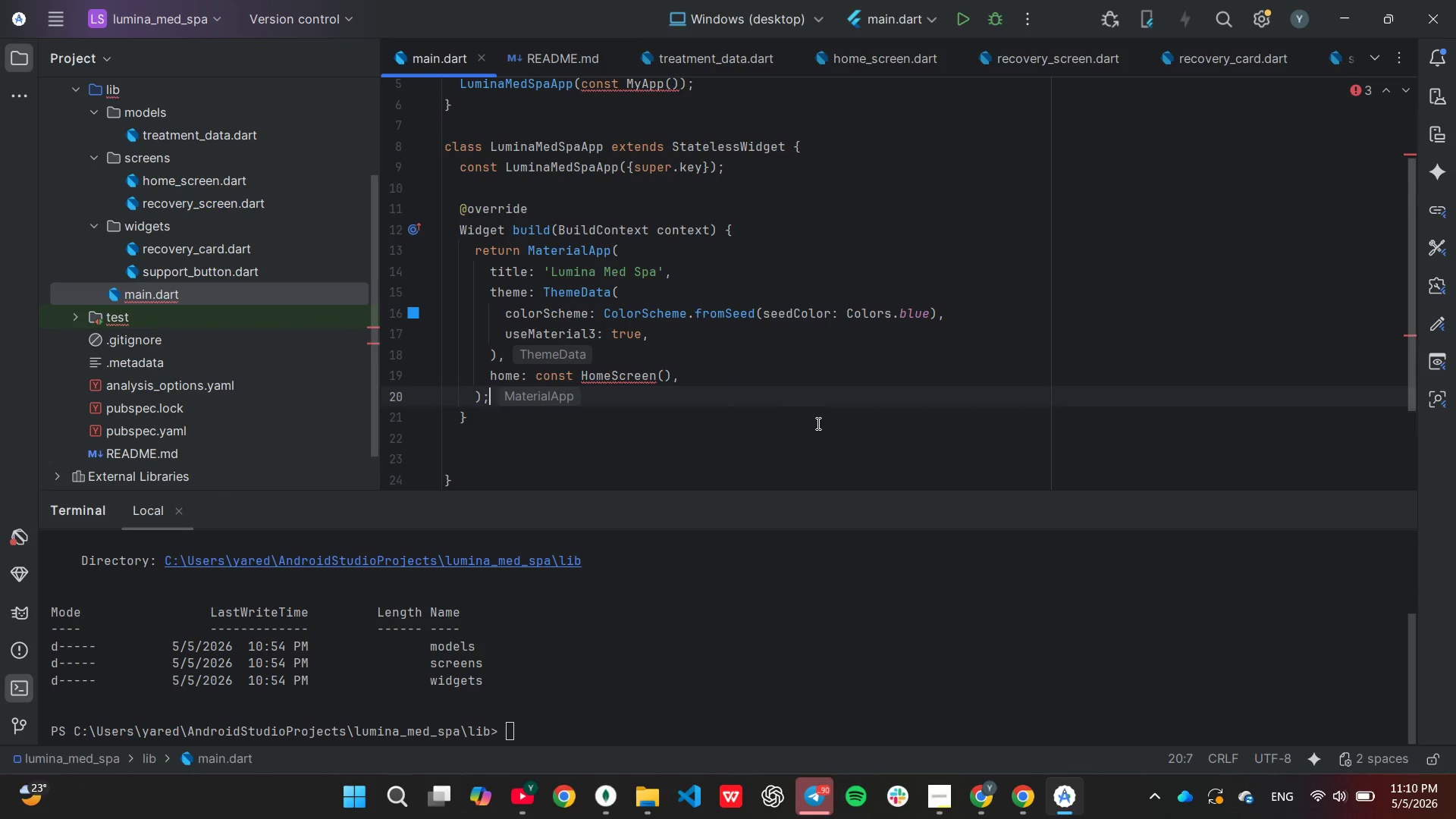 
left_click([697, 247])
 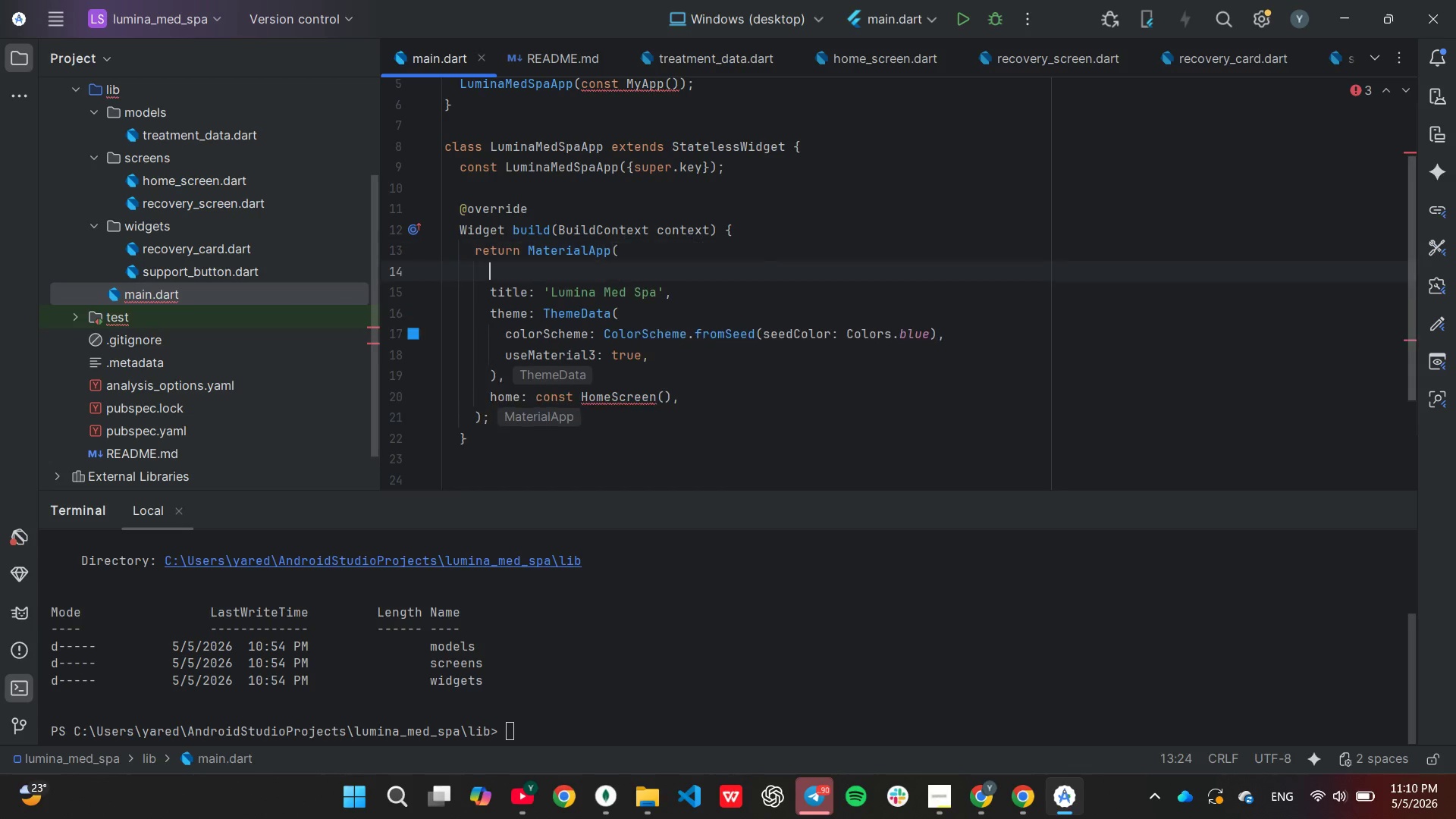 
key(Enter)
 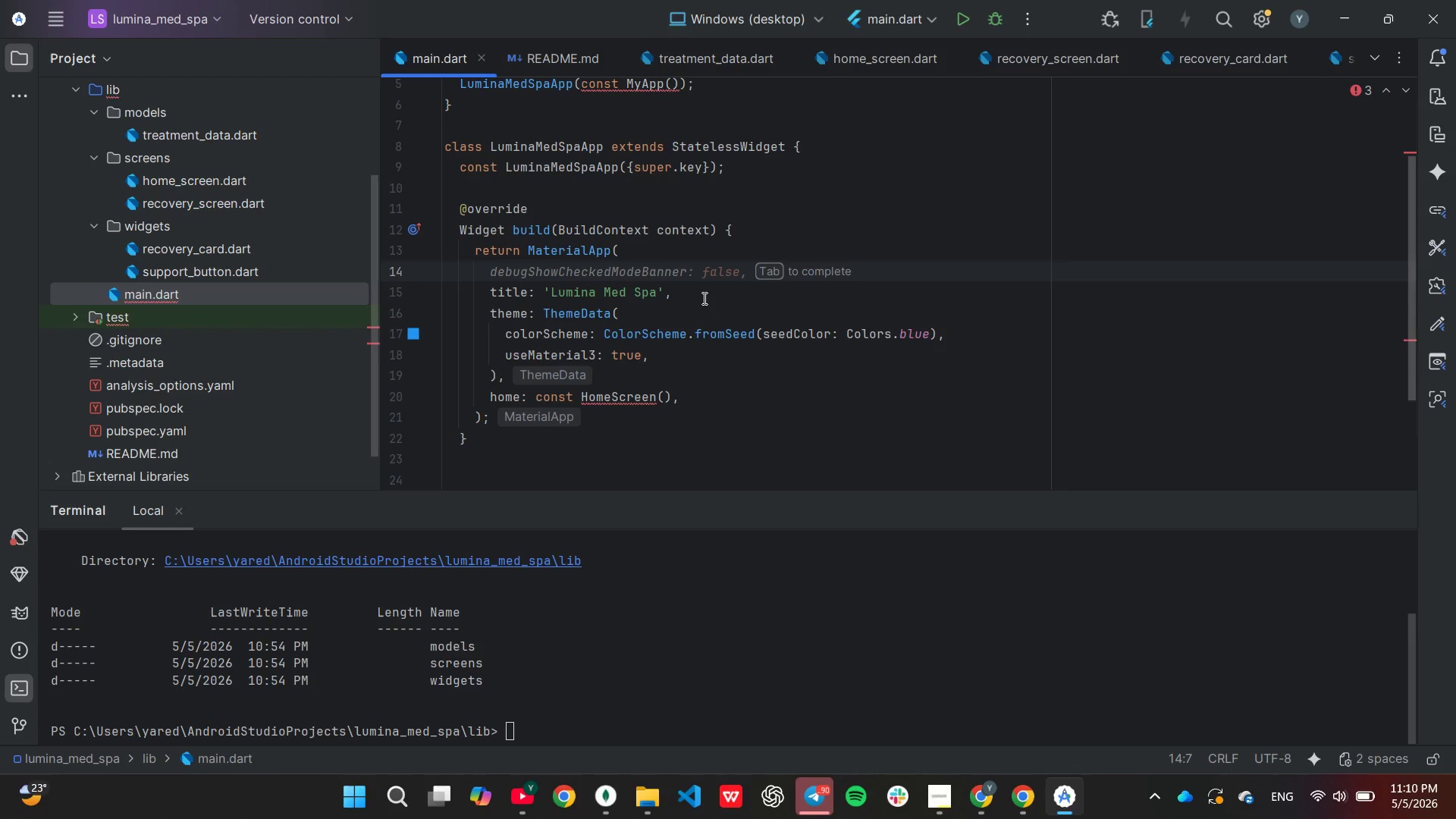 
key(CapsLock)
 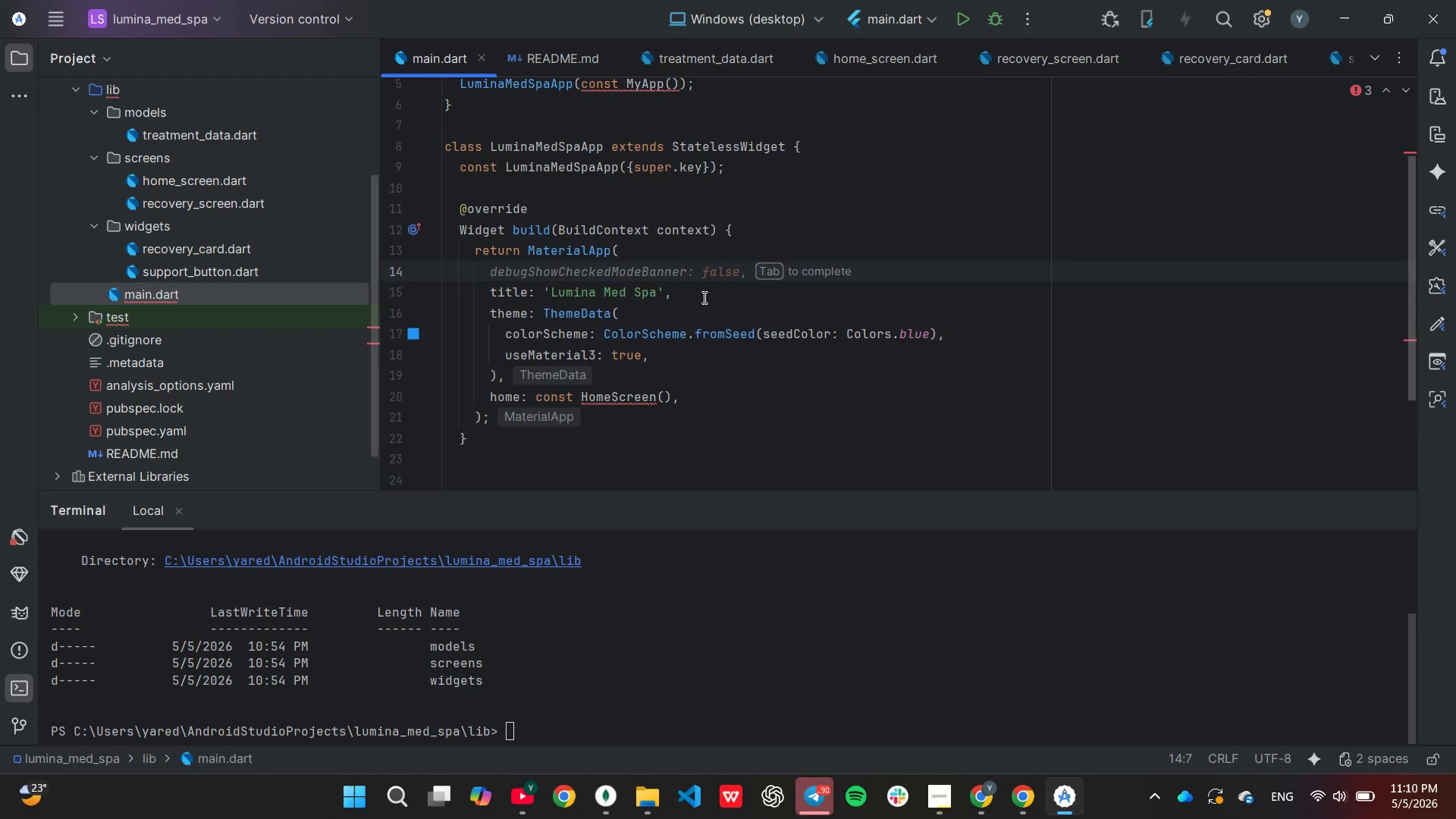 
key(CapsLock)
 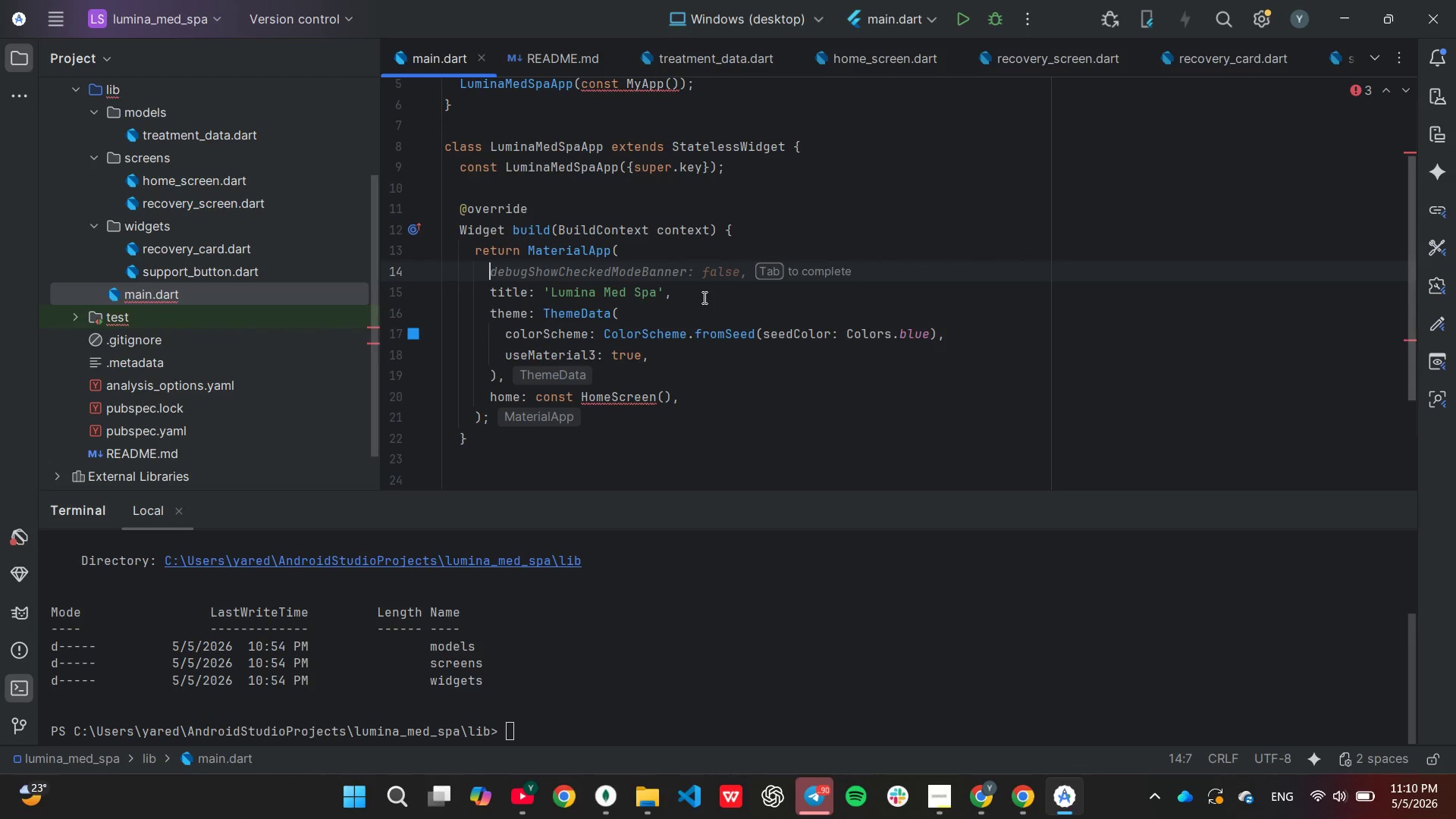 
key(Tab)
 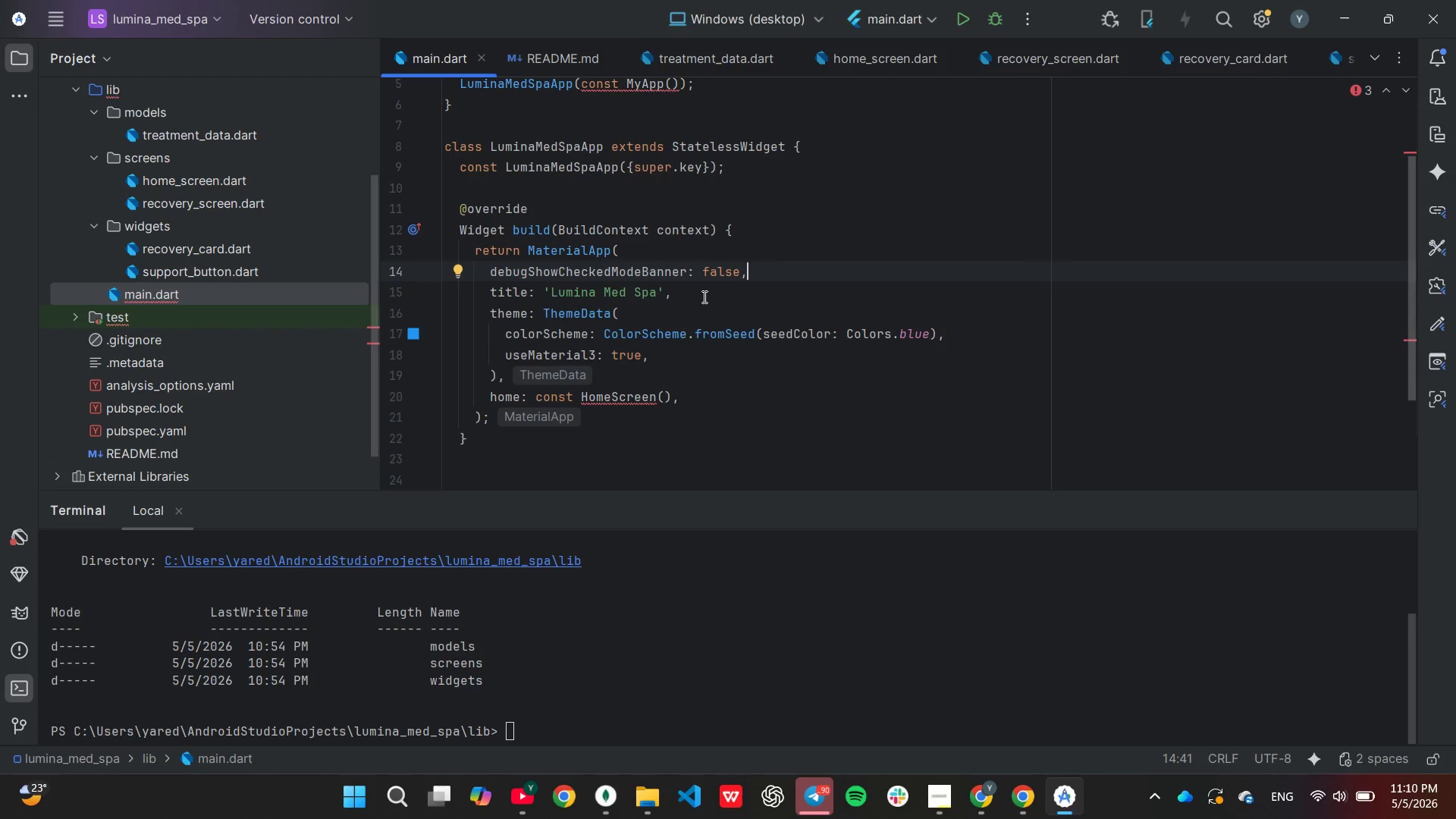 
wait(6.61)
 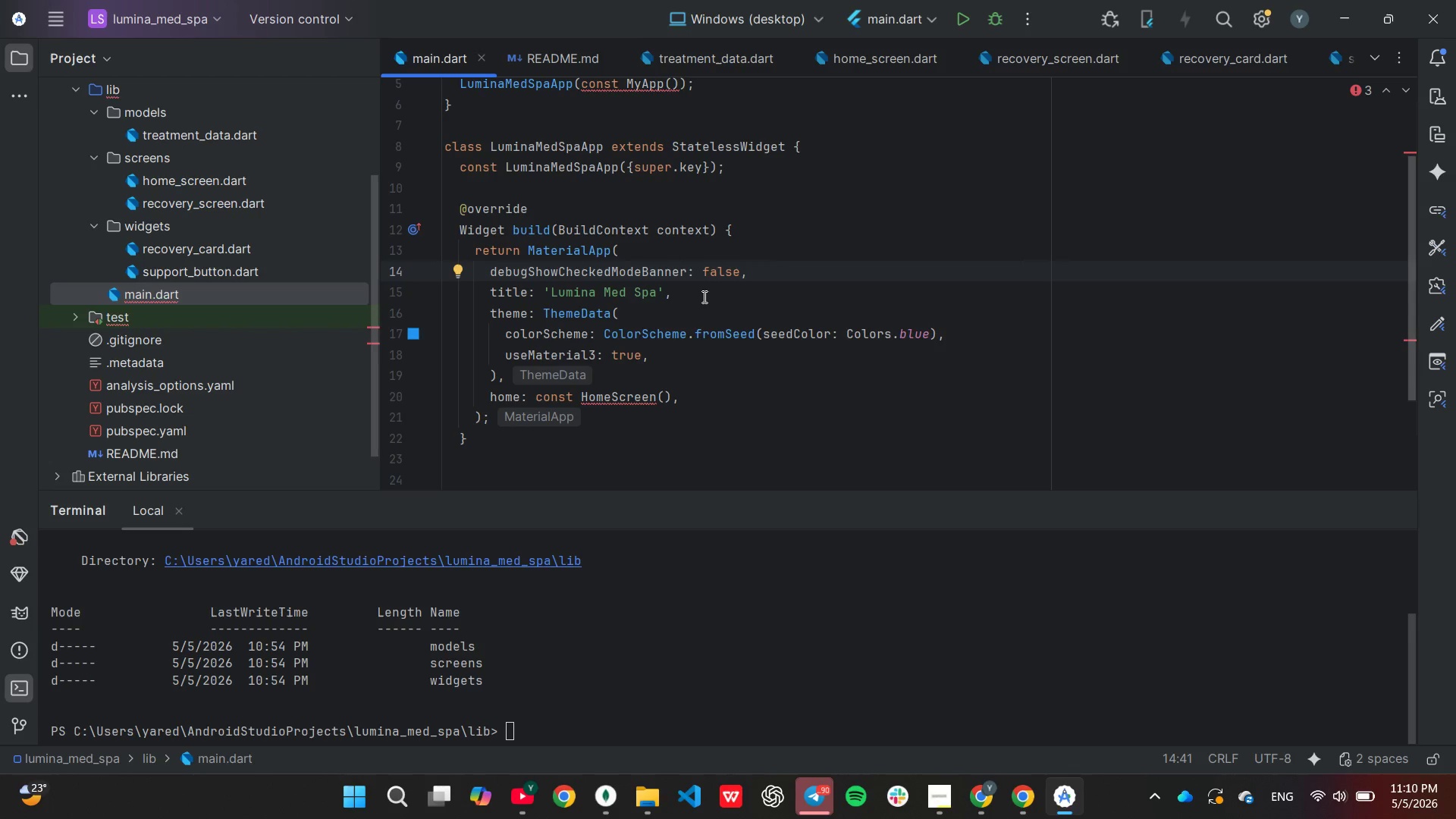 
key(ArrowLeft)
 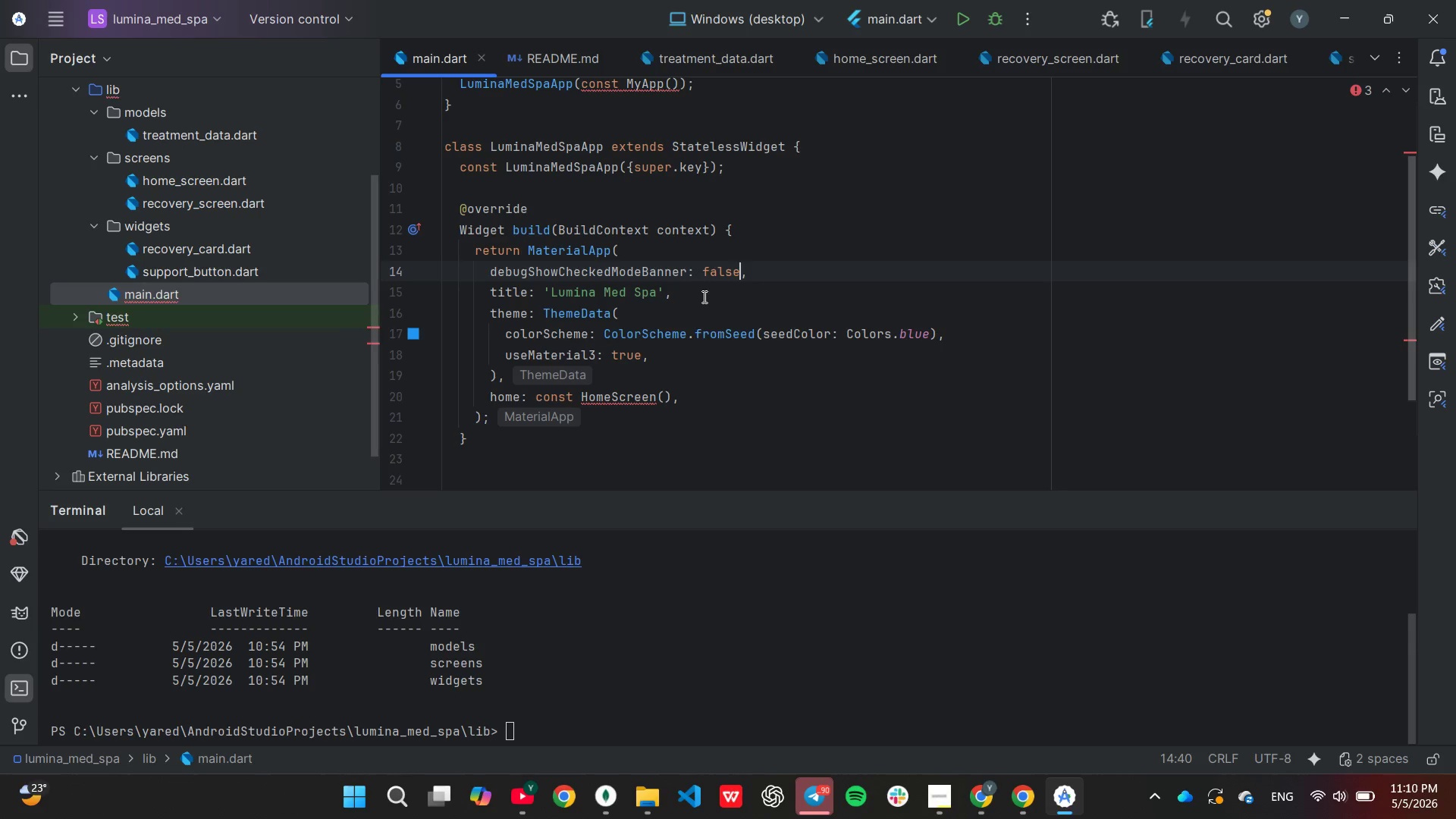 
key(ArrowLeft)
 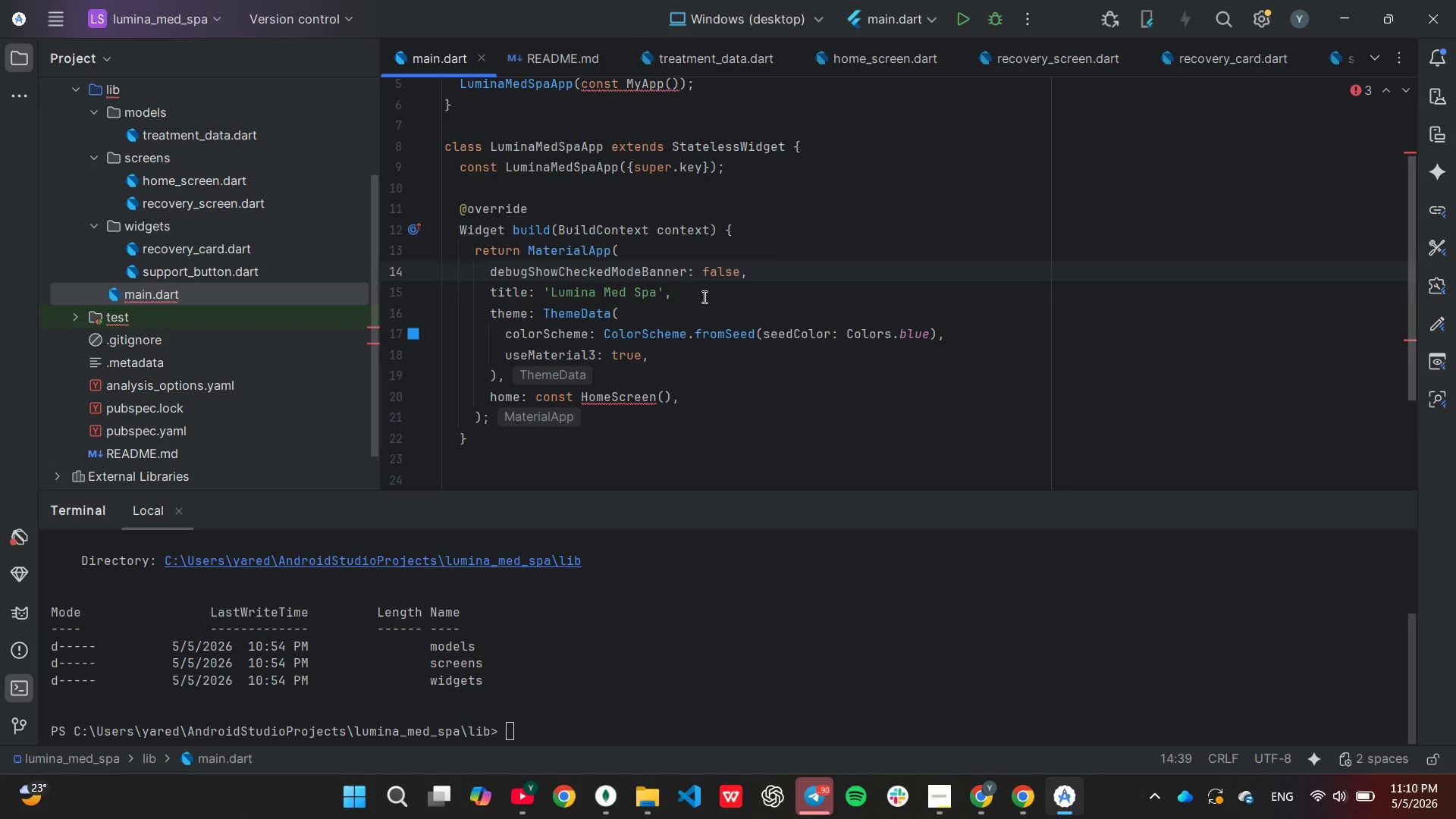 
key(ArrowDown)
 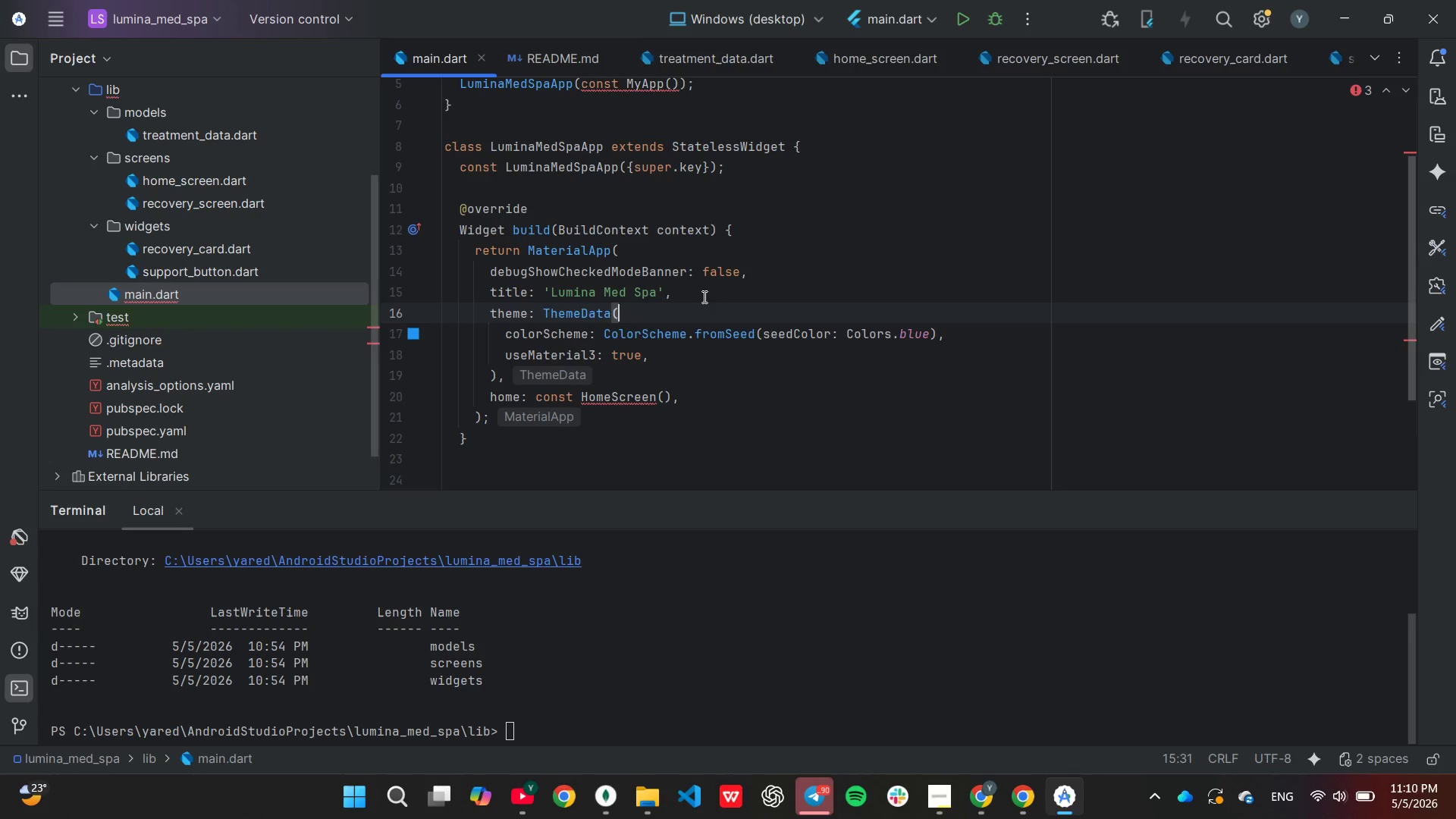 
key(ArrowDown)
 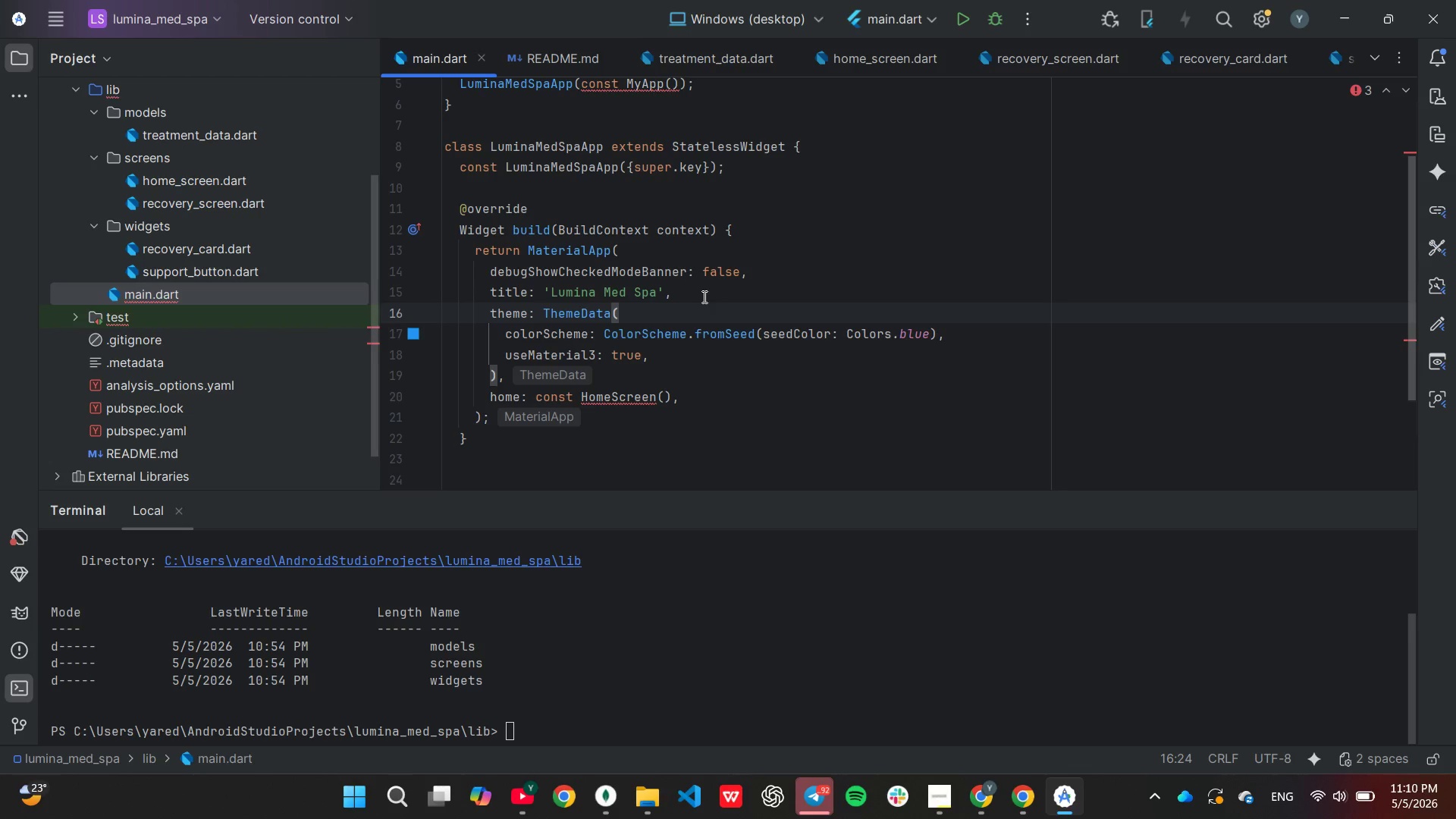 
wait(5.36)
 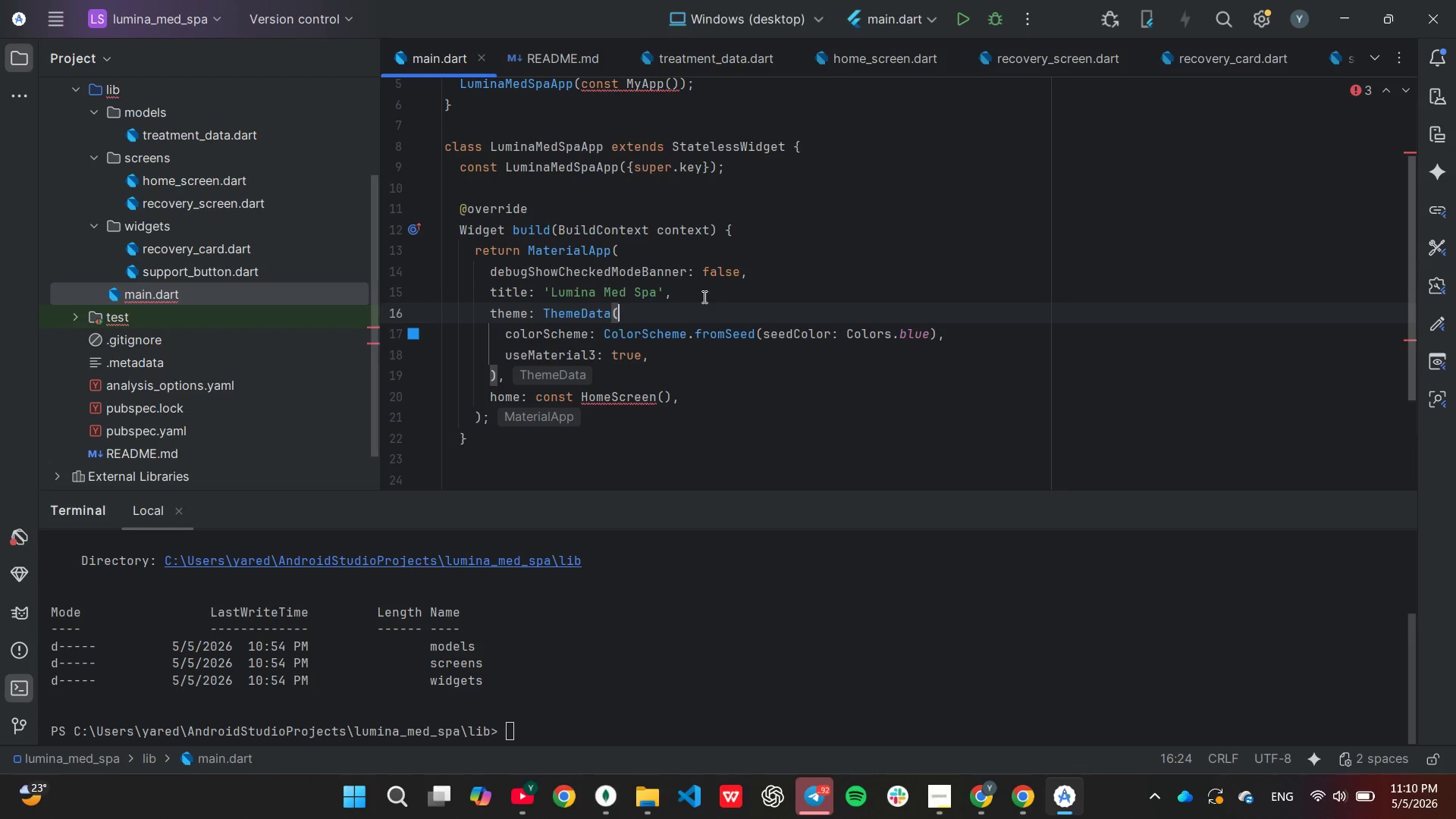 
hold_key(key=ArrowRight, duration=0.34)
 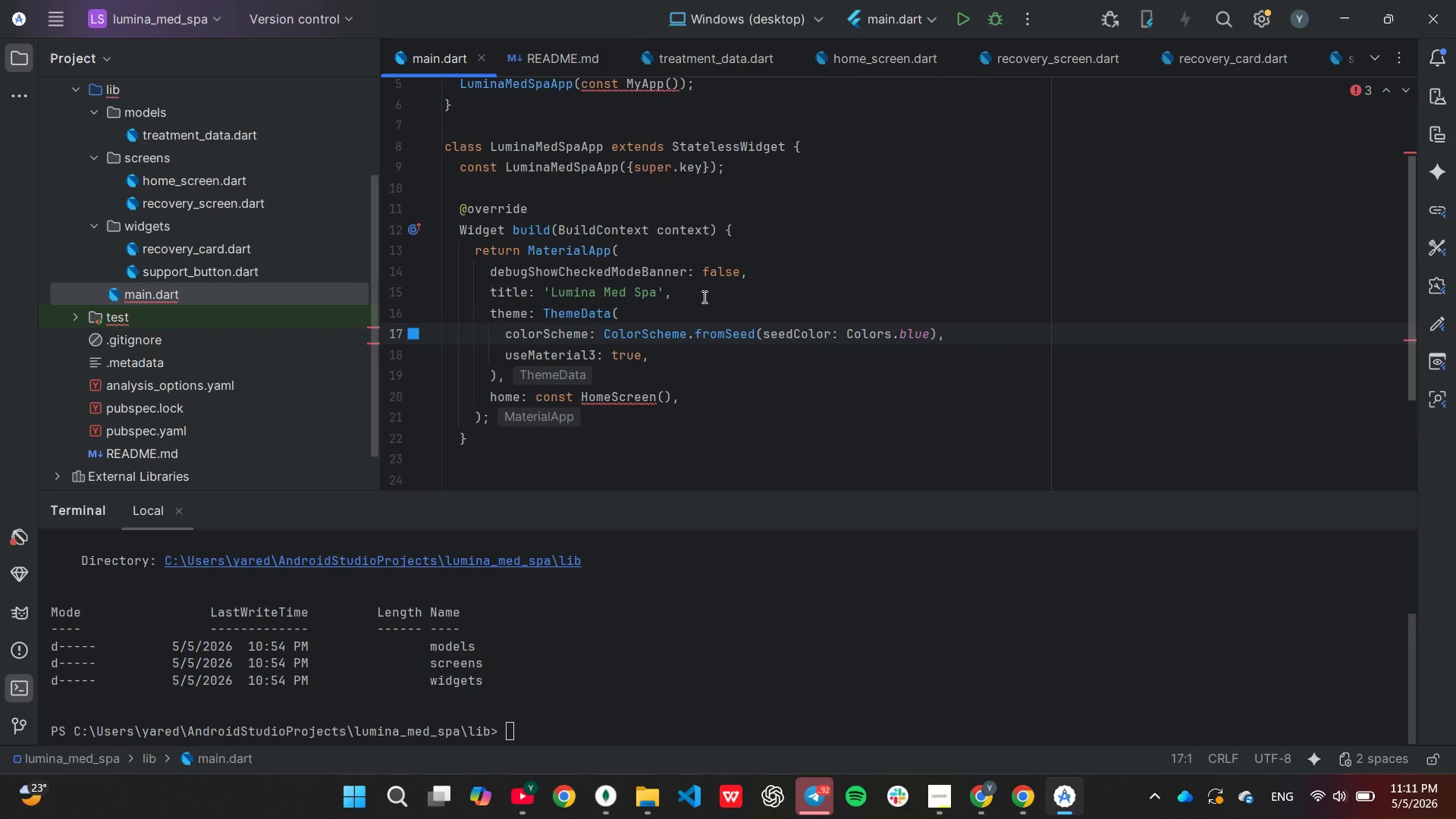 
hold_key(key=ArrowRight, duration=1.5)
 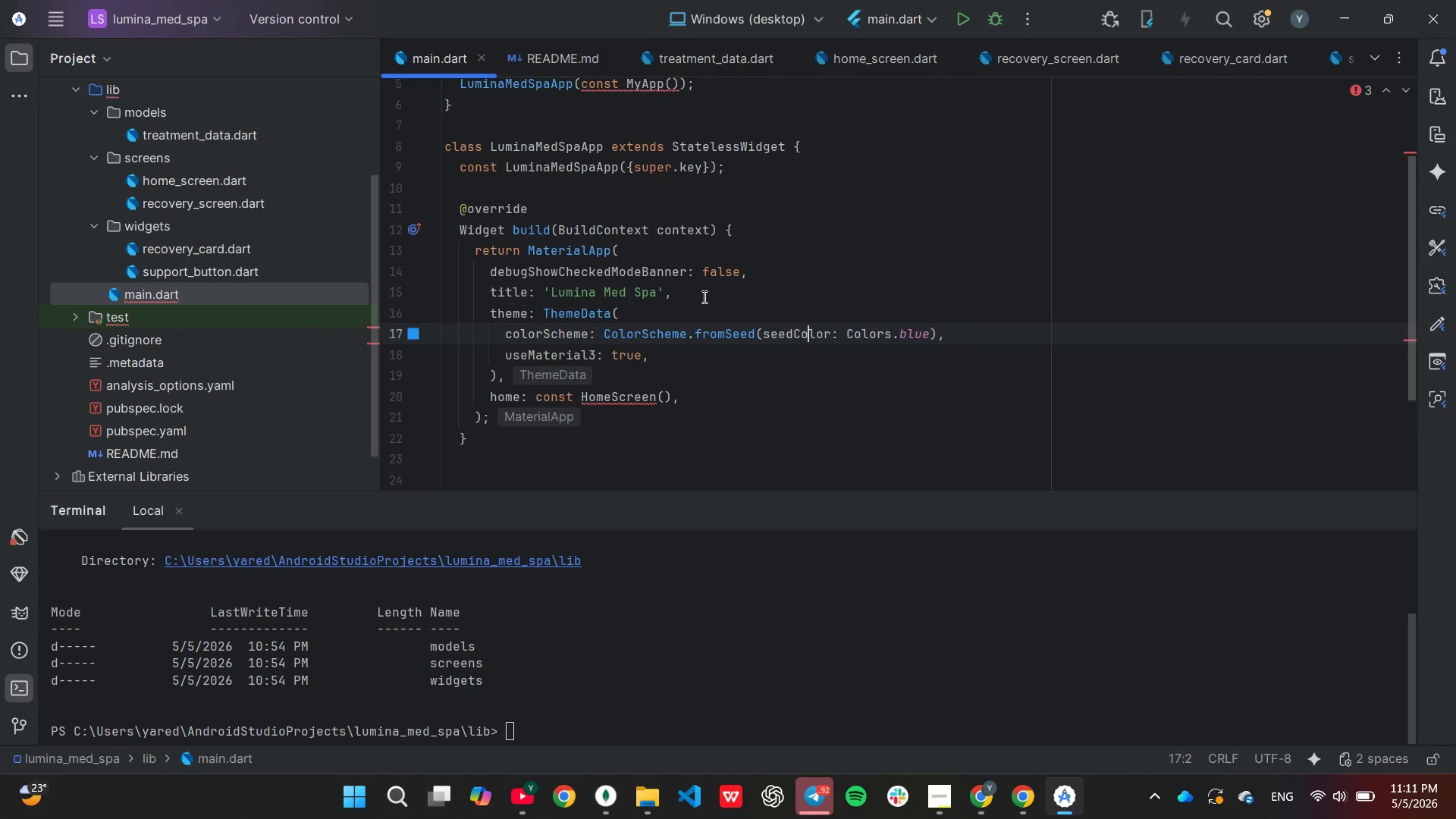 
hold_key(key=ArrowRight, duration=1.0)
 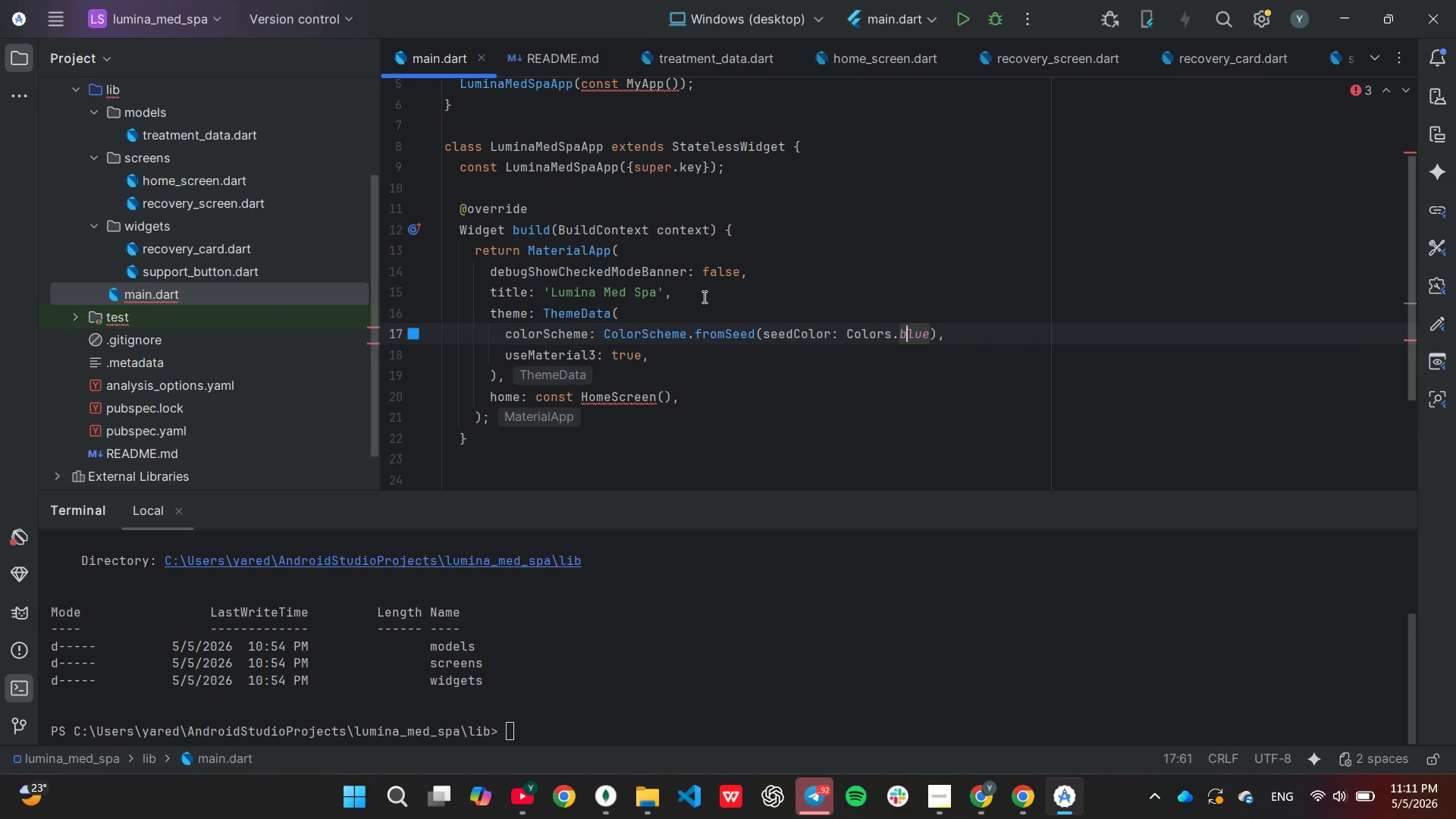 
key(ArrowRight)
 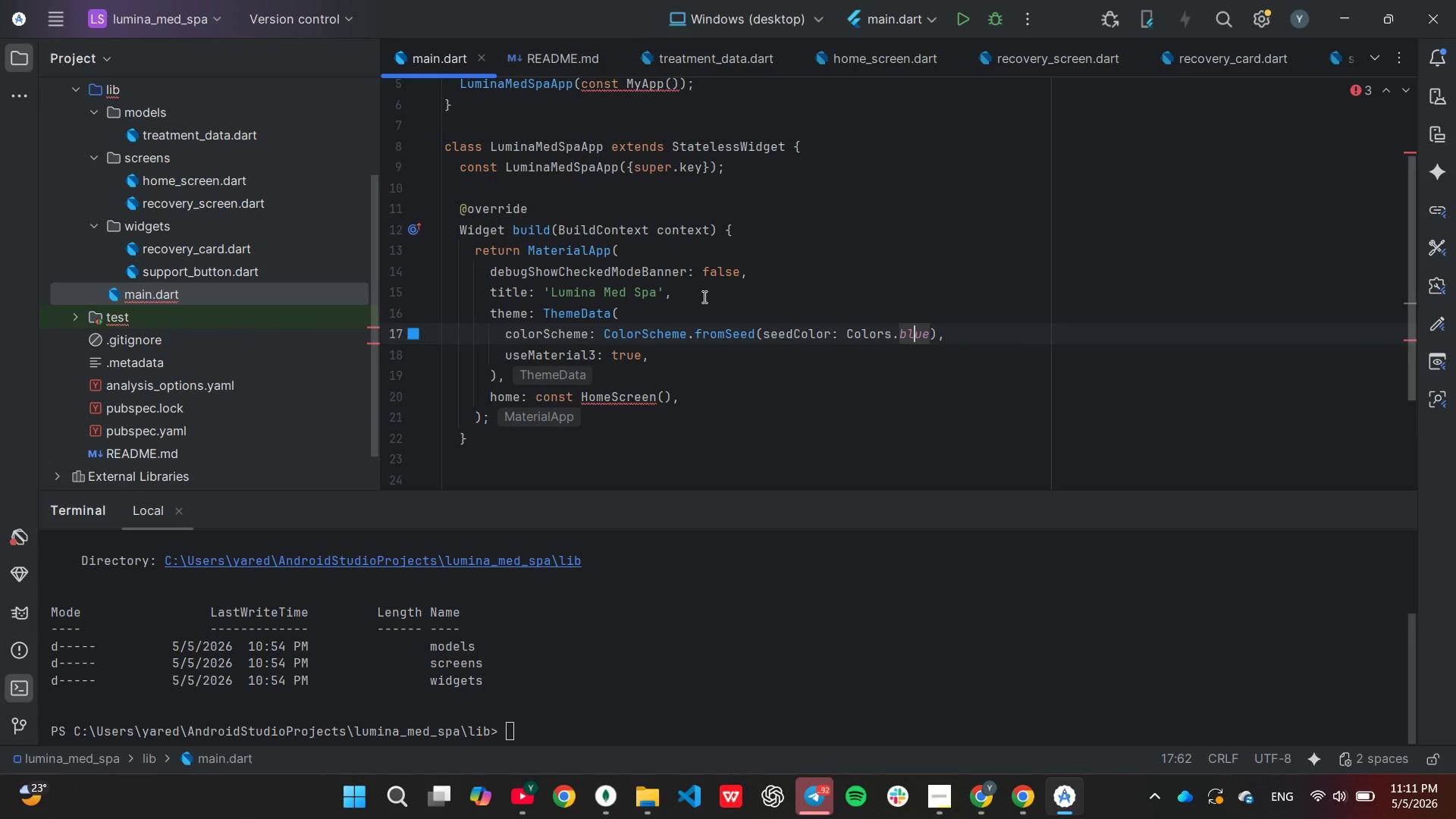 
key(ArrowRight)
 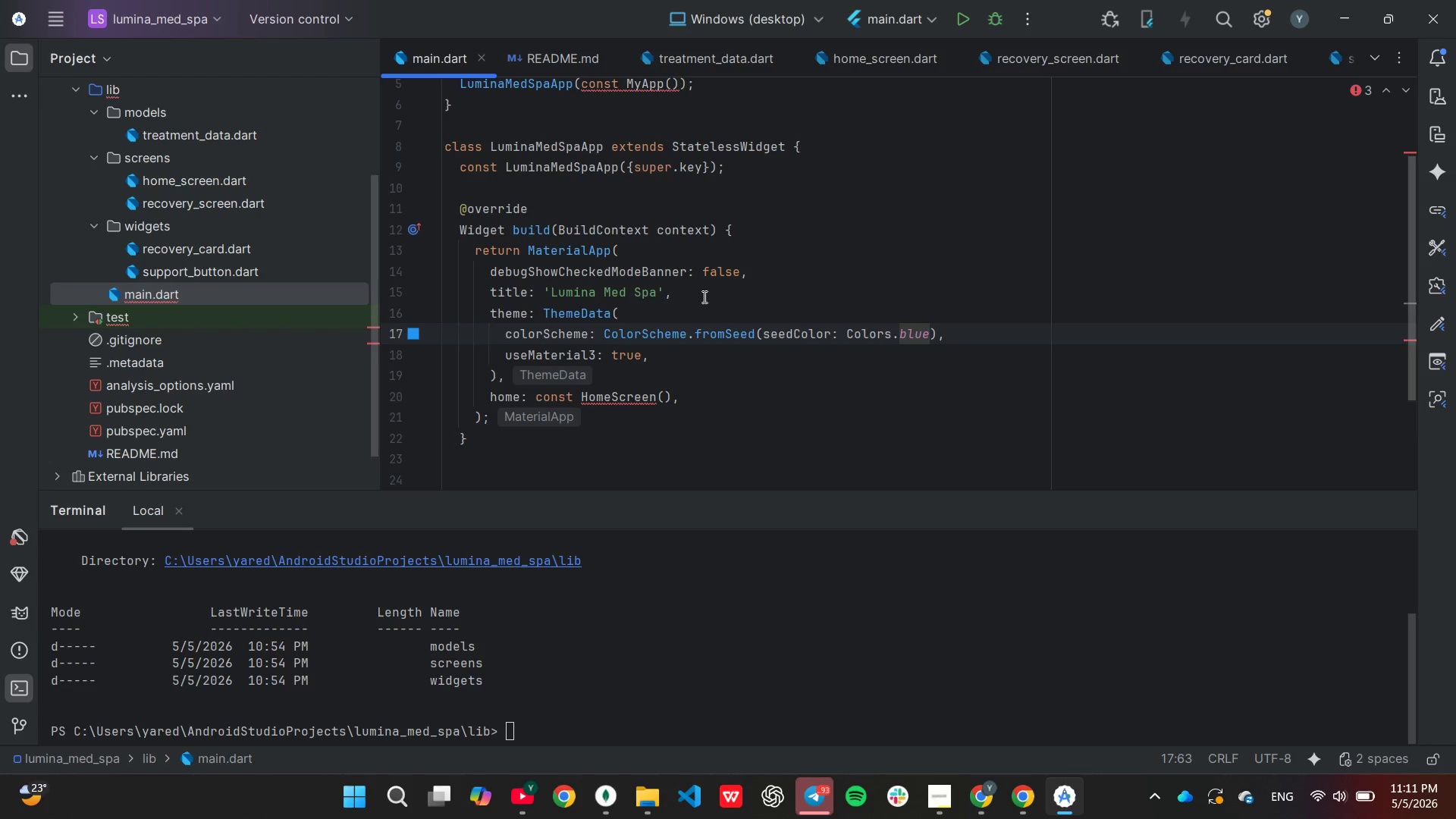 
key(ArrowRight)
 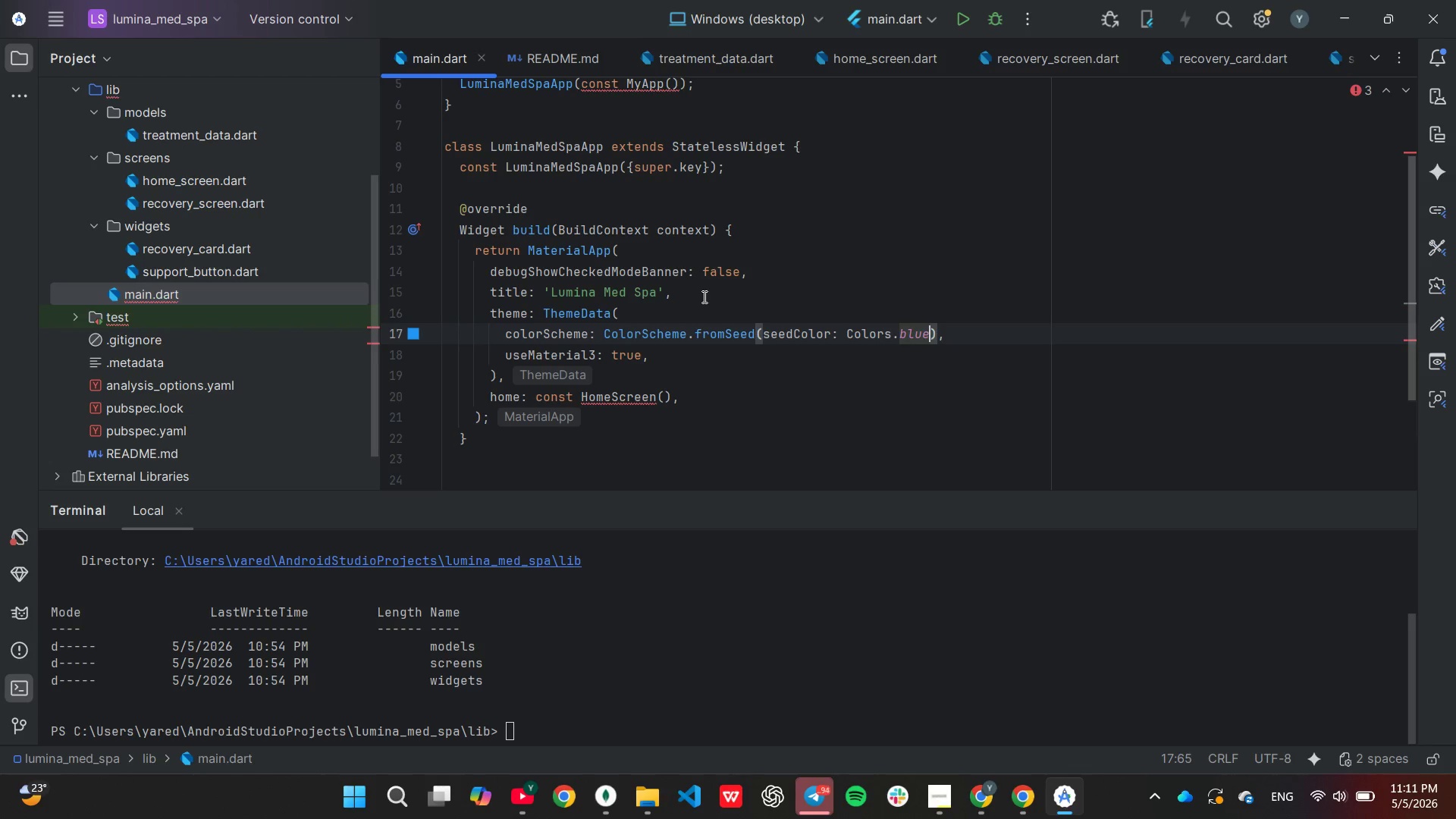 
key(ArrowRight)
 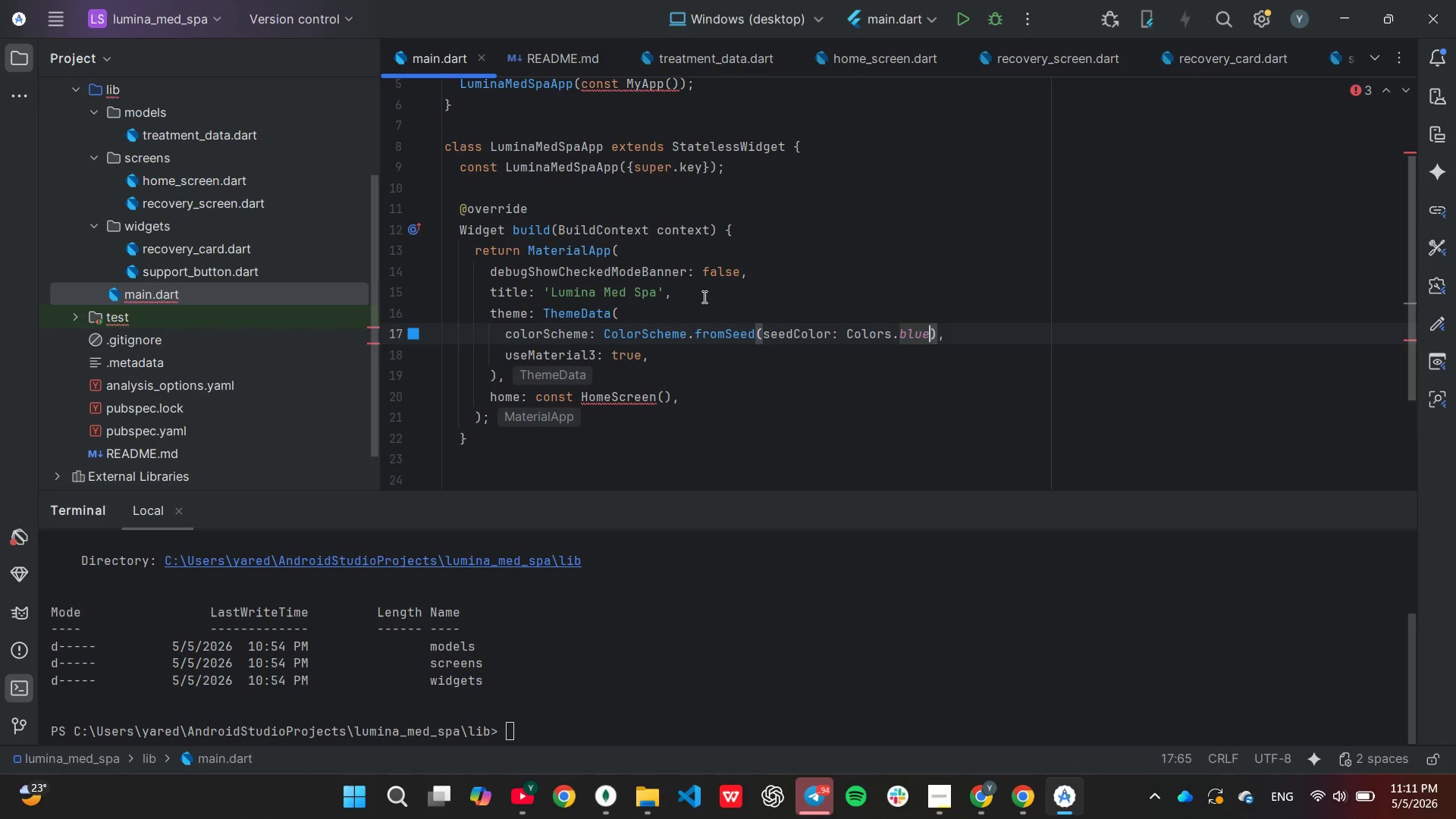 
hold_key(key=Backspace, duration=0.73)
 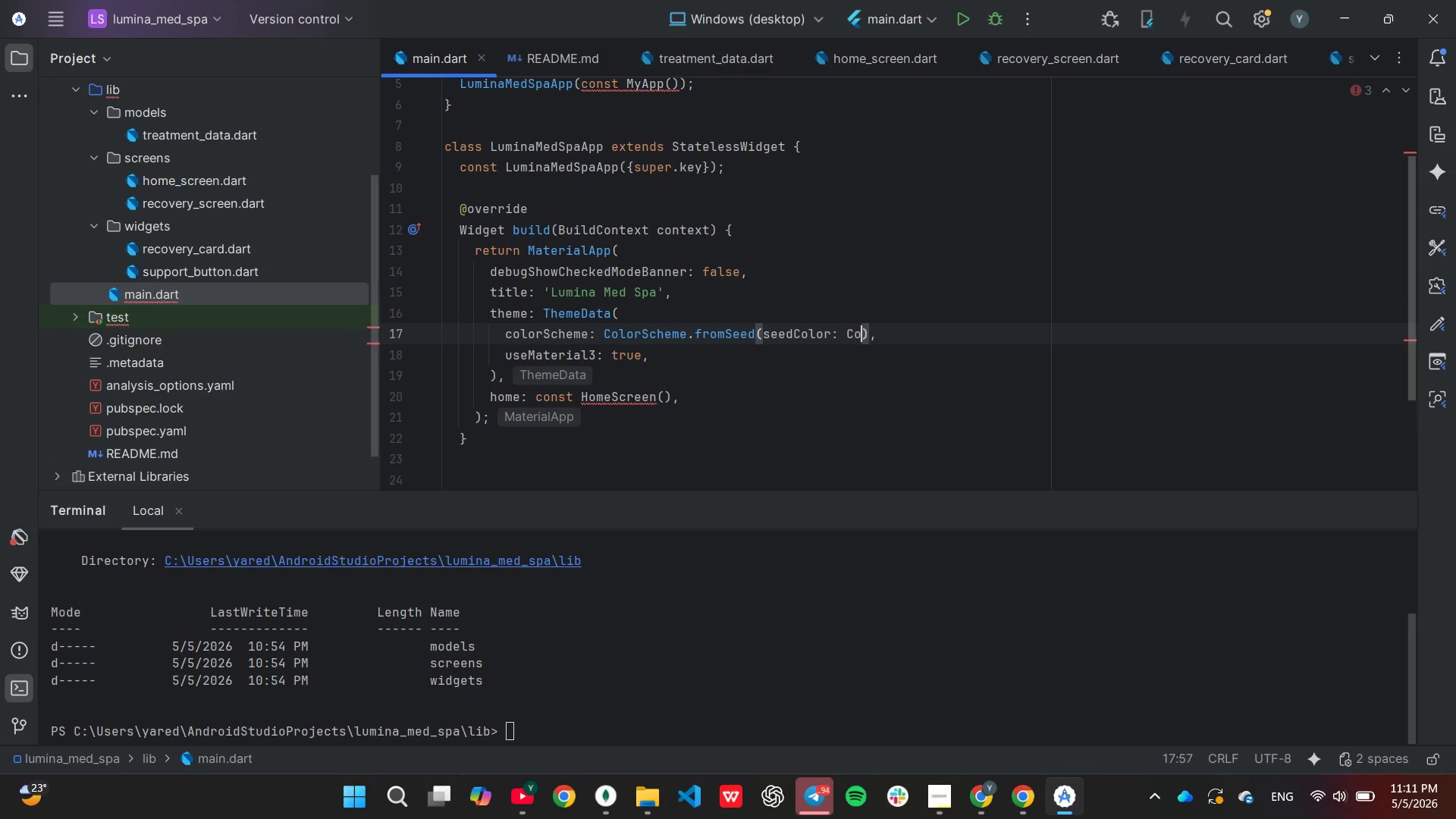 
key(Backspace)
key(Backspace)
key(Backspace)
type(const Color(0xFFE)
 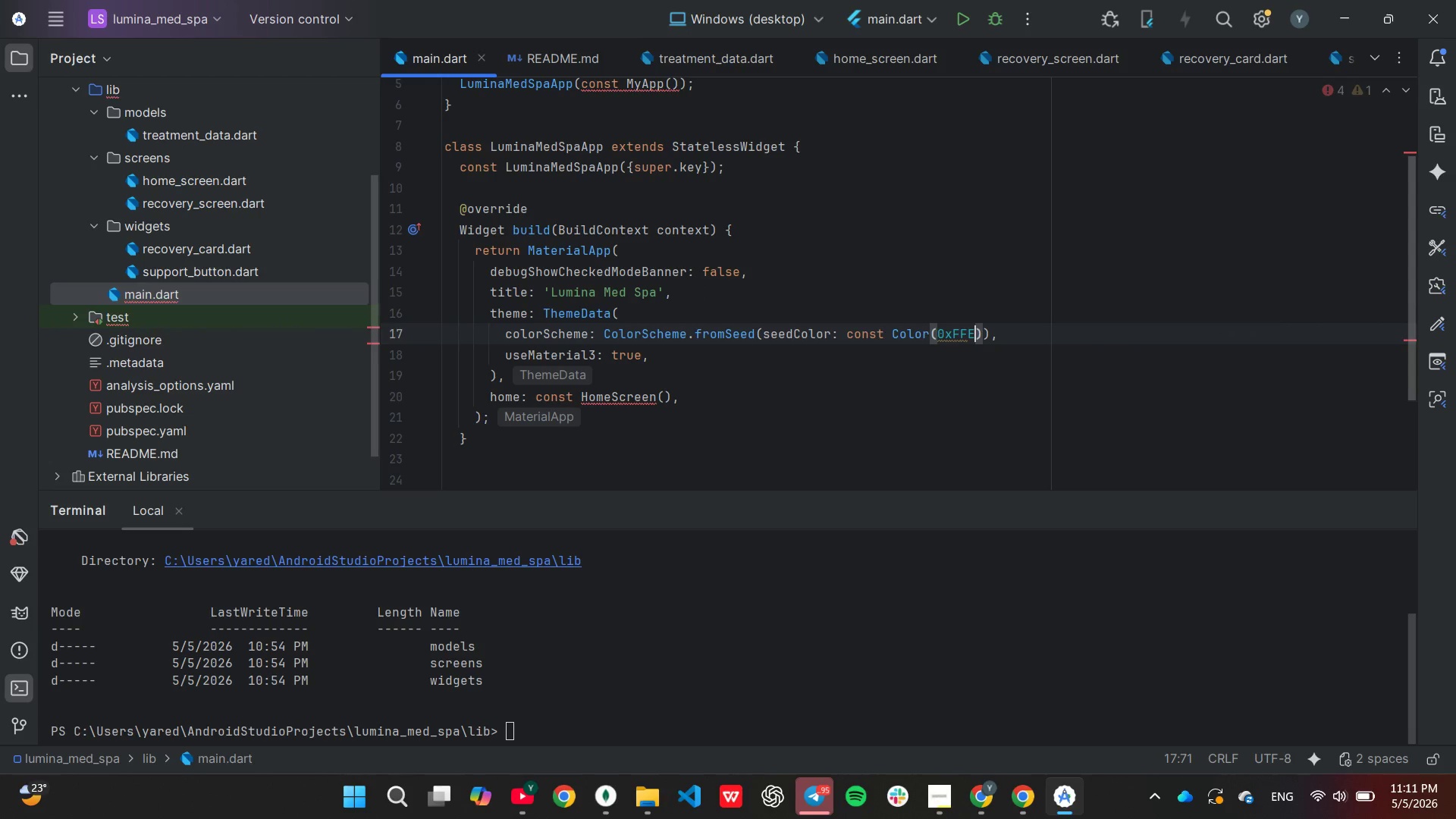 
wait(5.09)
 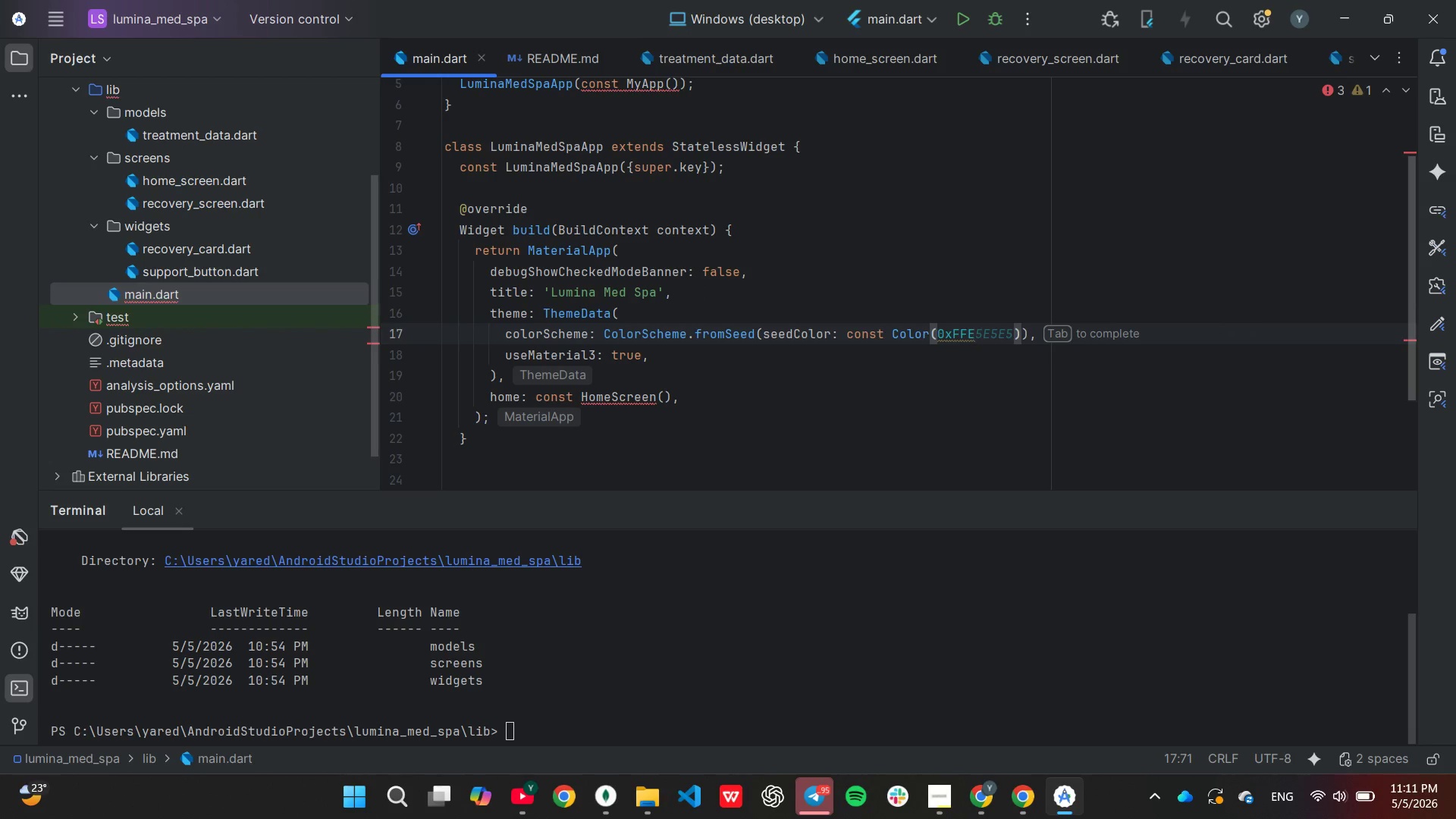 
type(0E5E5)
 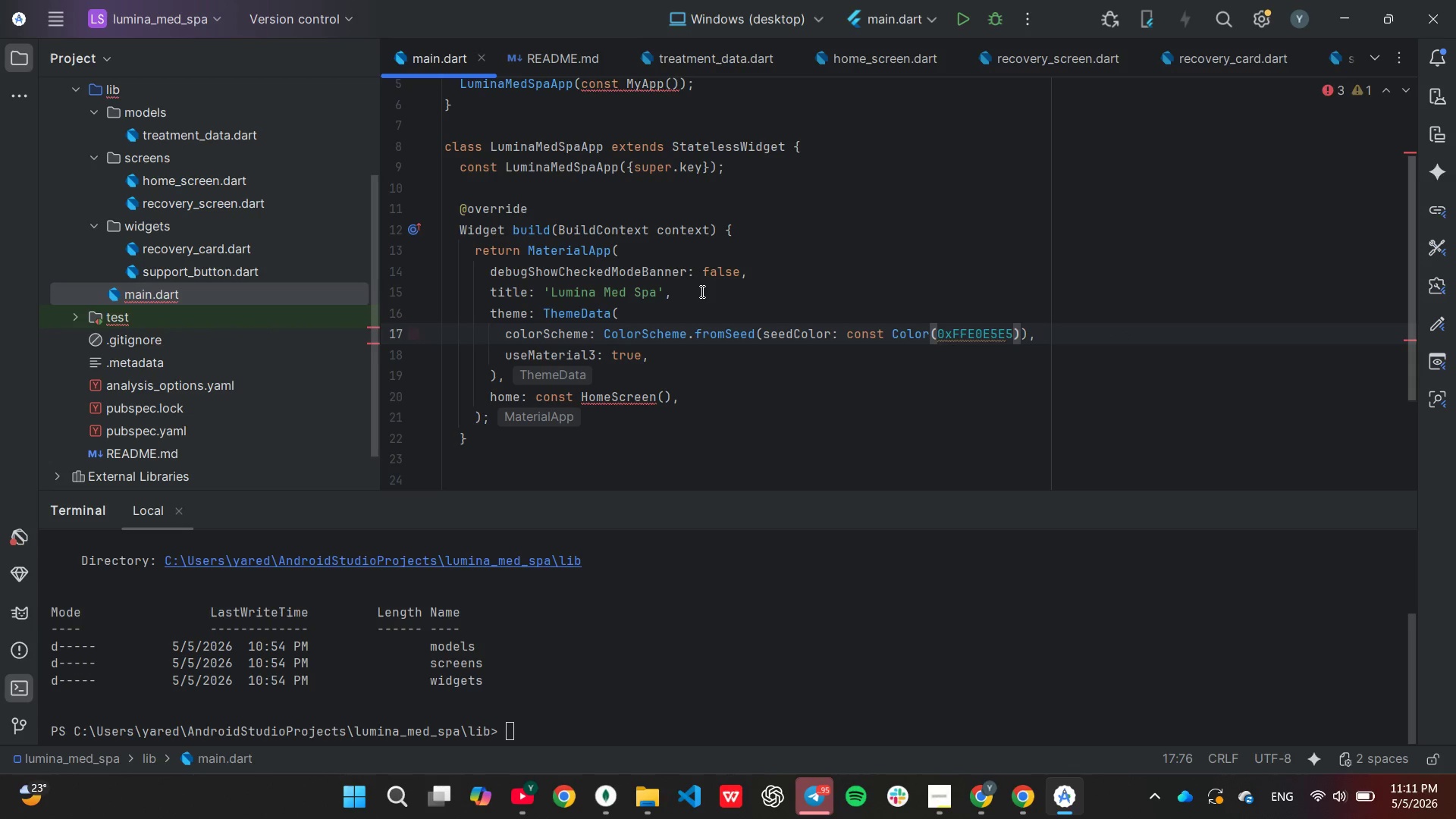 
key(ArrowRight)
 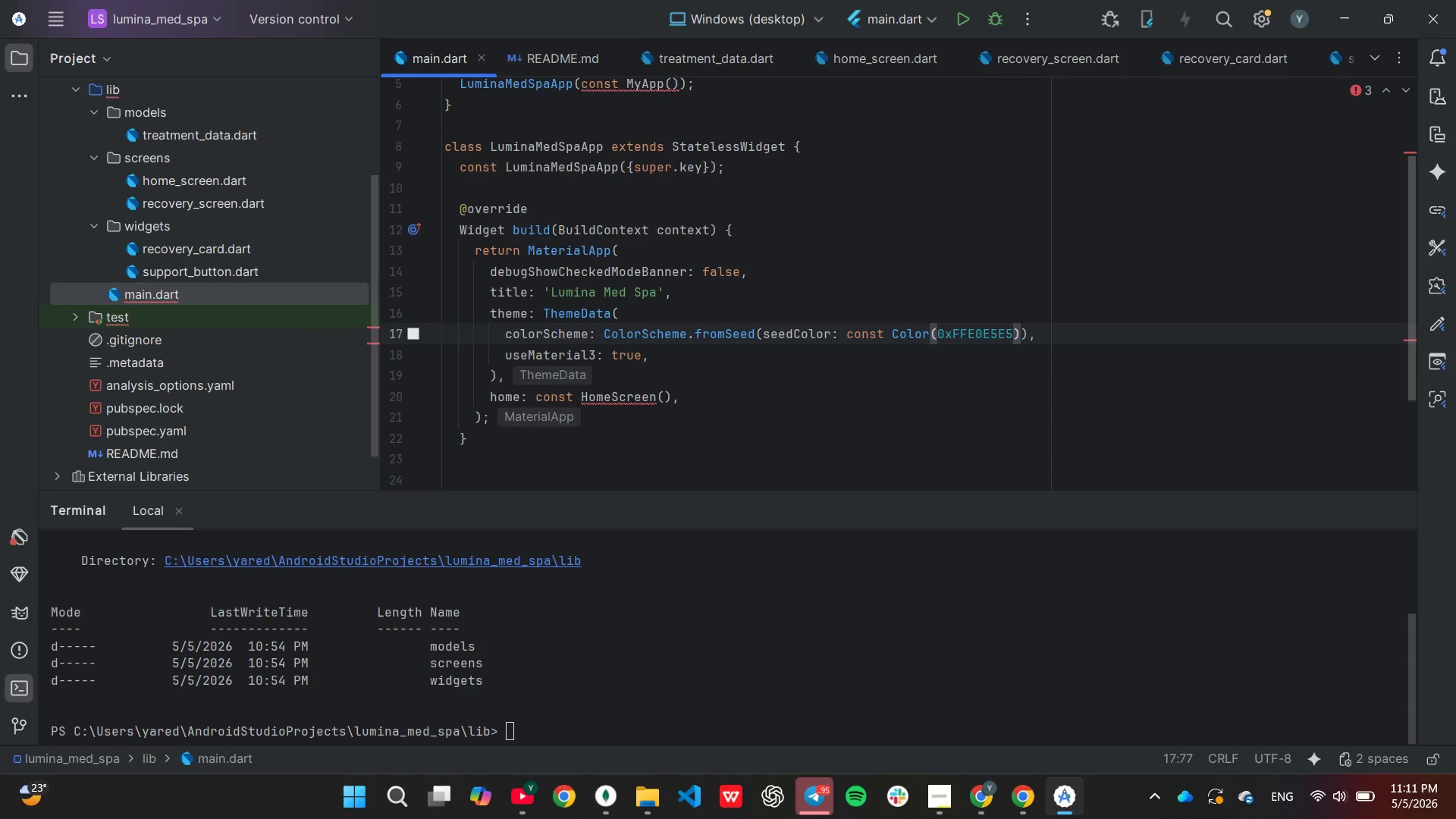 
type(, primary:)
key(Tab)
type(, con)
key(Backspace)
key(Backspace)
key(Backspace)
type(surface: const )
key(Tab)
 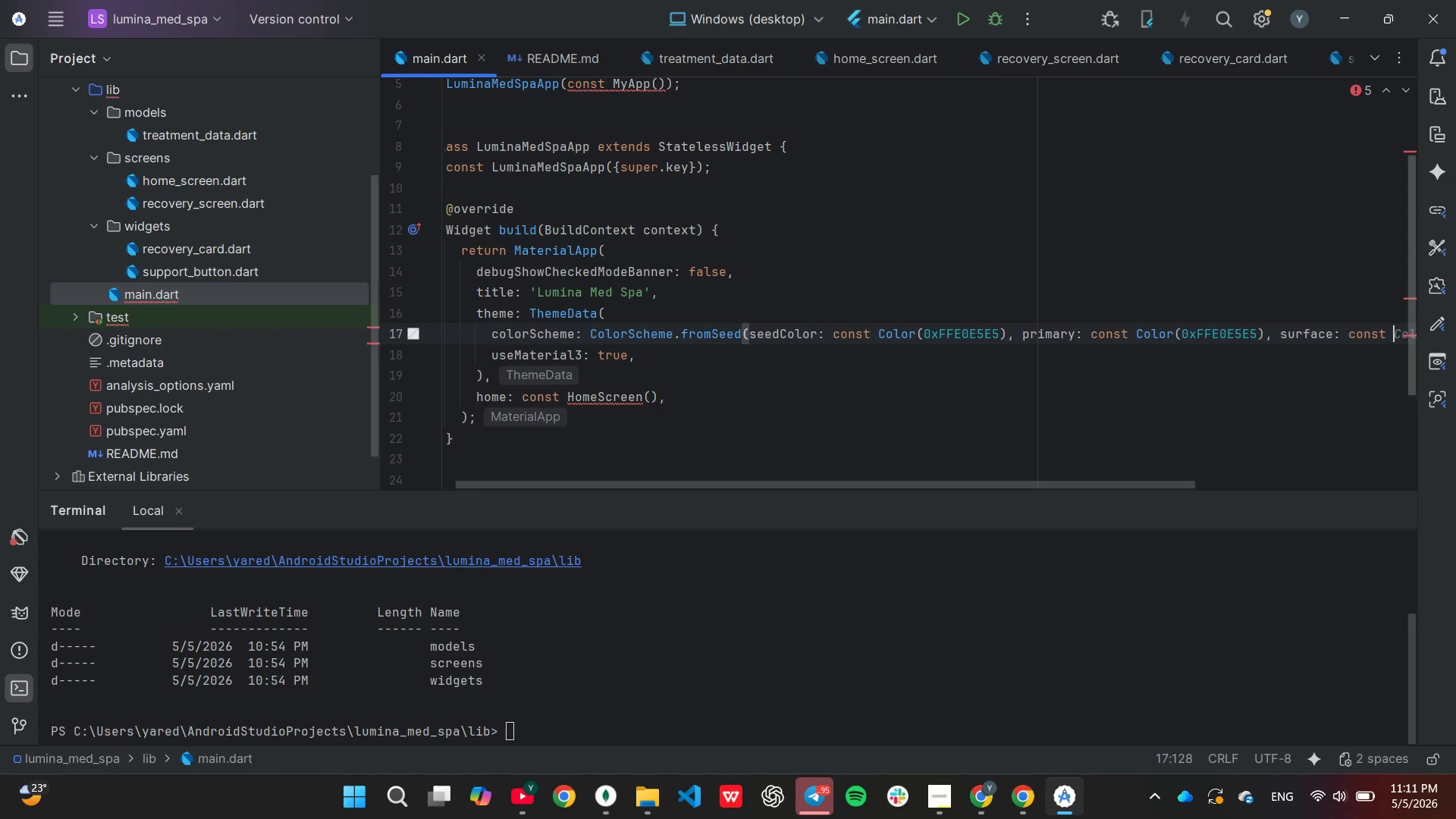 
left_click([1128, 337])
 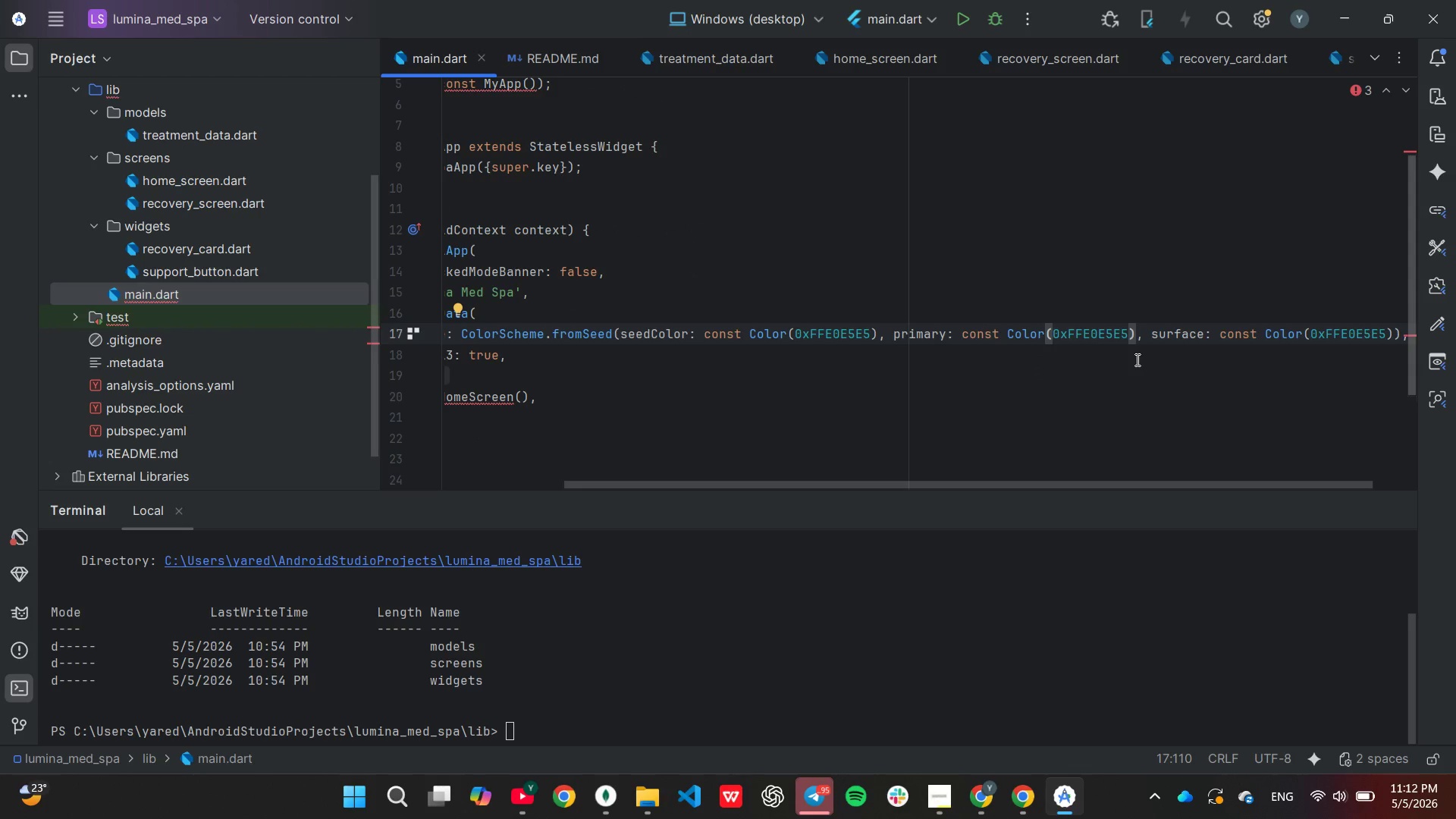 
hold_key(key=Backspace, duration=0.61)
 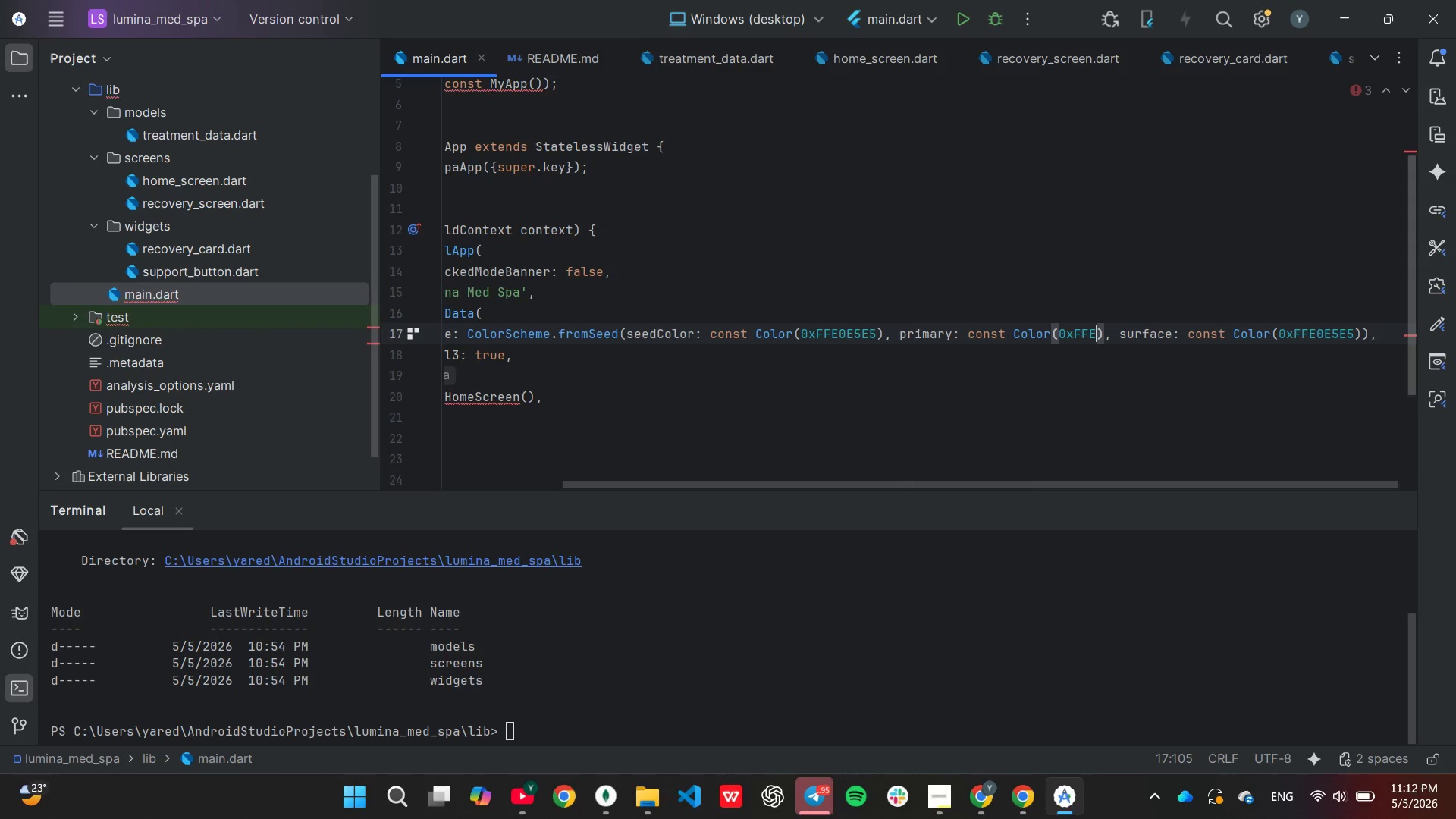 
key(Backspace)
 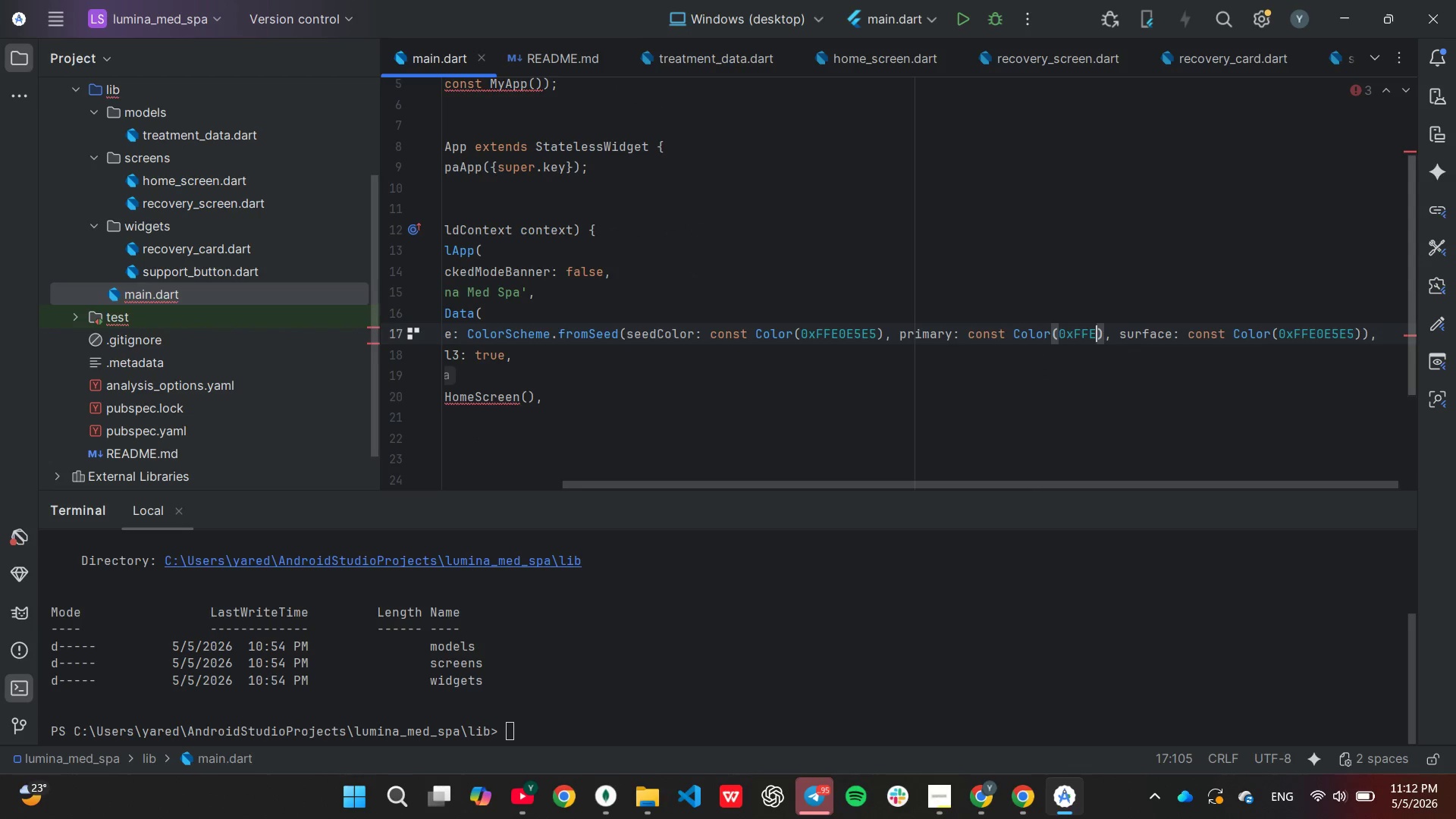 
key(Backspace)
 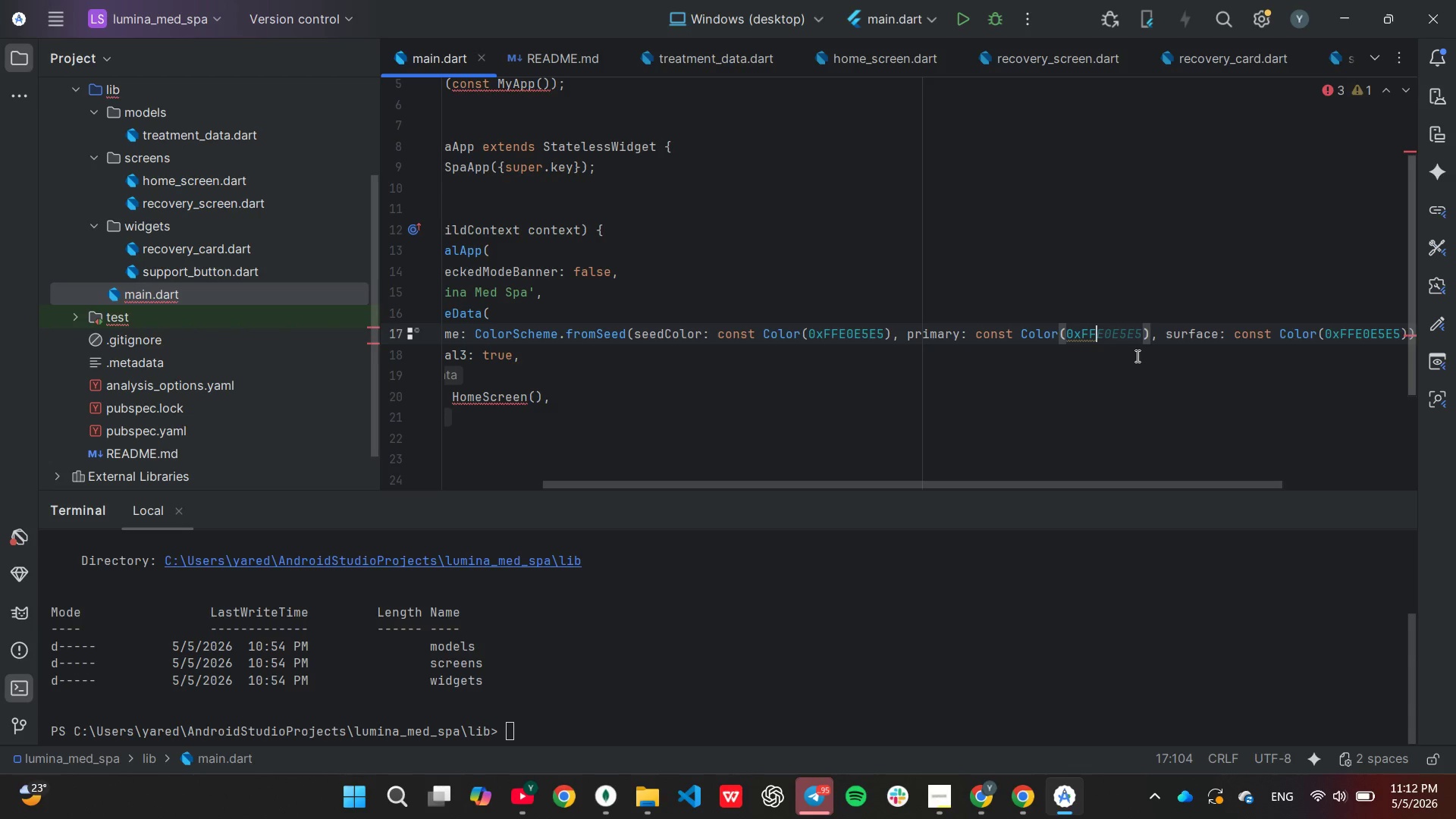 
type(4A)
 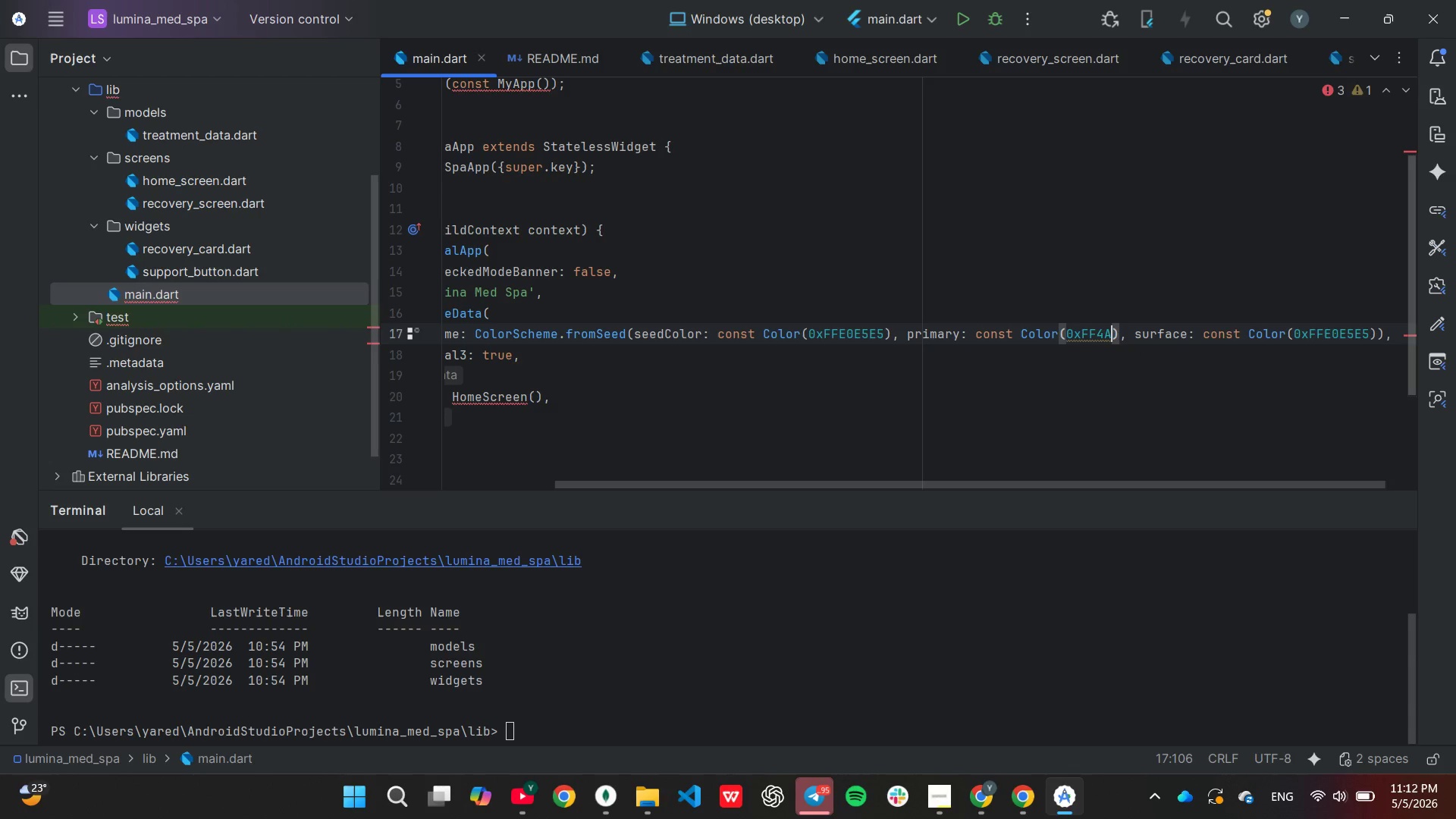 
type(6670)
 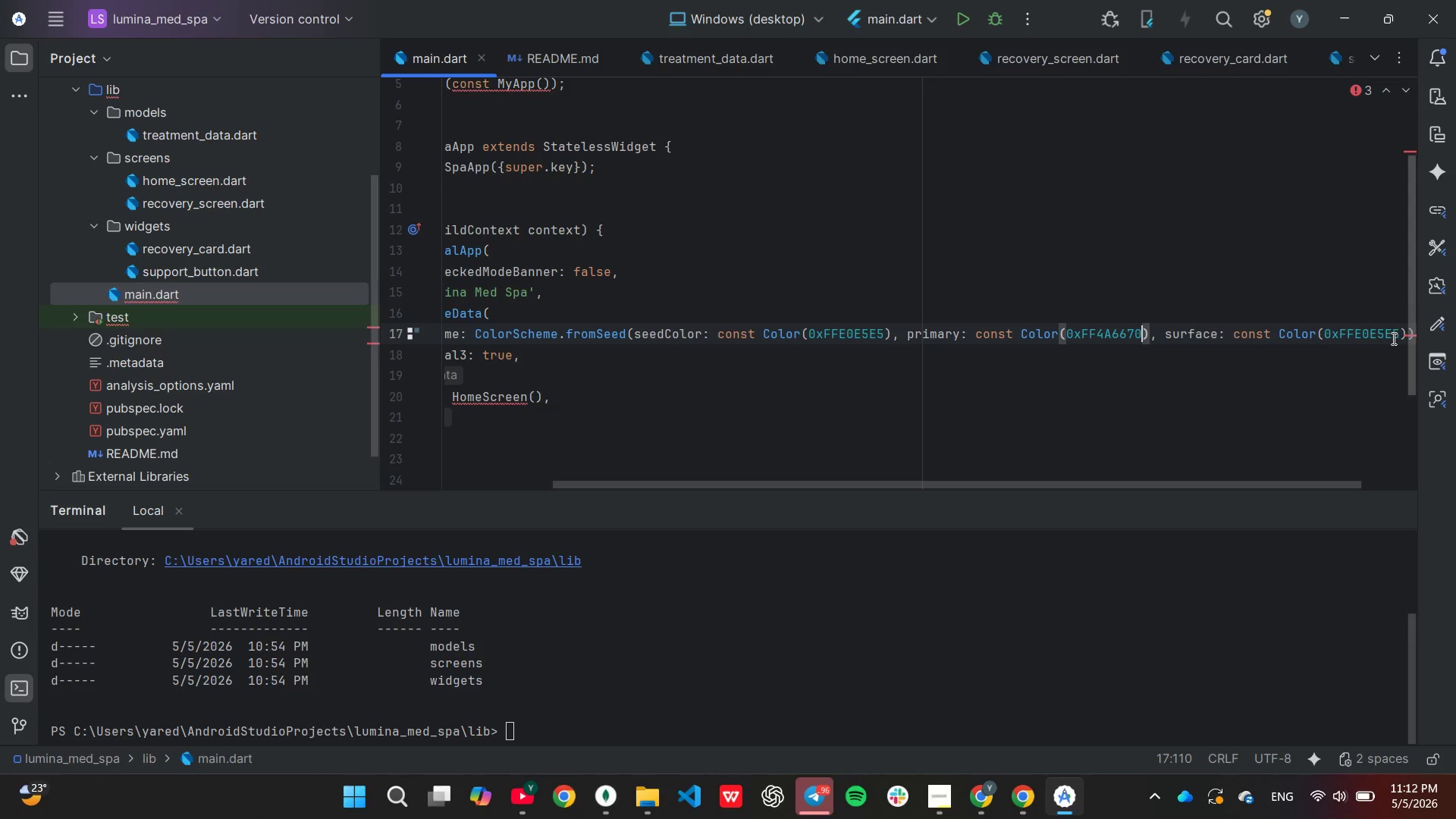 
left_click([1401, 334])
 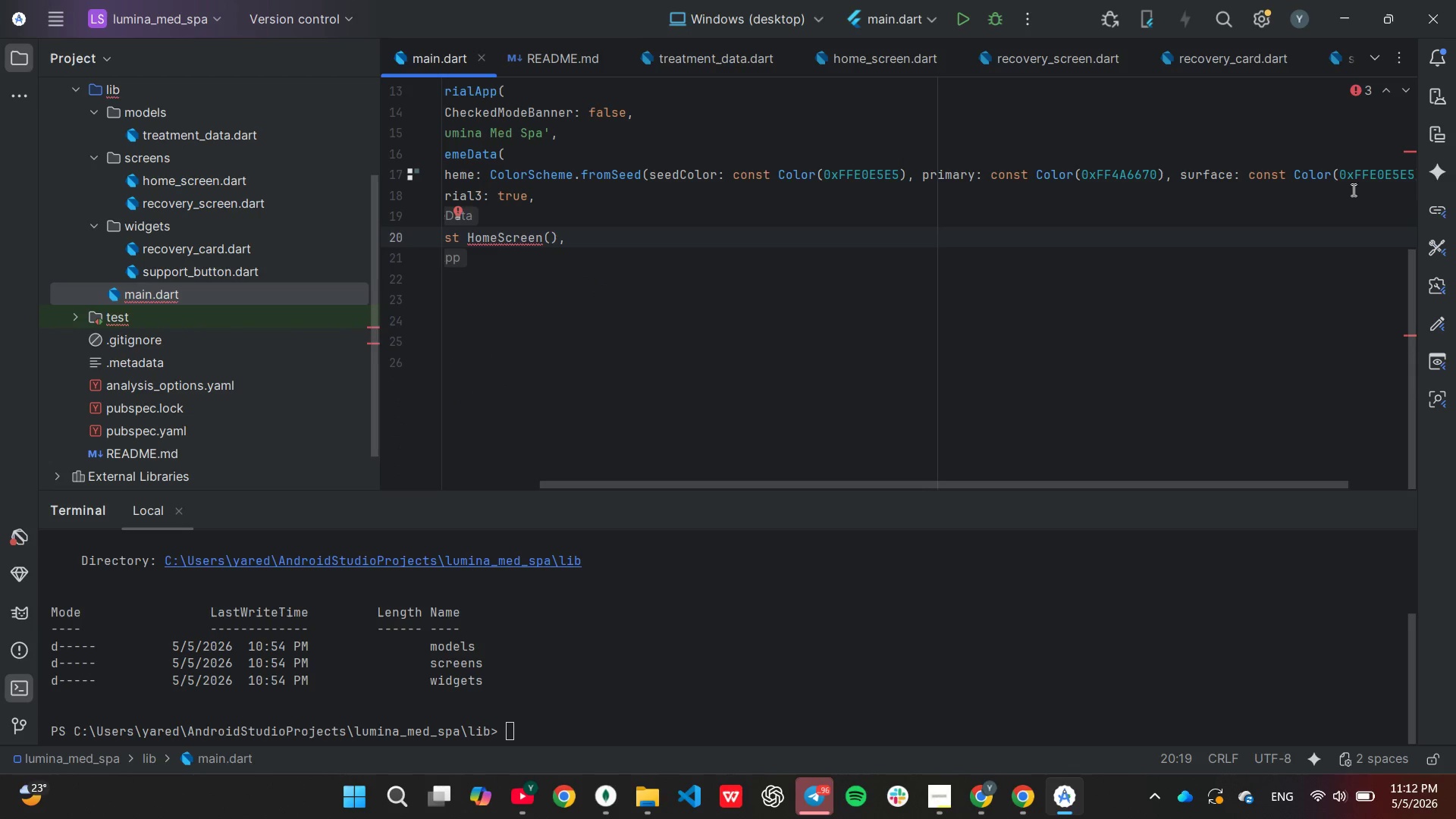 
left_click_drag(start_coordinate=[1359, 174], to_coordinate=[1364, 178])
 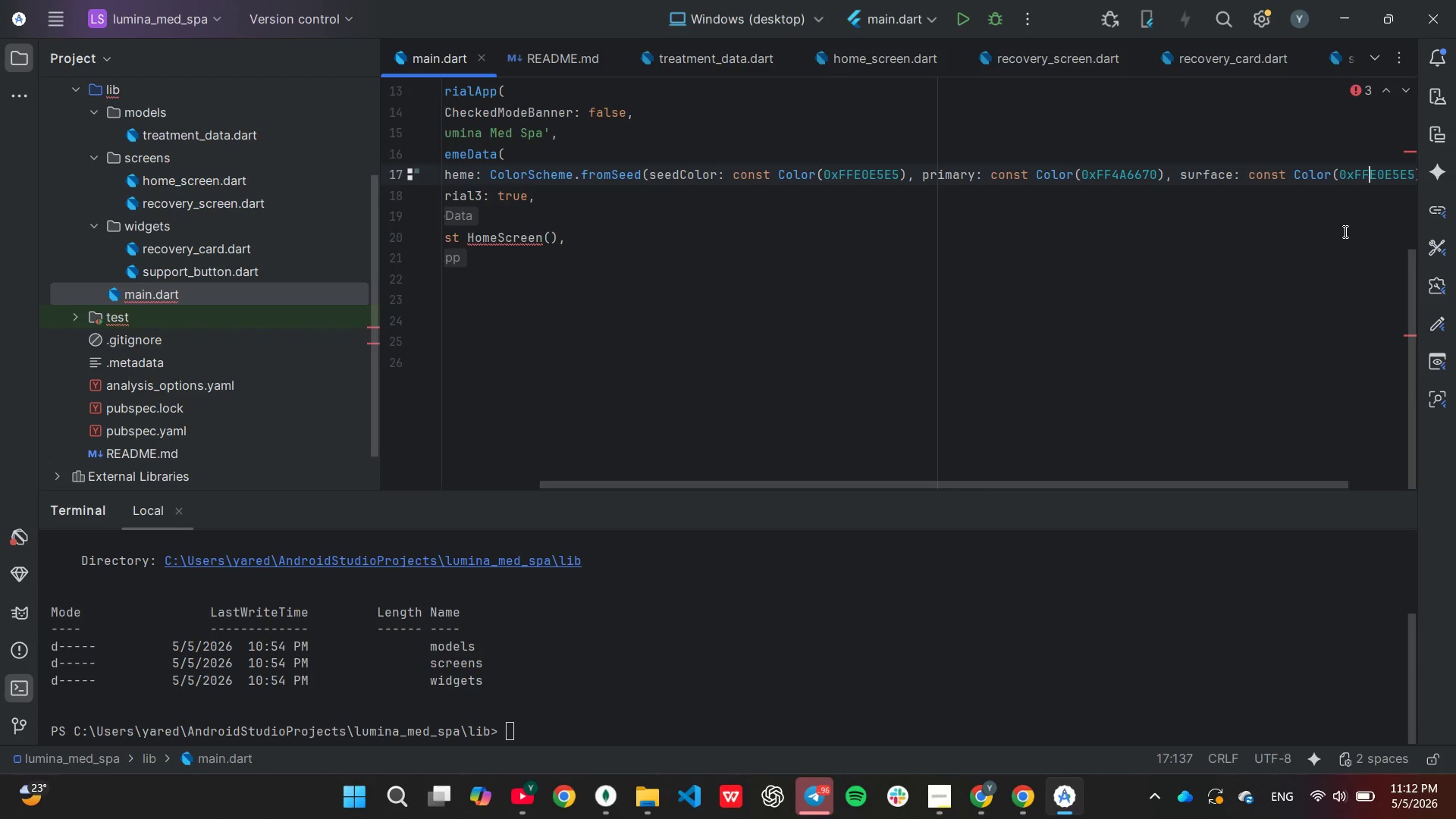 
hold_key(key=ArrowRight, duration=0.67)
 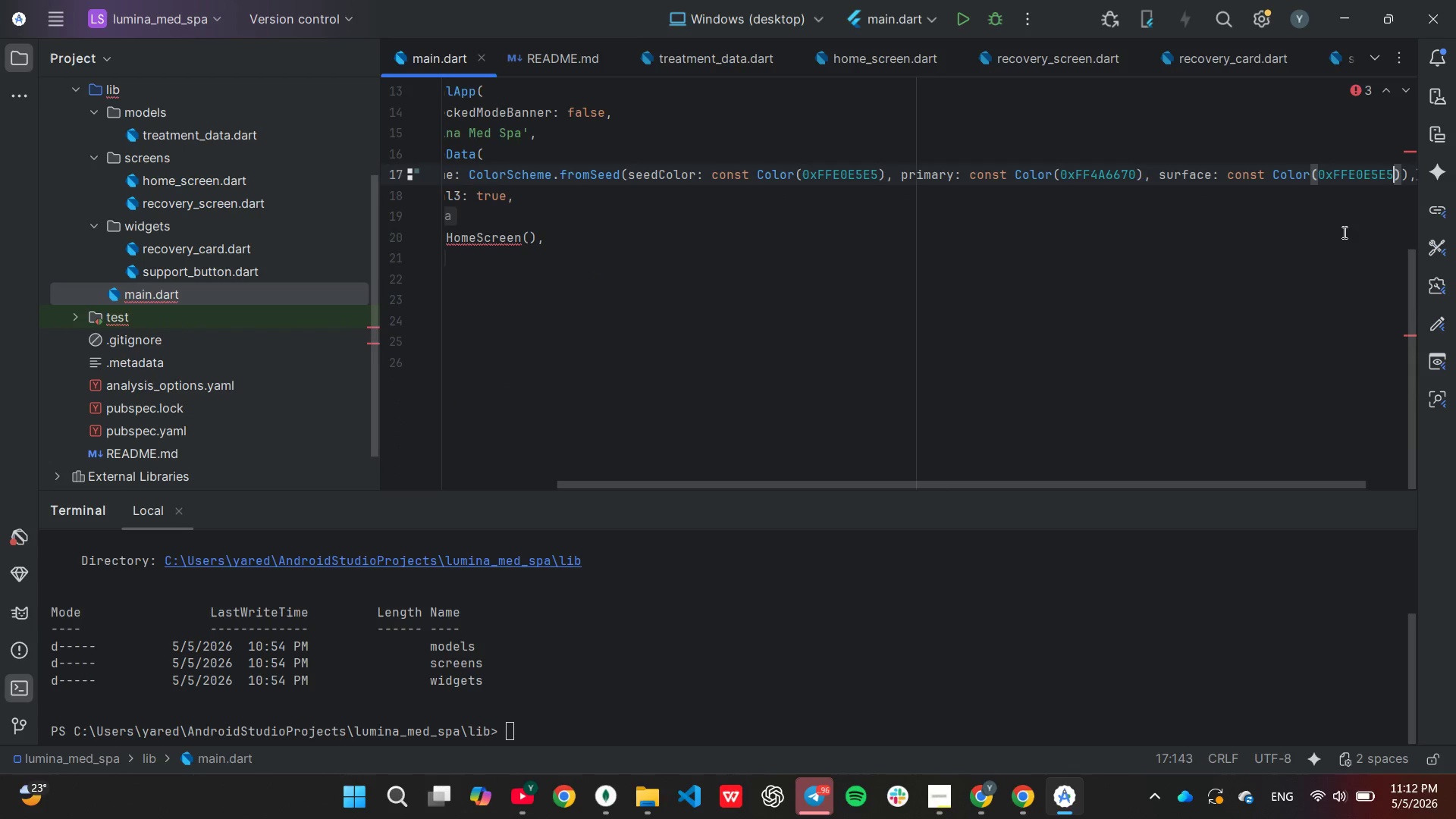 
key(ArrowRight)
 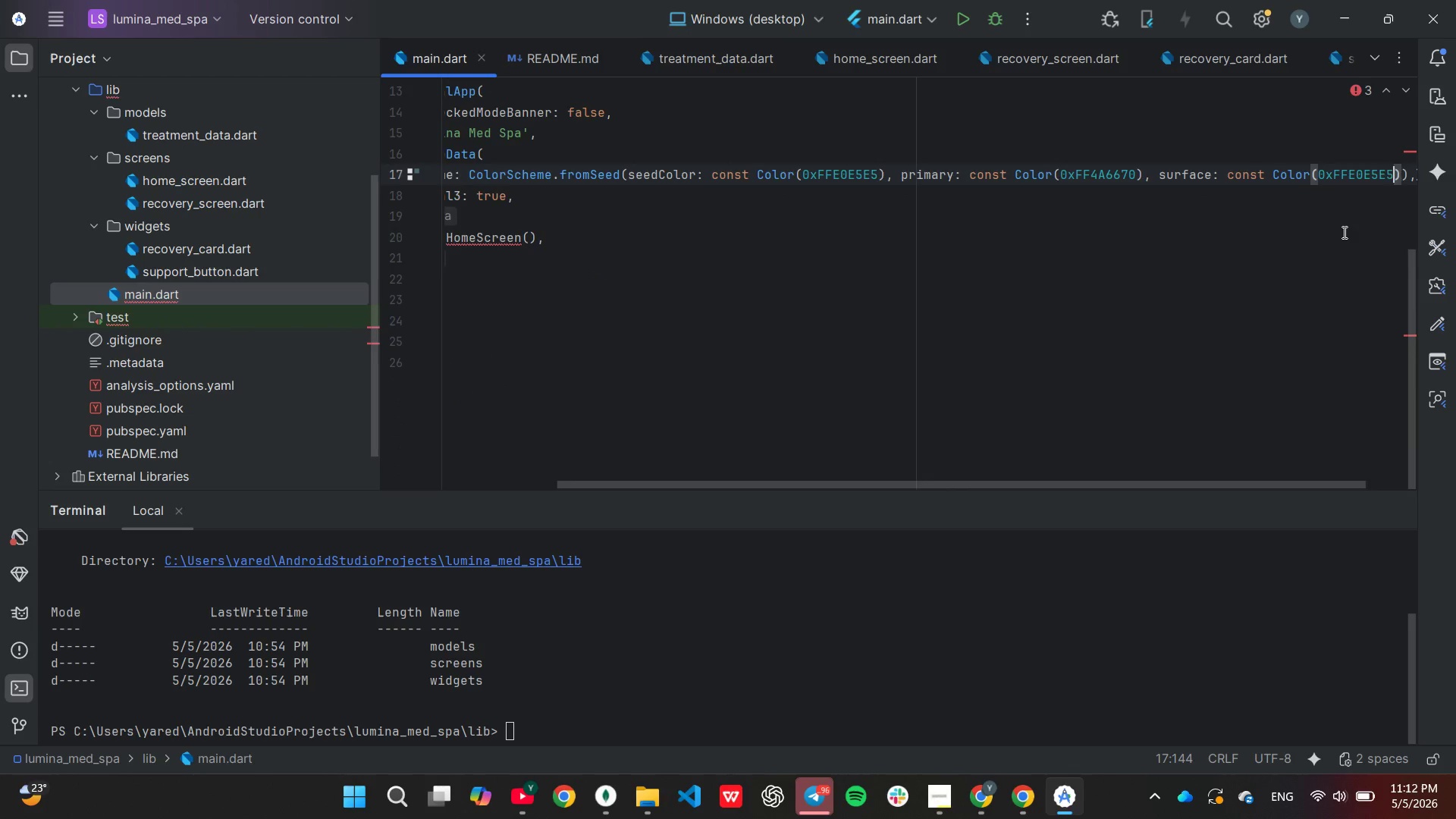 
key(ArrowRight)
 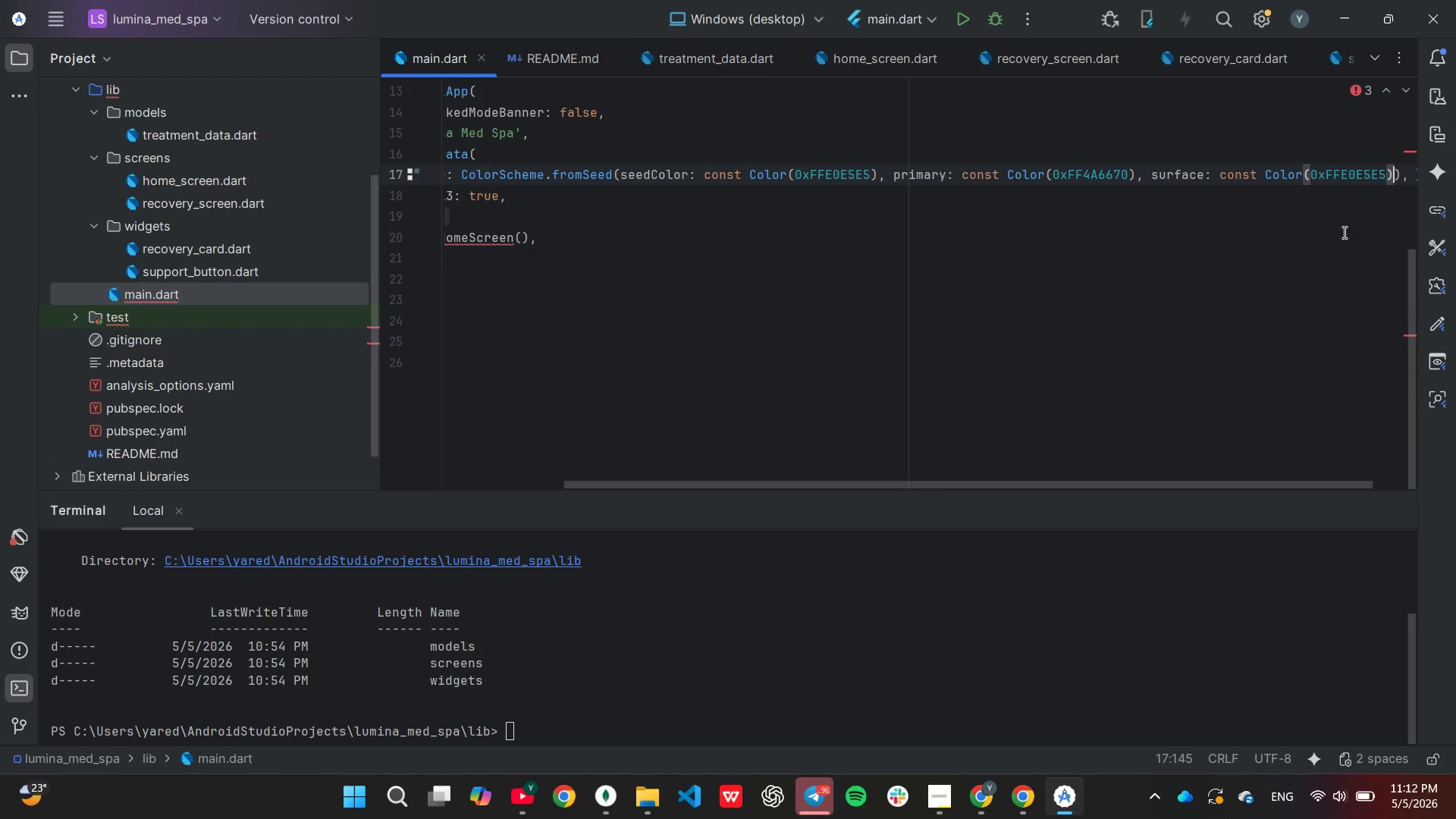 
key(ArrowLeft)
 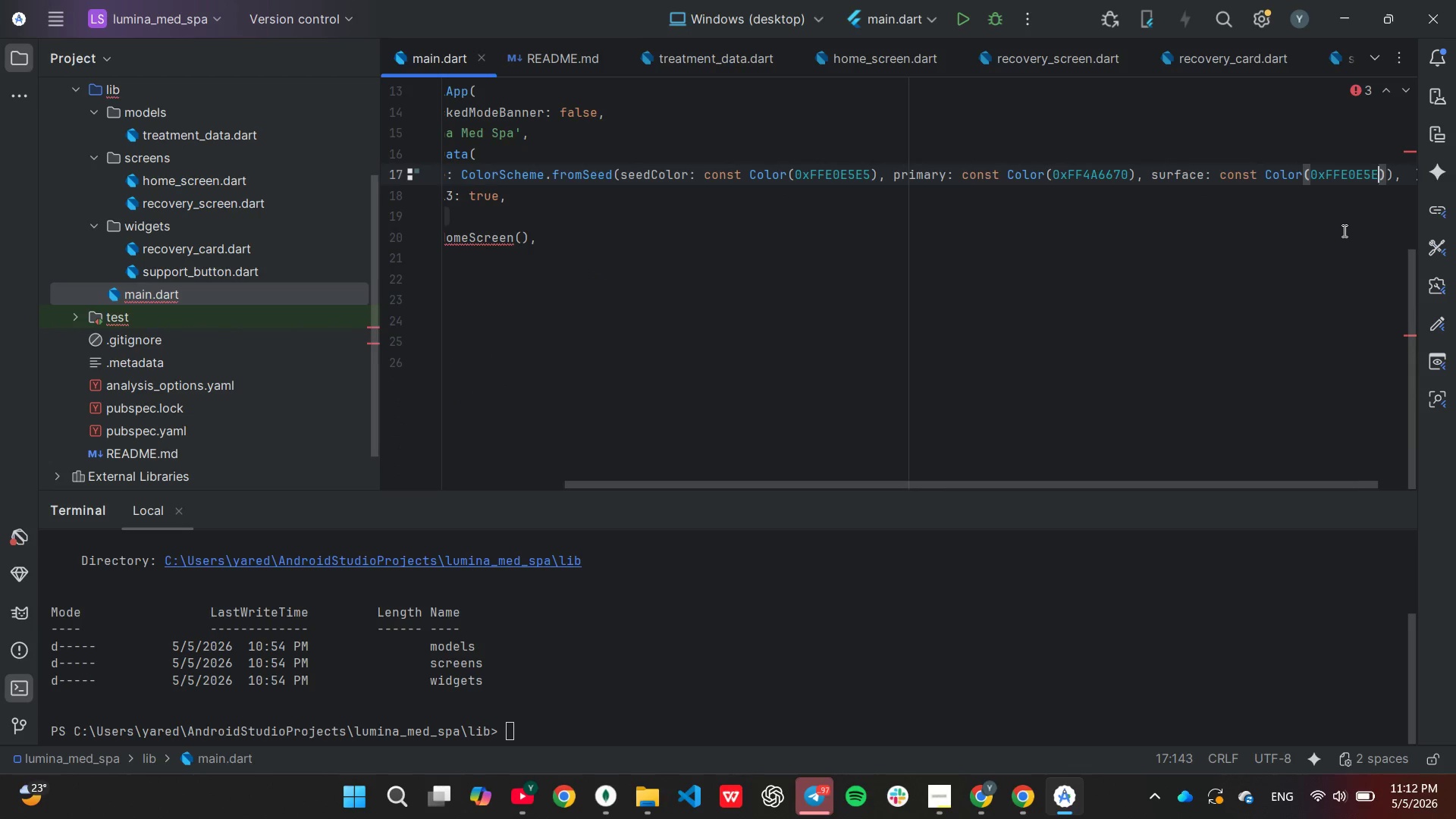 
key(Backspace)
key(Backspace)
key(Backspace)
key(Backspace)
key(Backspace)
key(Backspace)
type(F9FBFB)
 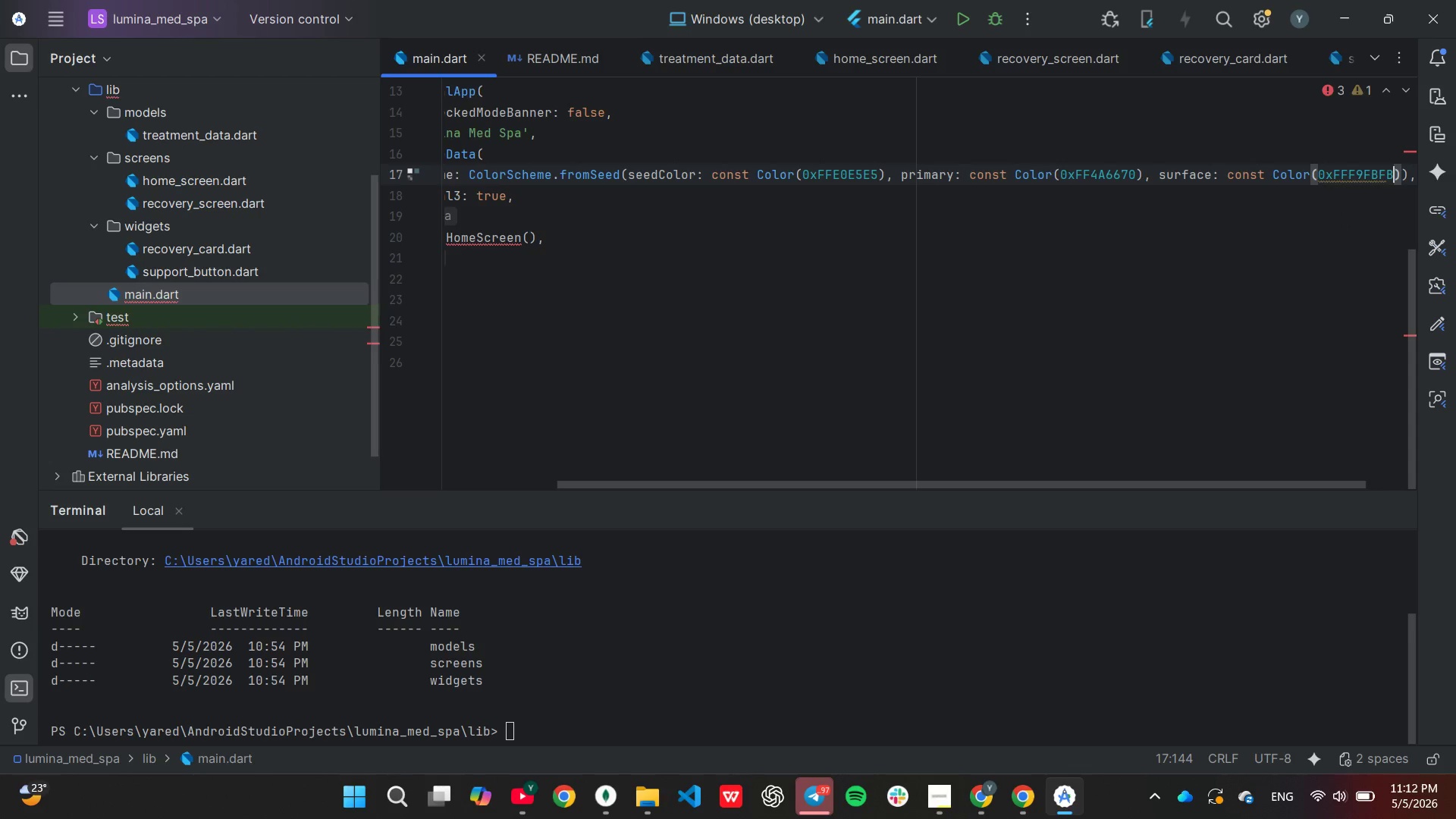 
key(ArrowRight)
 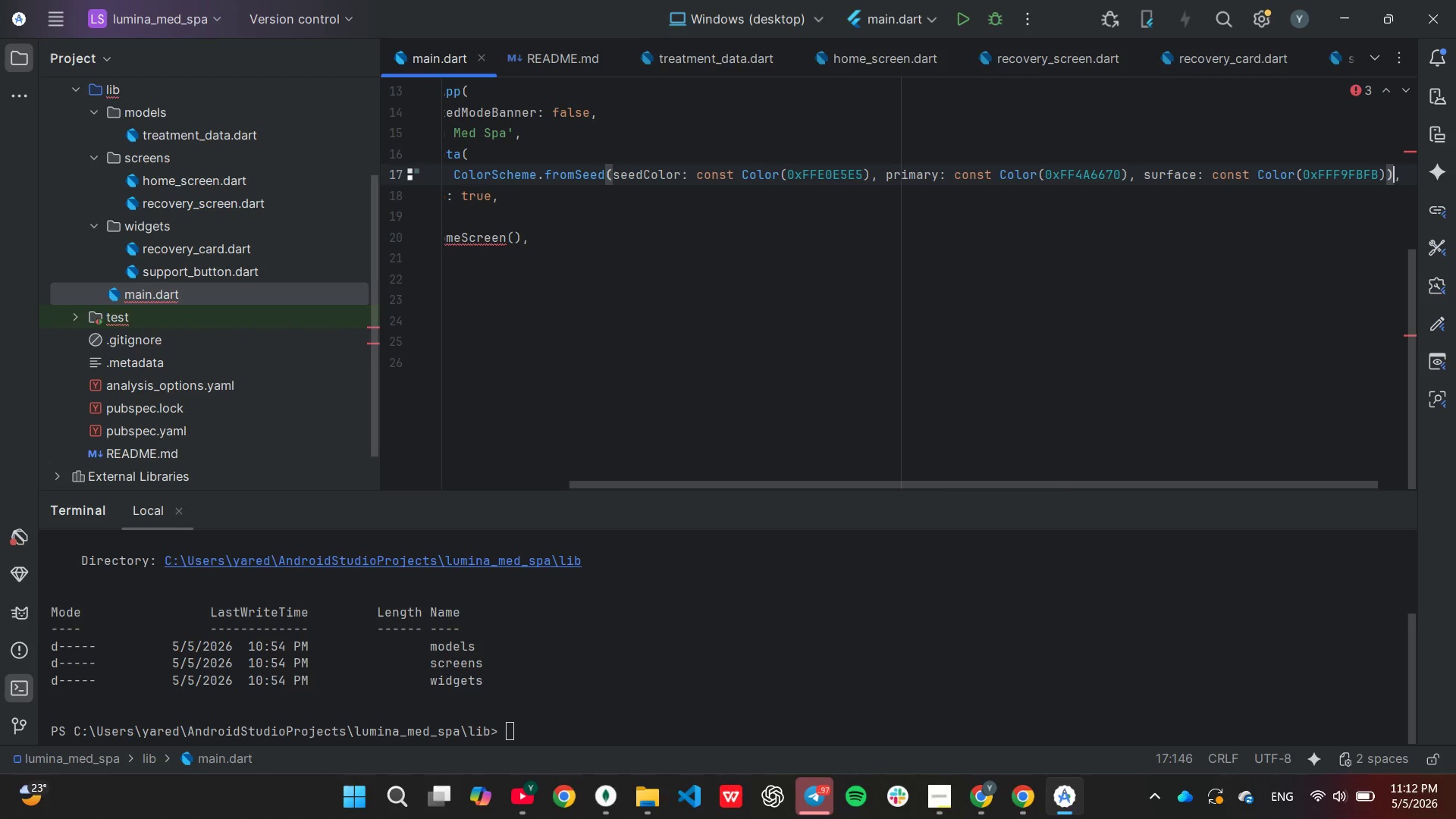 
key(ArrowRight)
 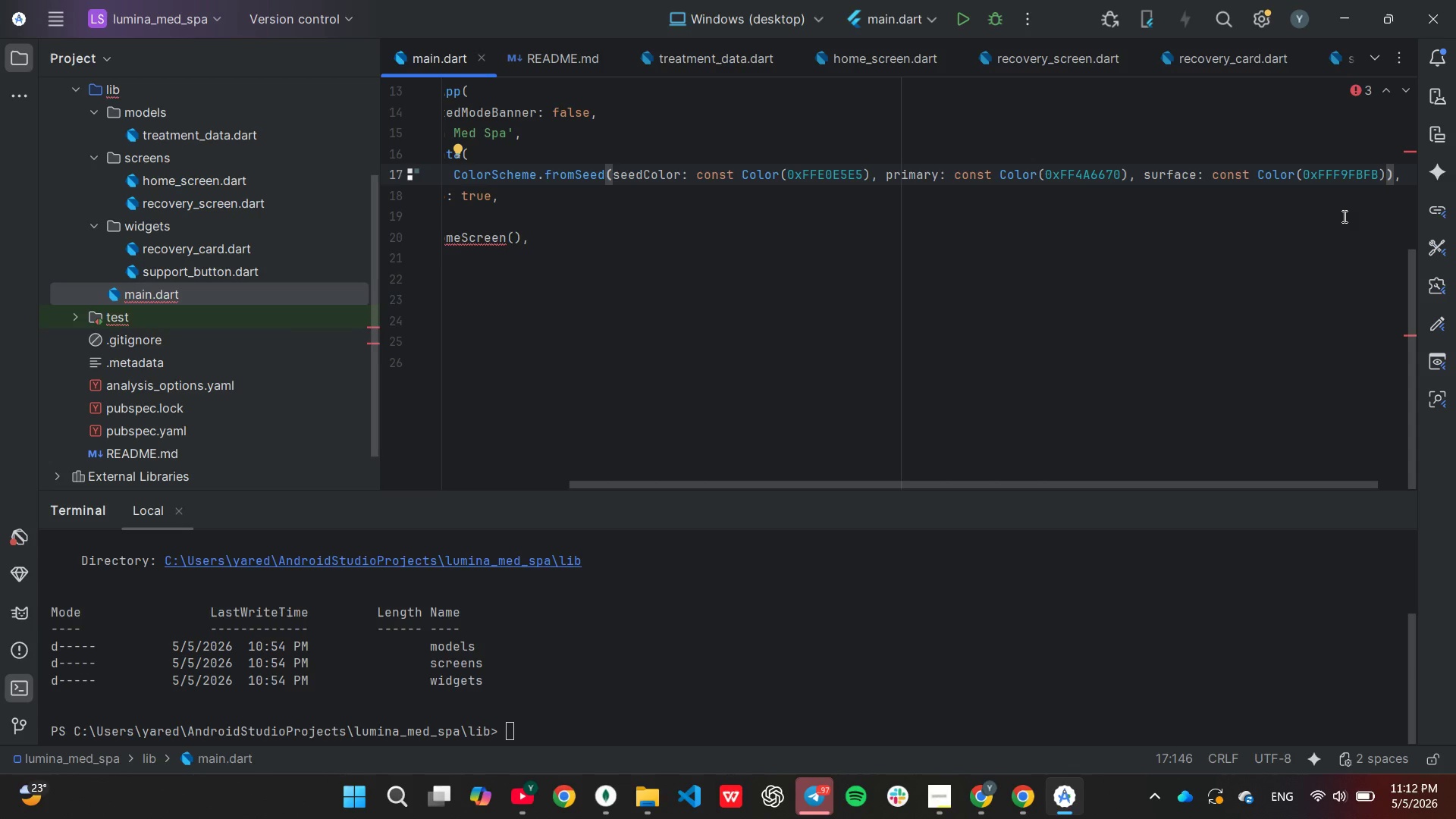 
wait(6.89)
 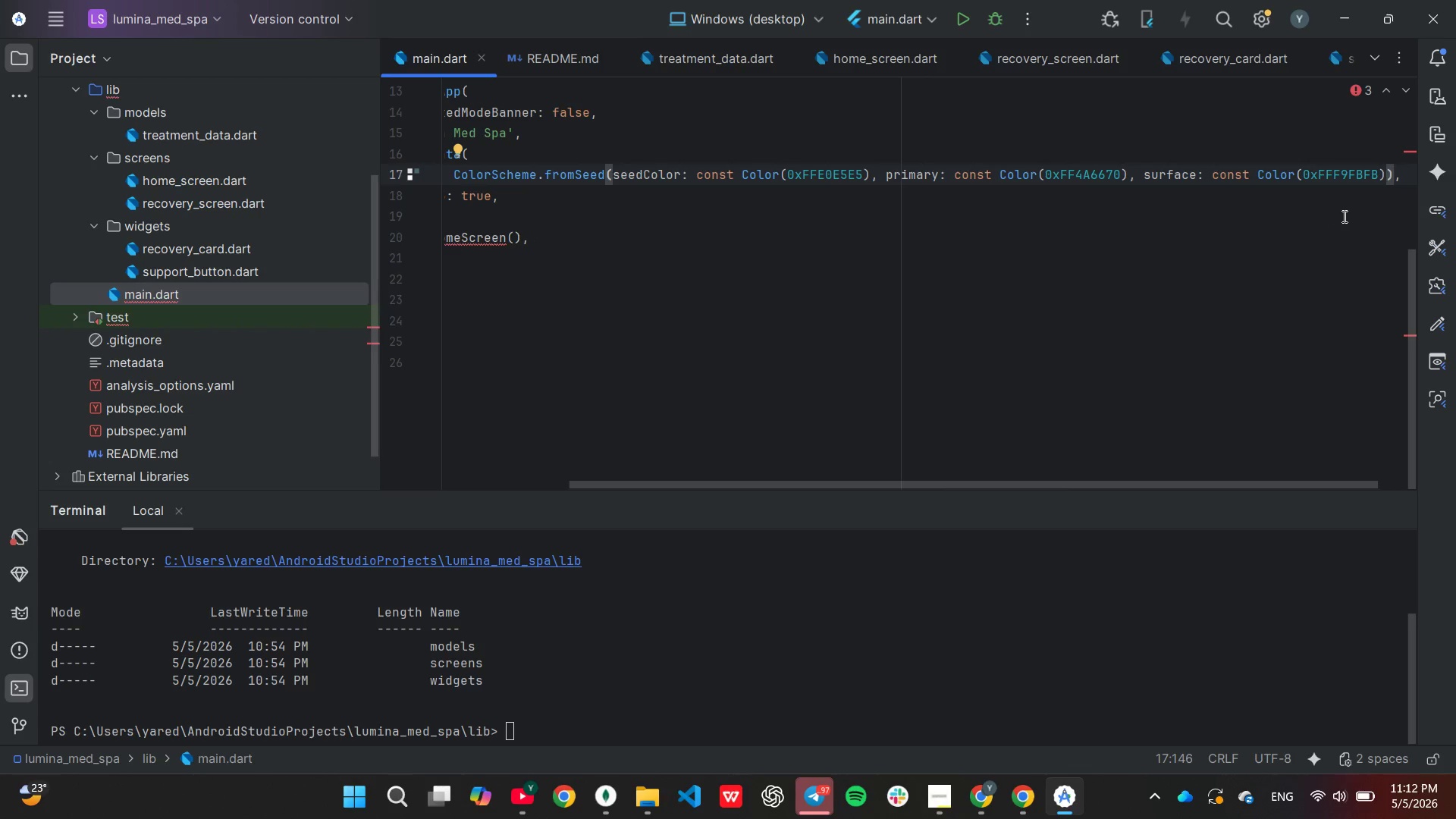 
key(ArrowRight)
 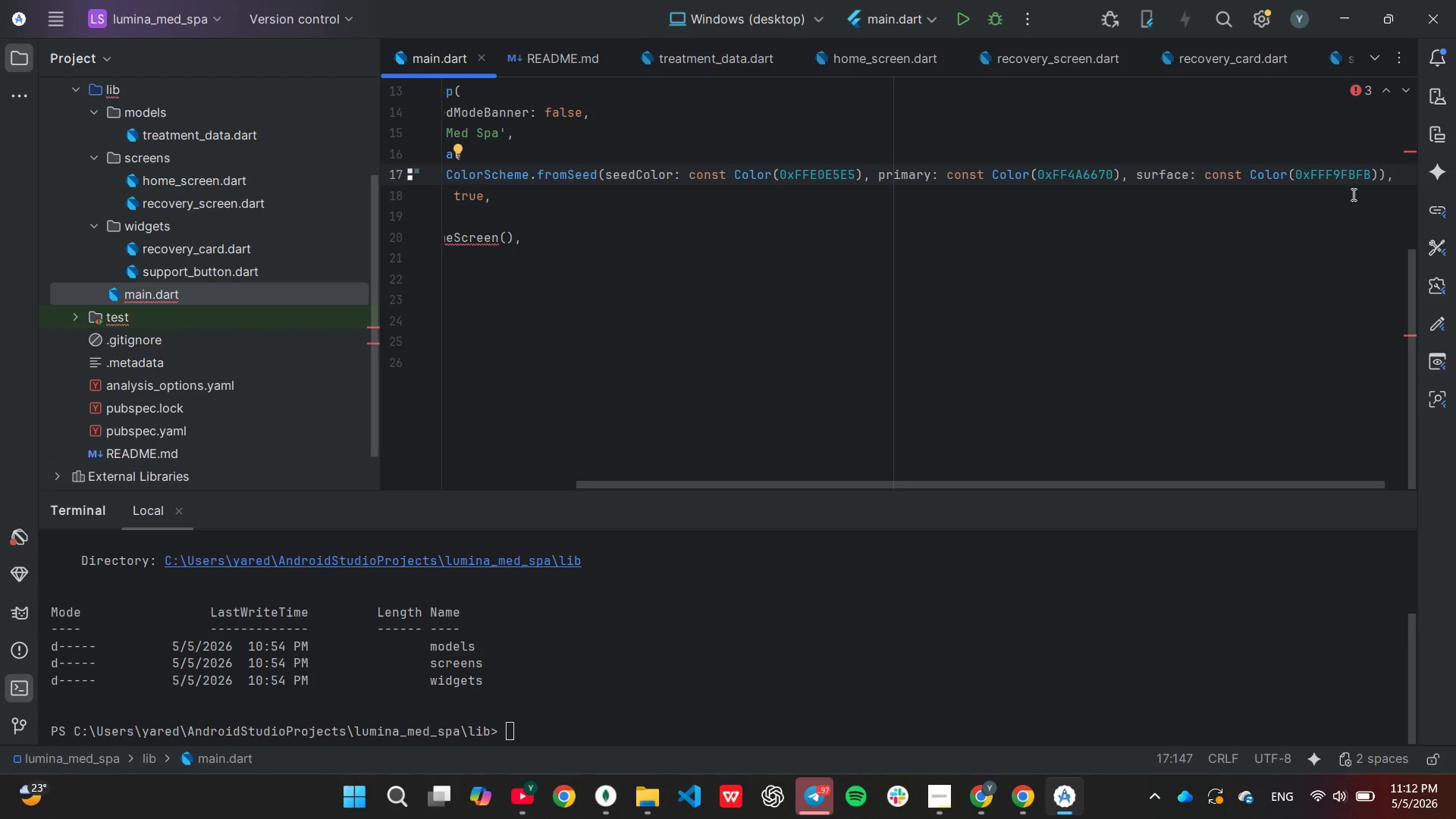 
key(ArrowDown)
 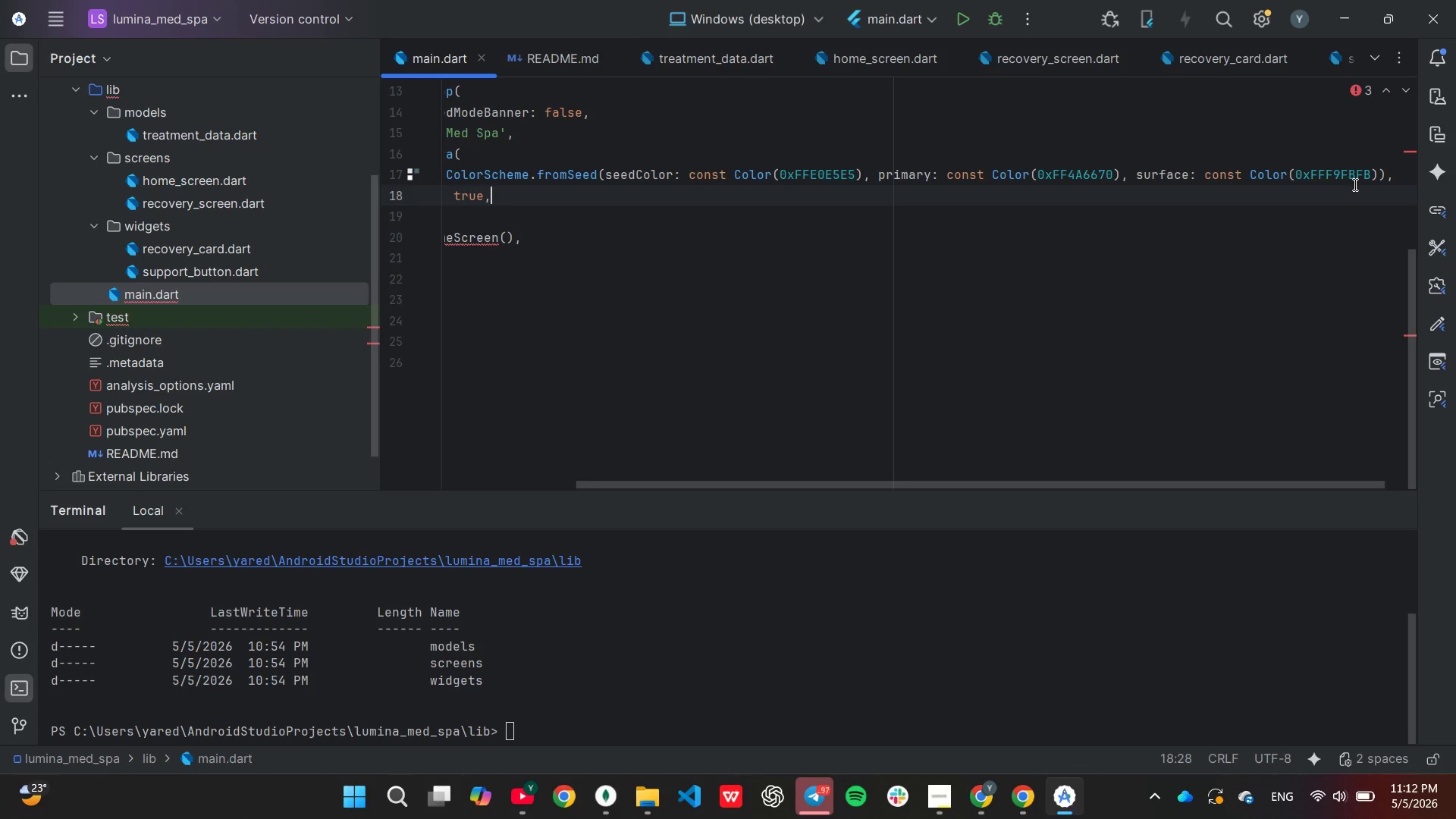 
key(ArrowDown)
 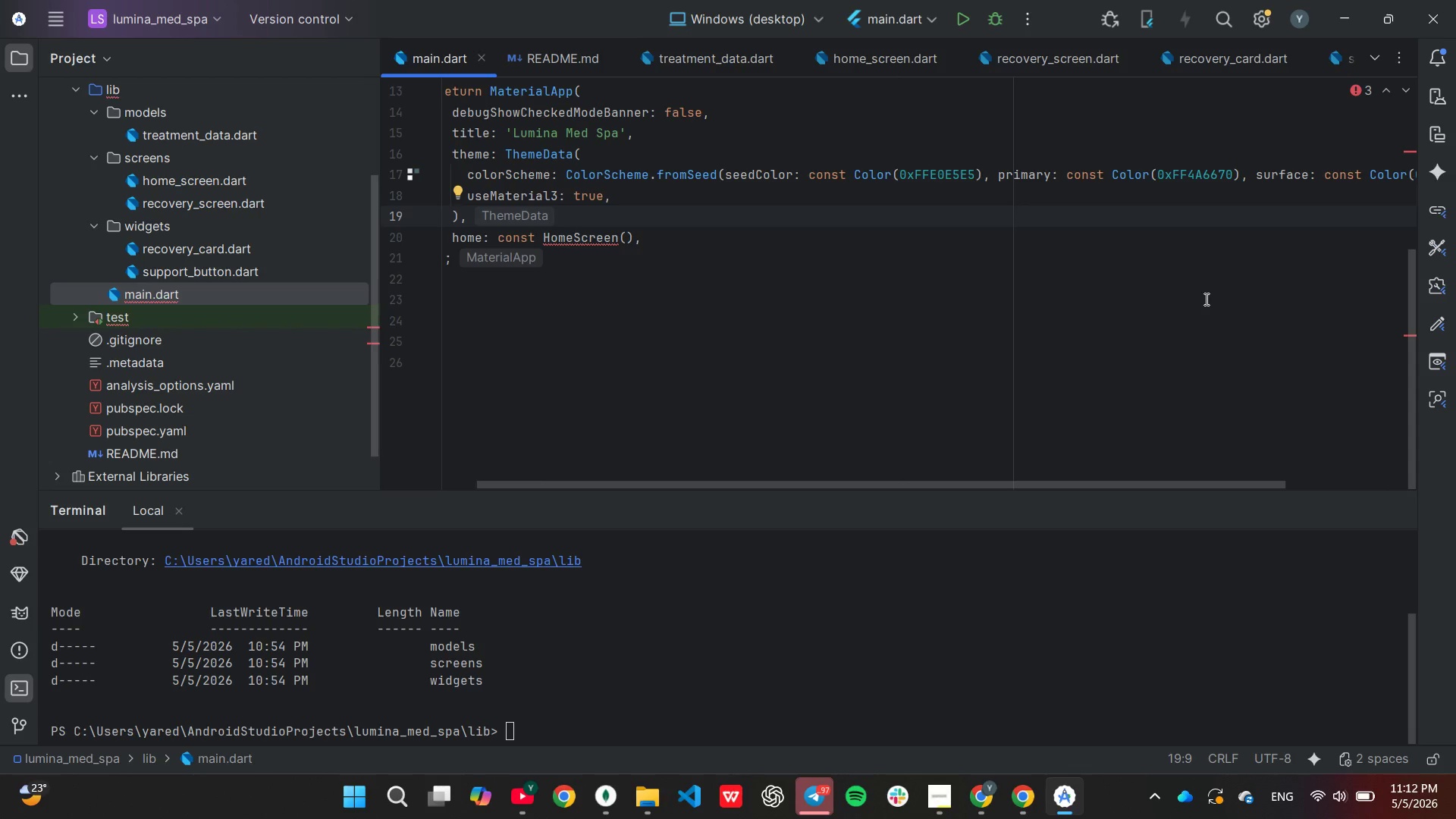 
key(ArrowUp)
 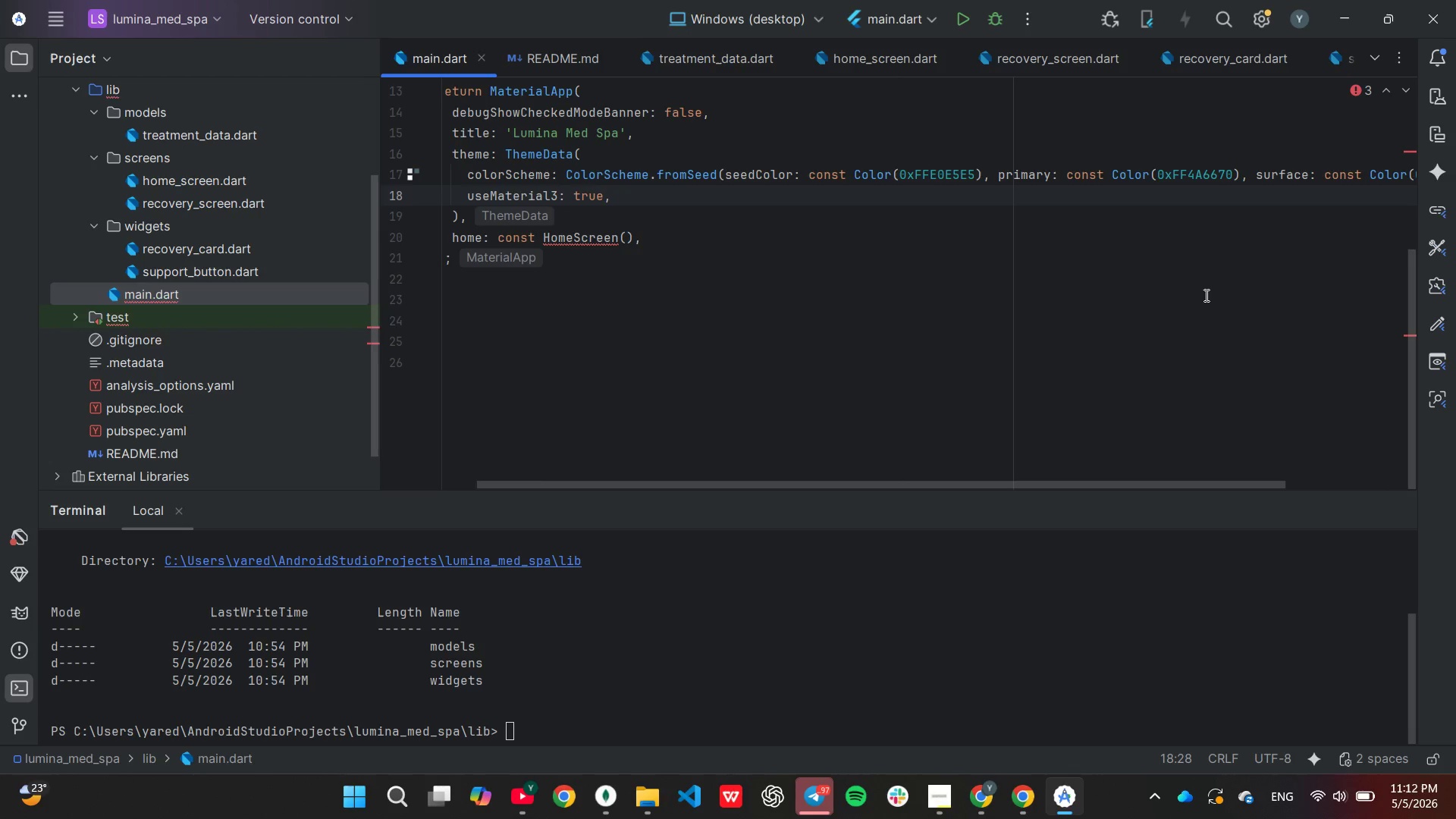 
key(Enter)
 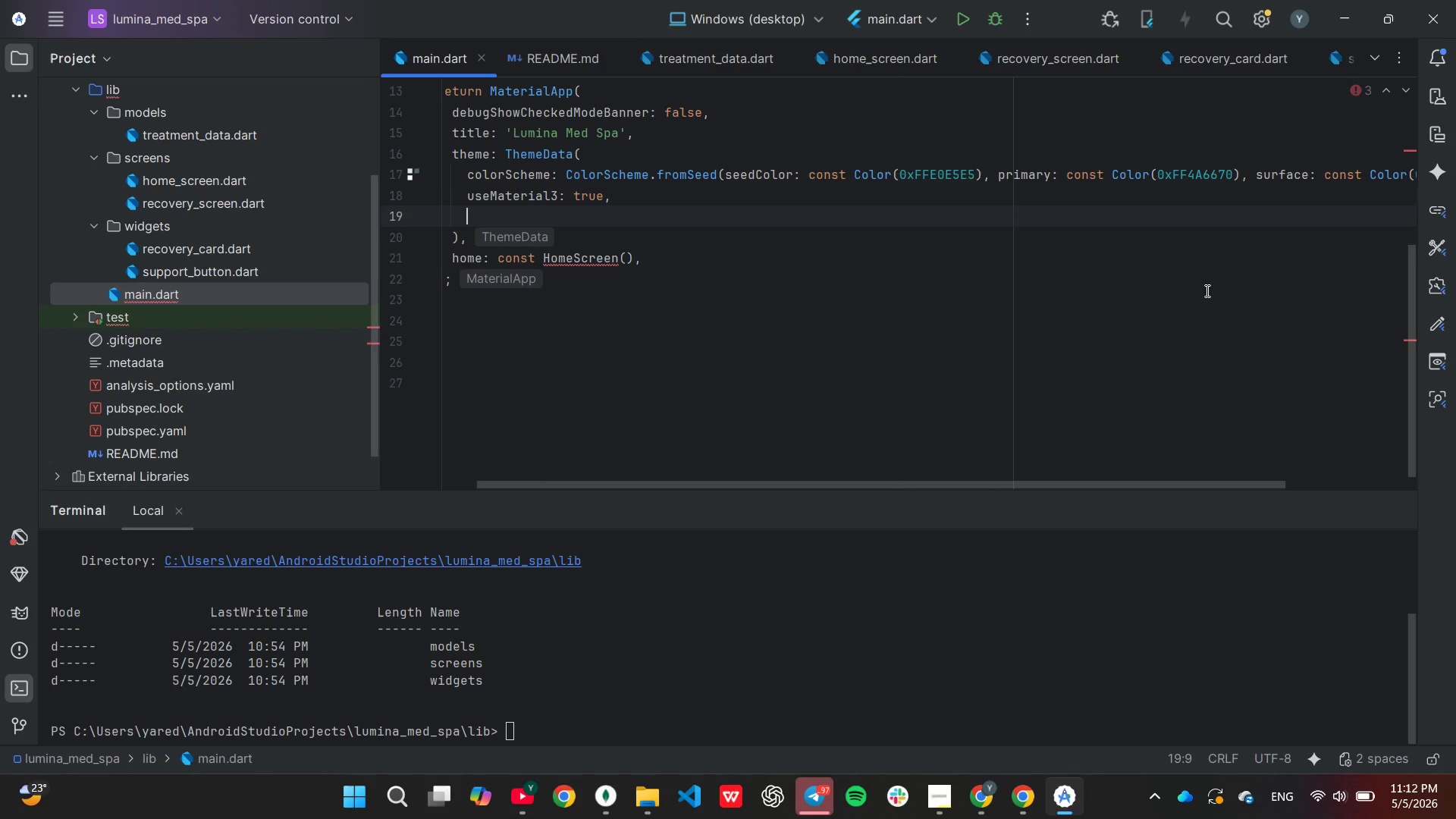 
type(text)
 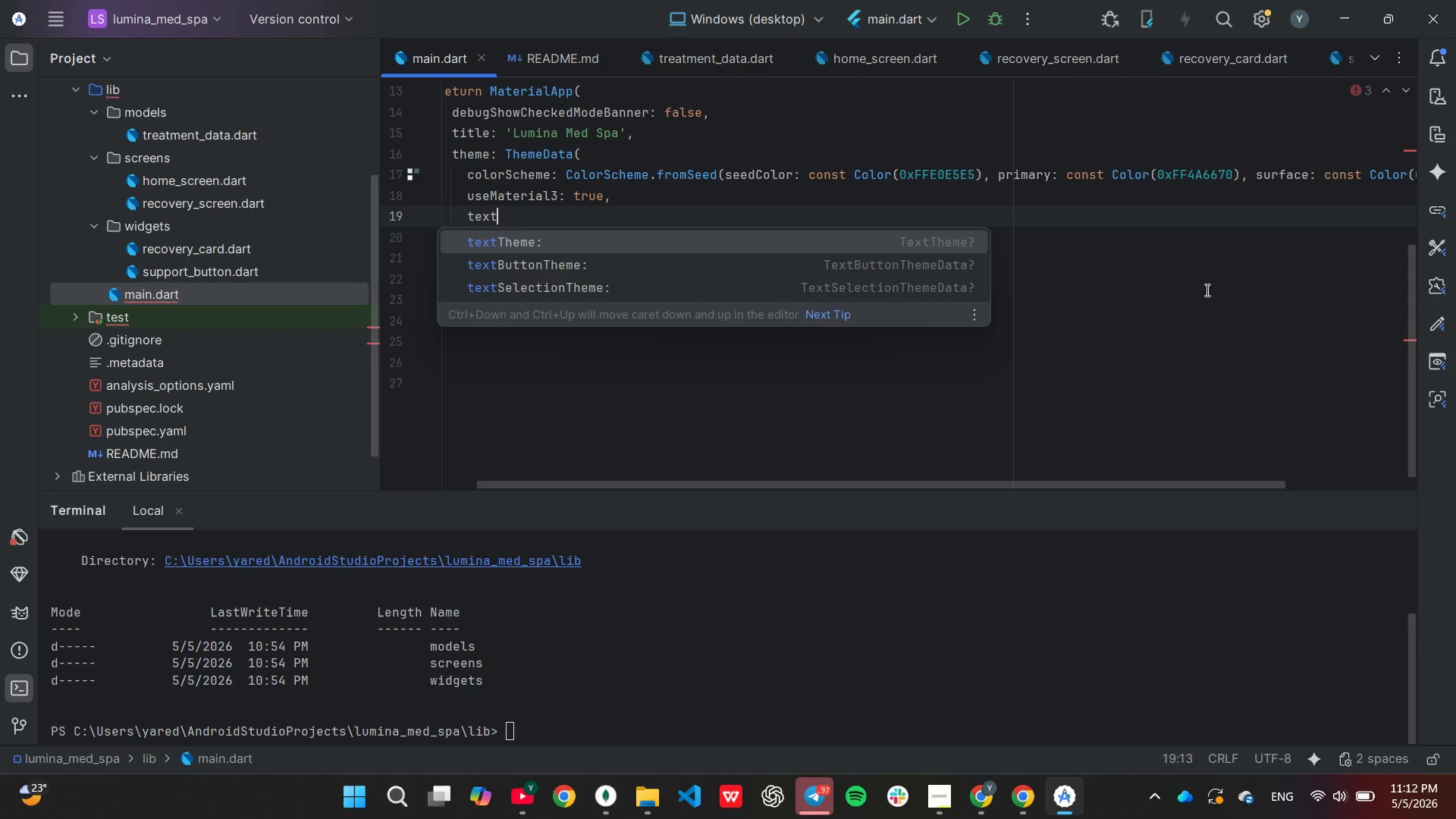 
key(Enter)
 